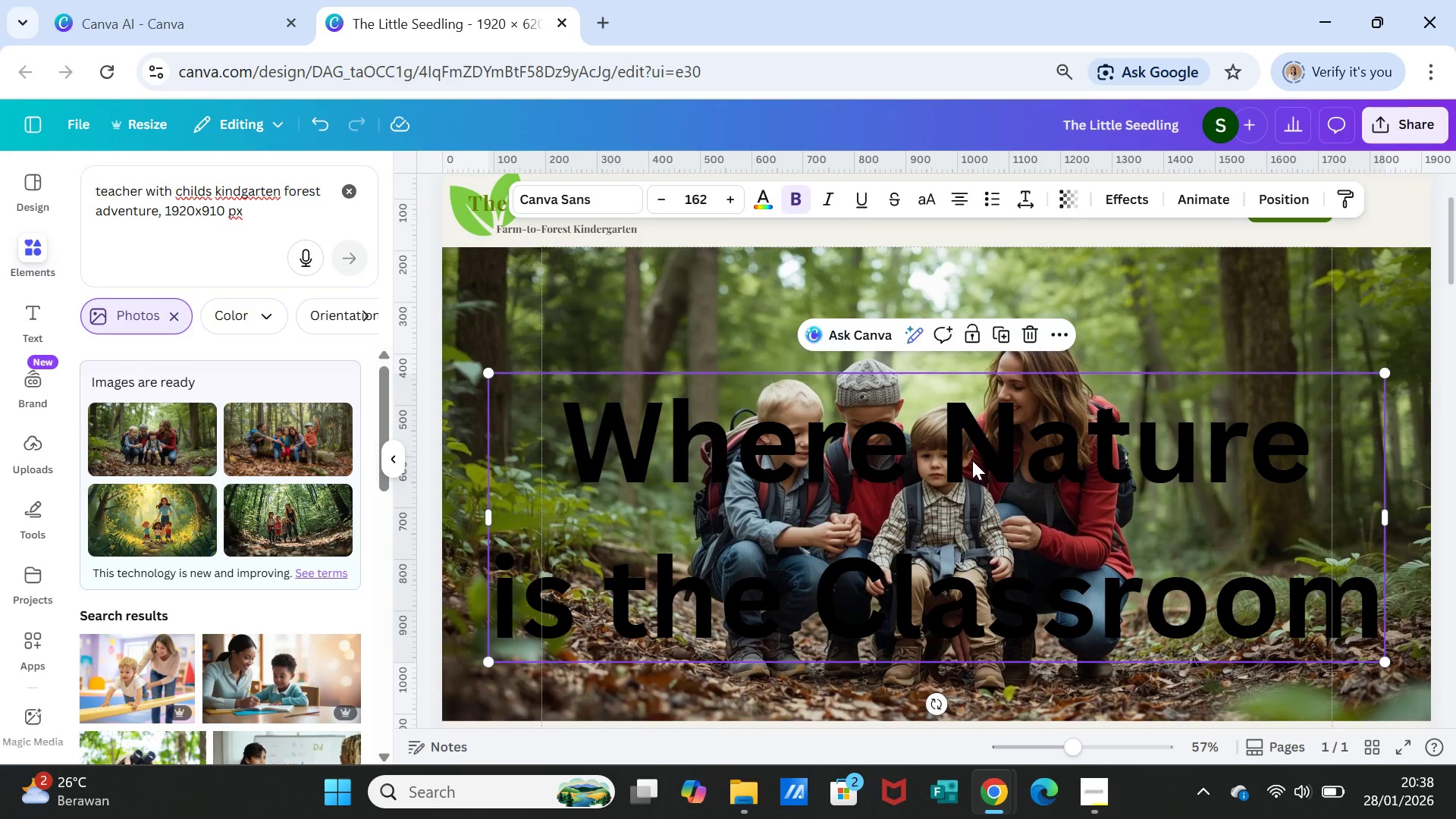 
double_click([962, 454])
 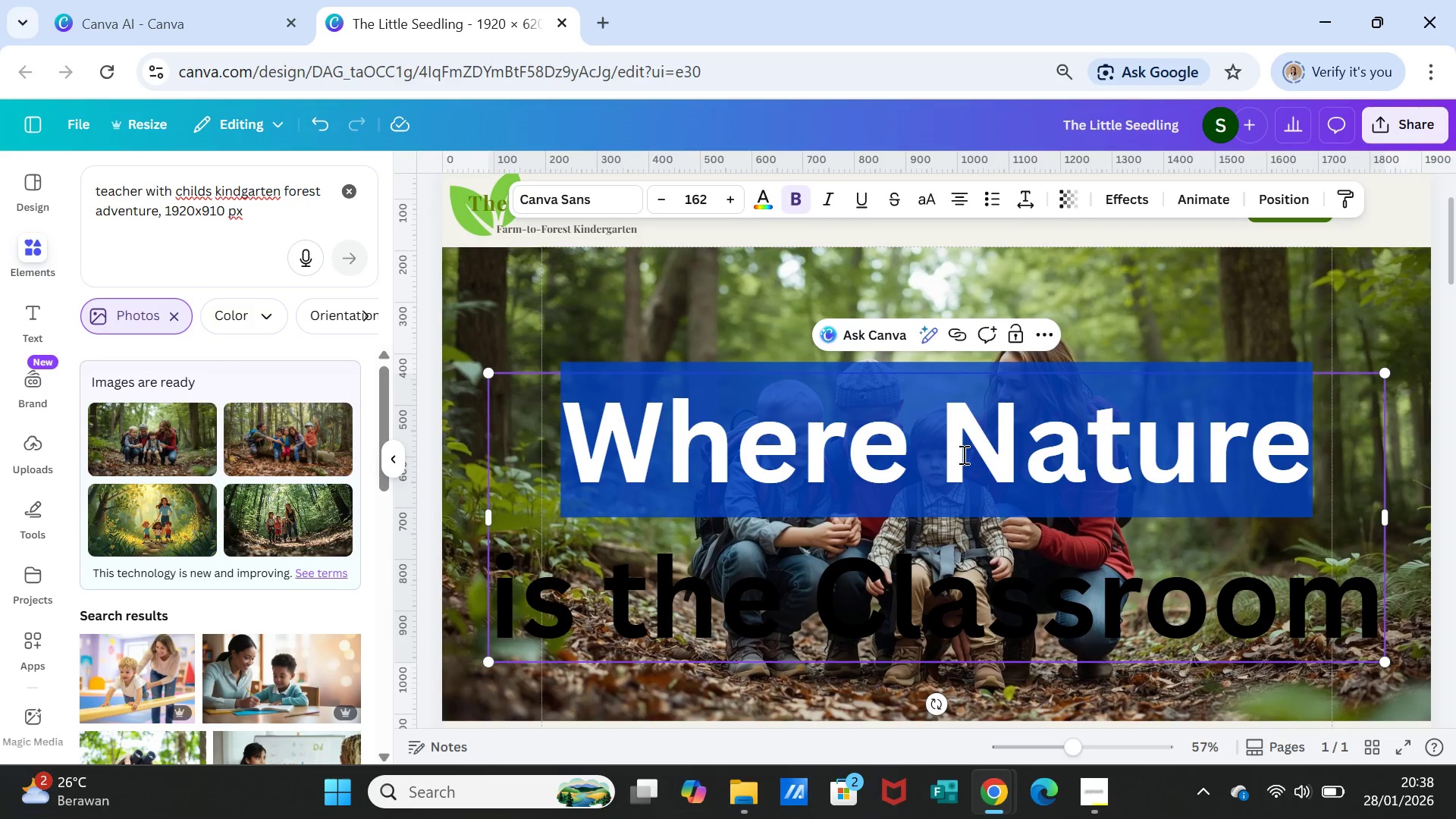 
triple_click([962, 454])
 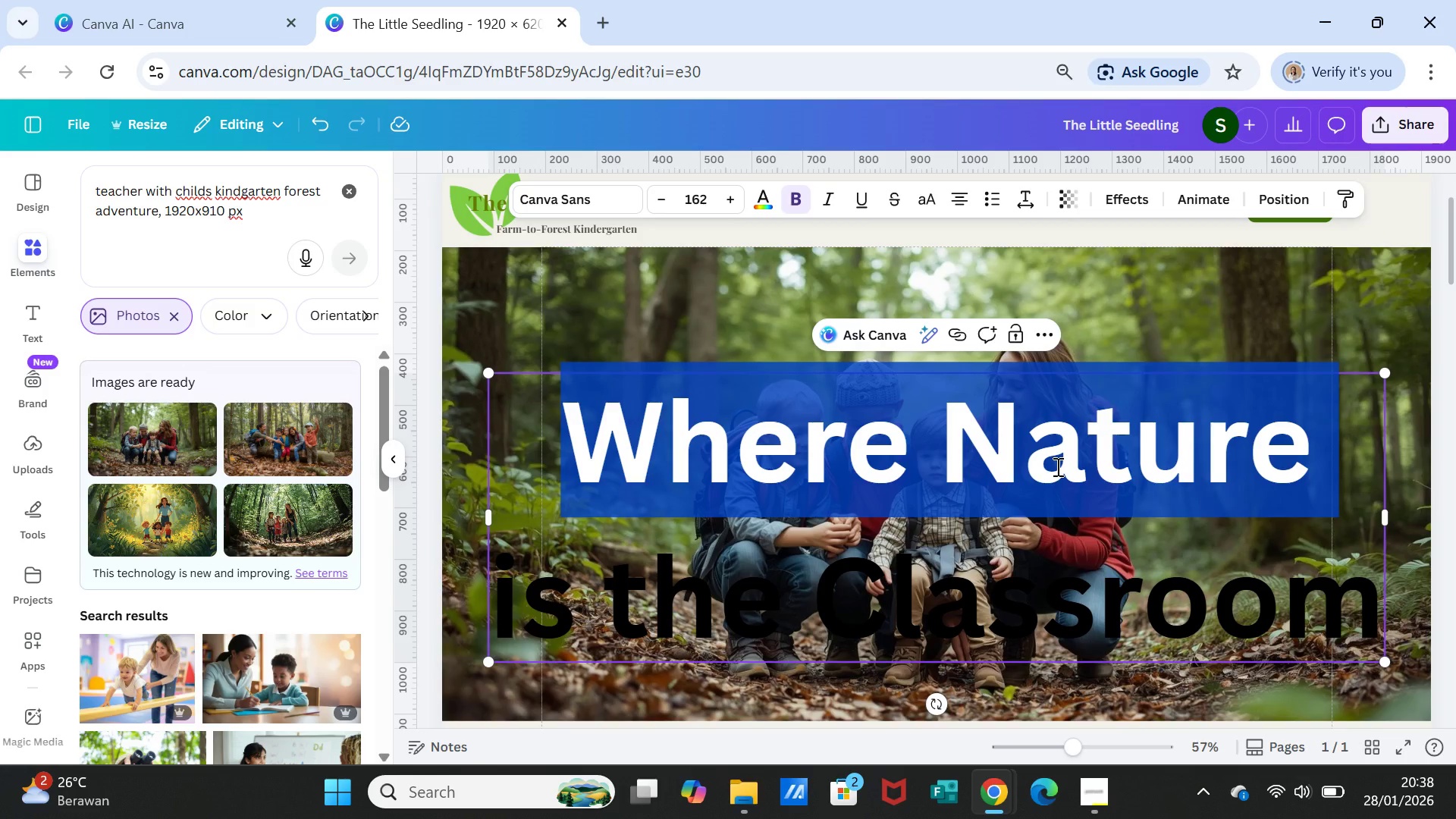 
key(Shift+ArrowDown)
 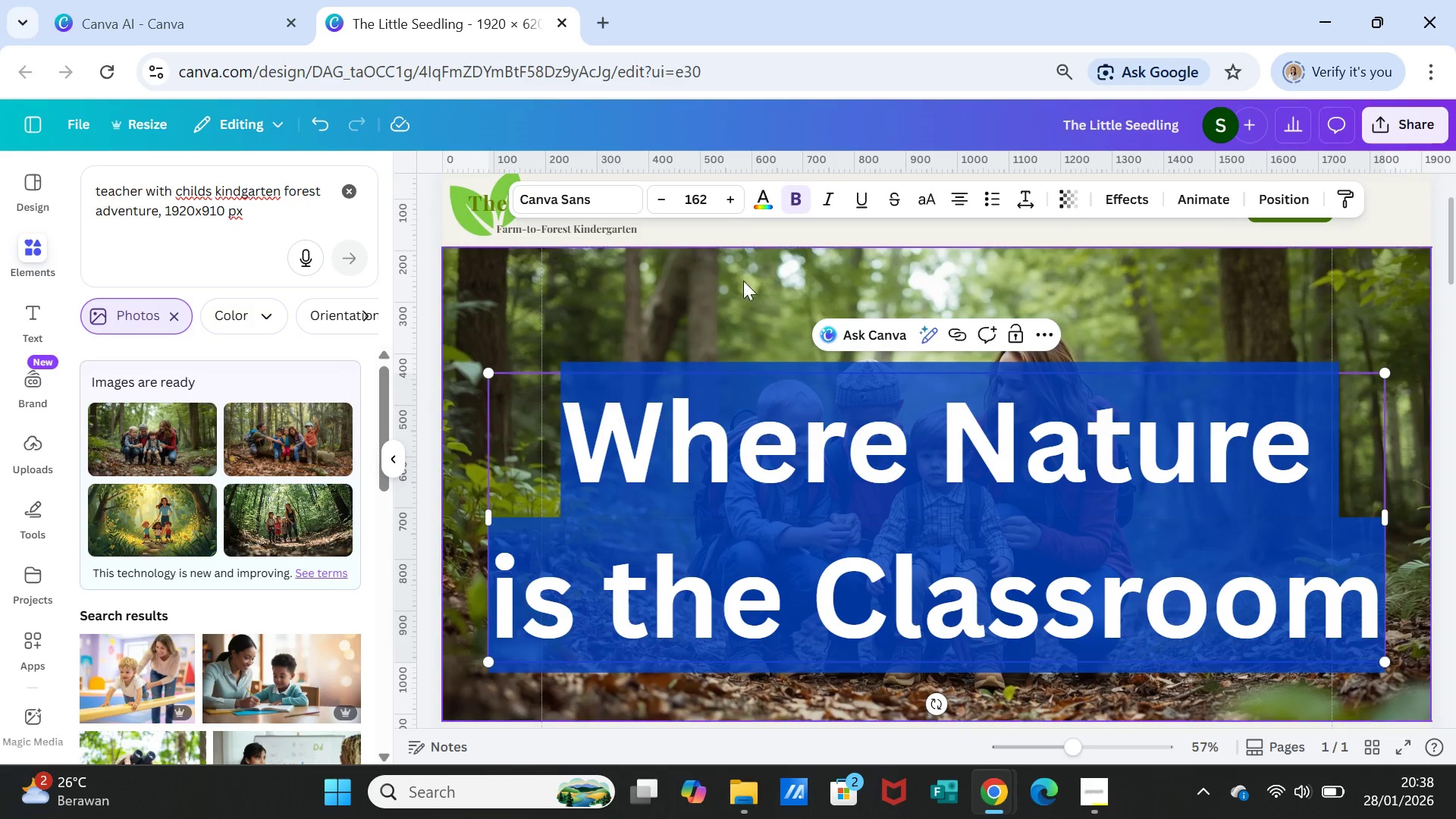 
mouse_move([741, 226])
 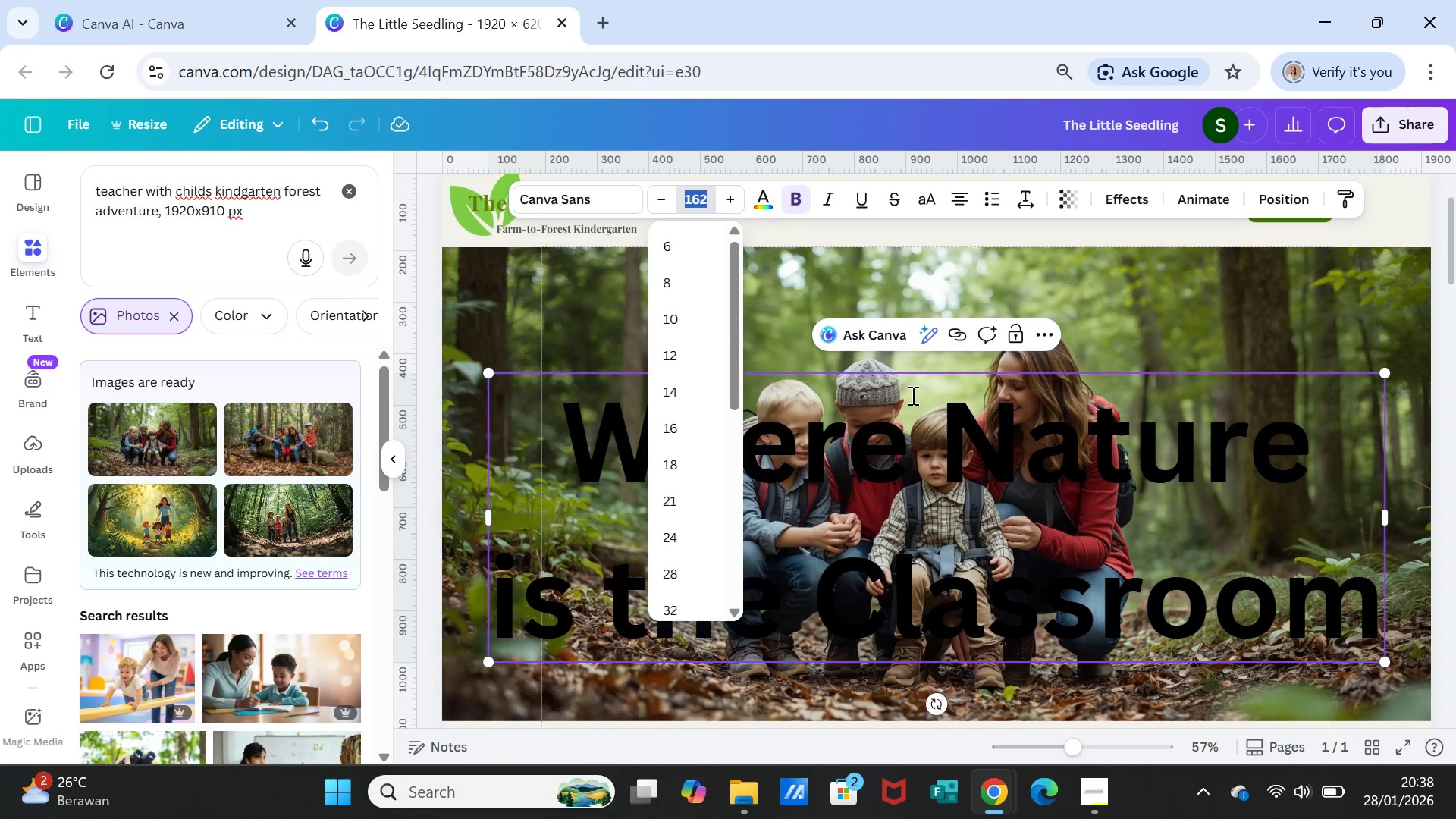 
type(60)
 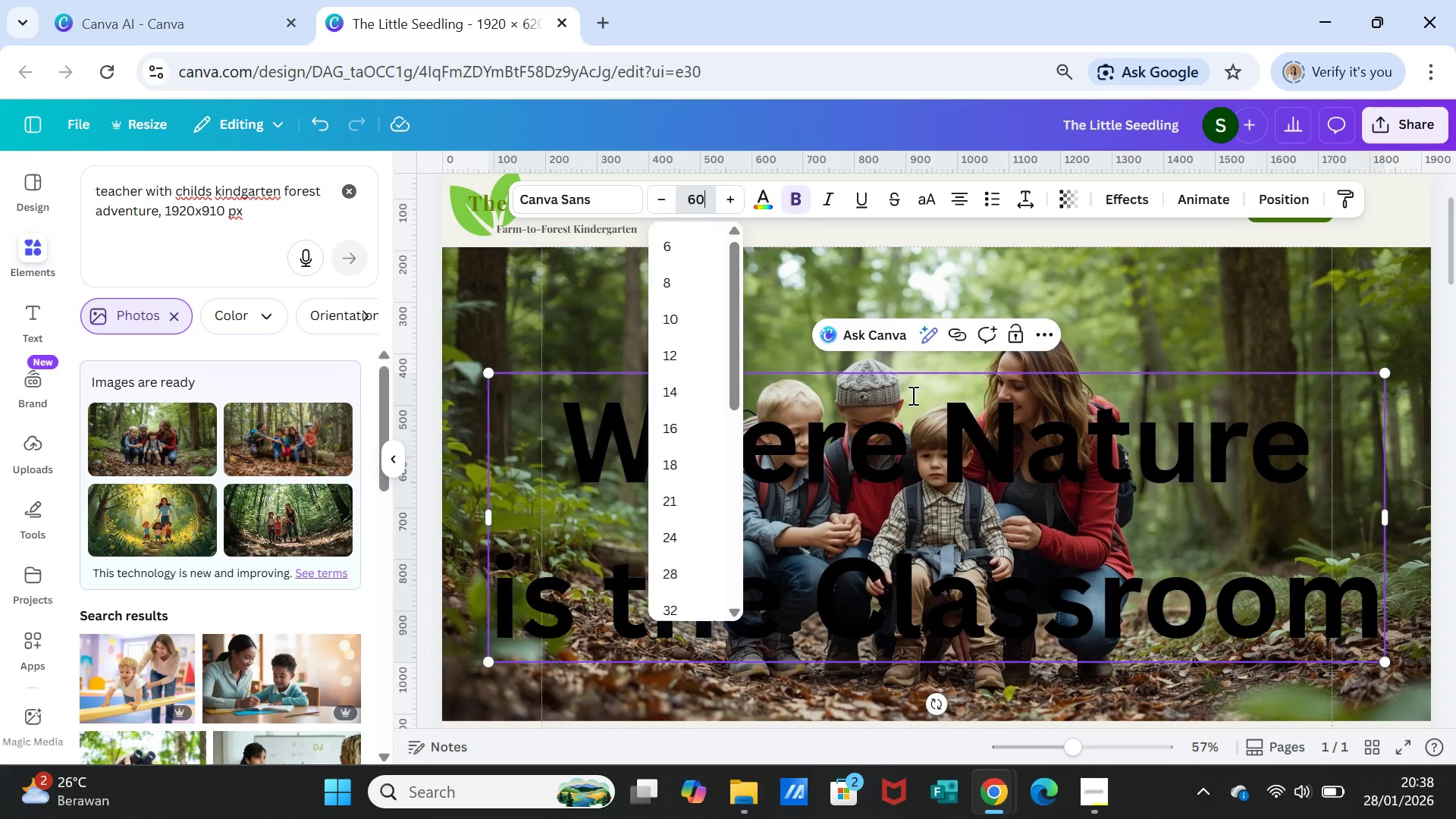 
key(Enter)
 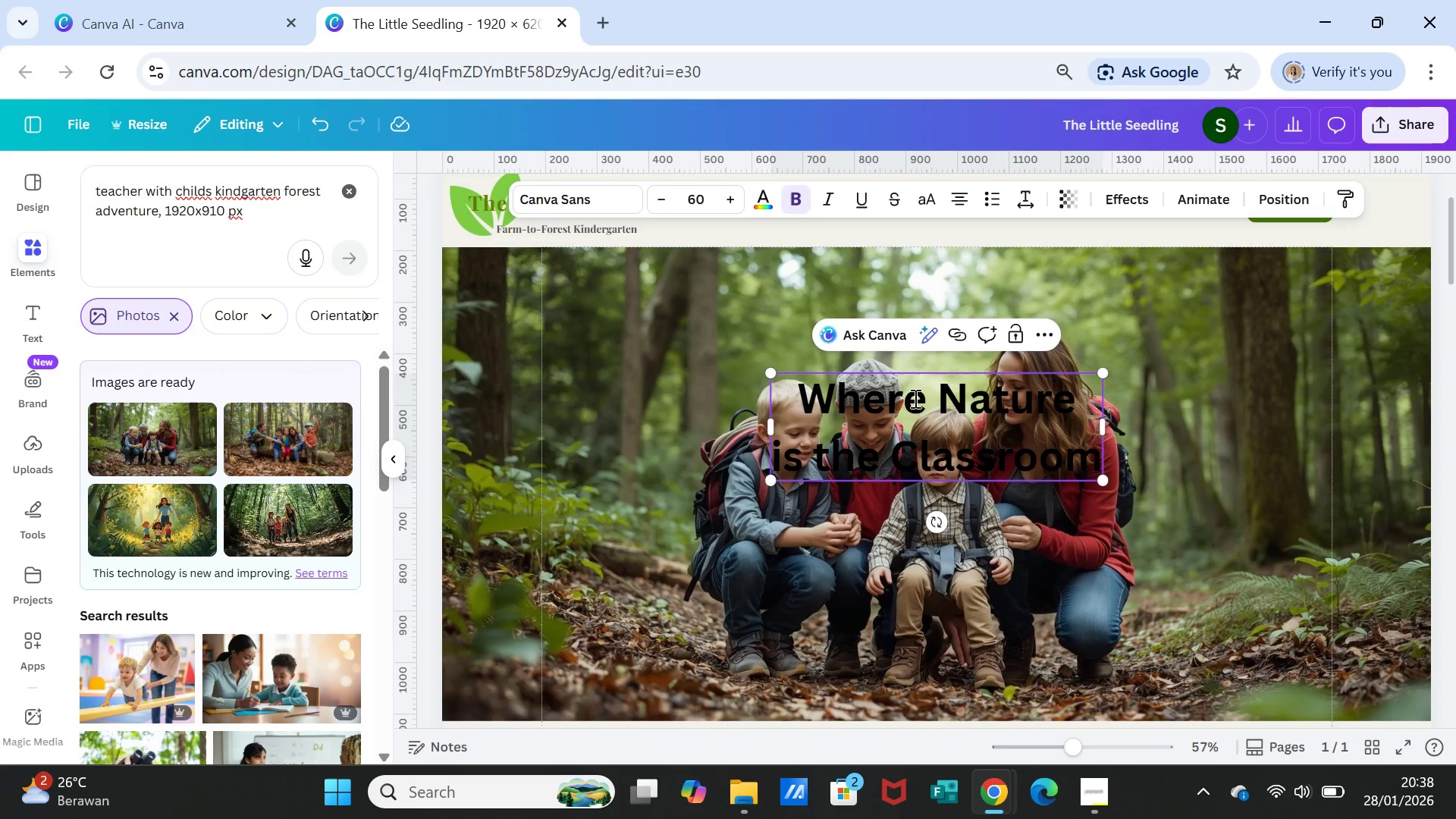 
double_click([914, 399])
 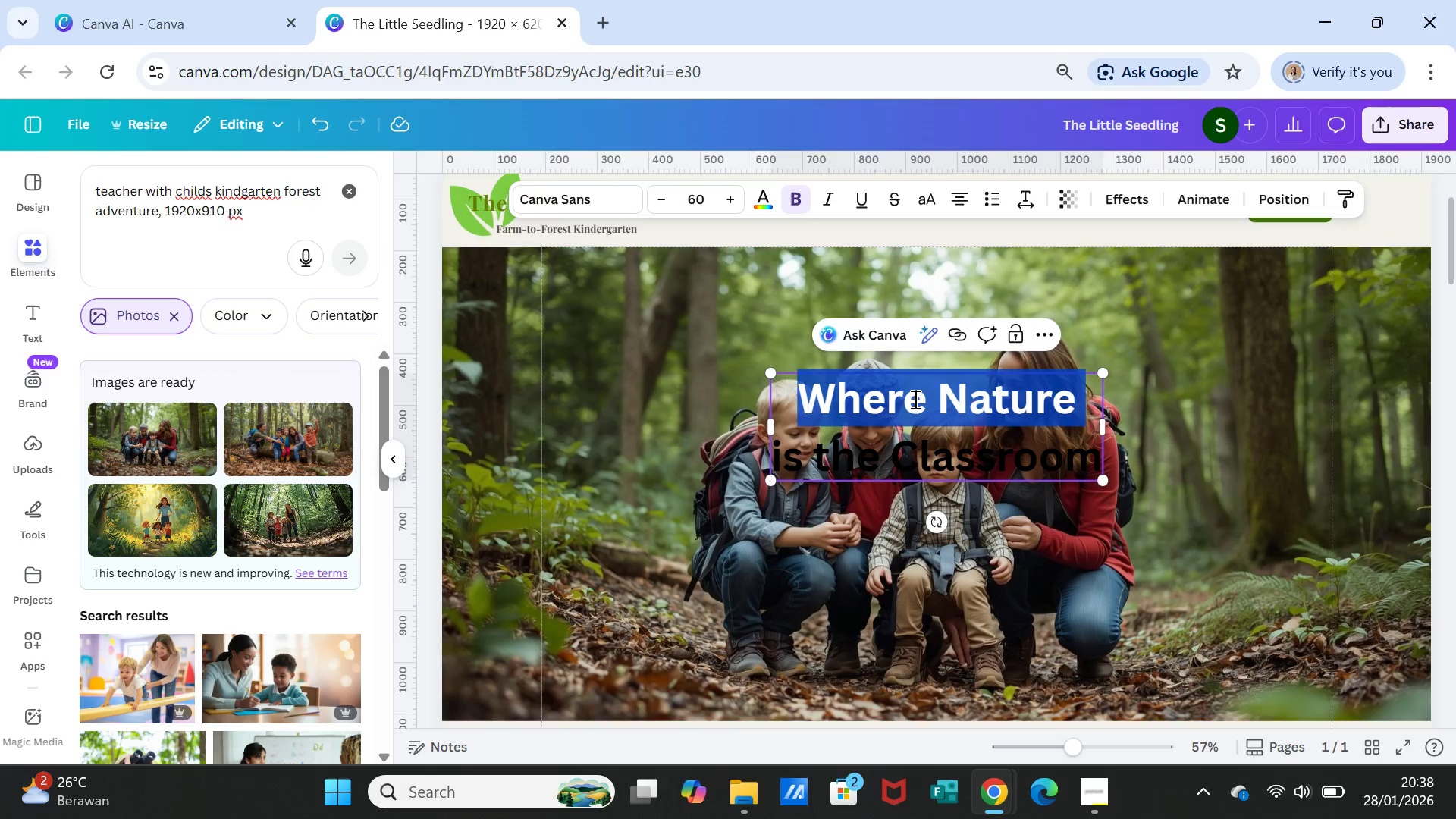 
triple_click([914, 399])
 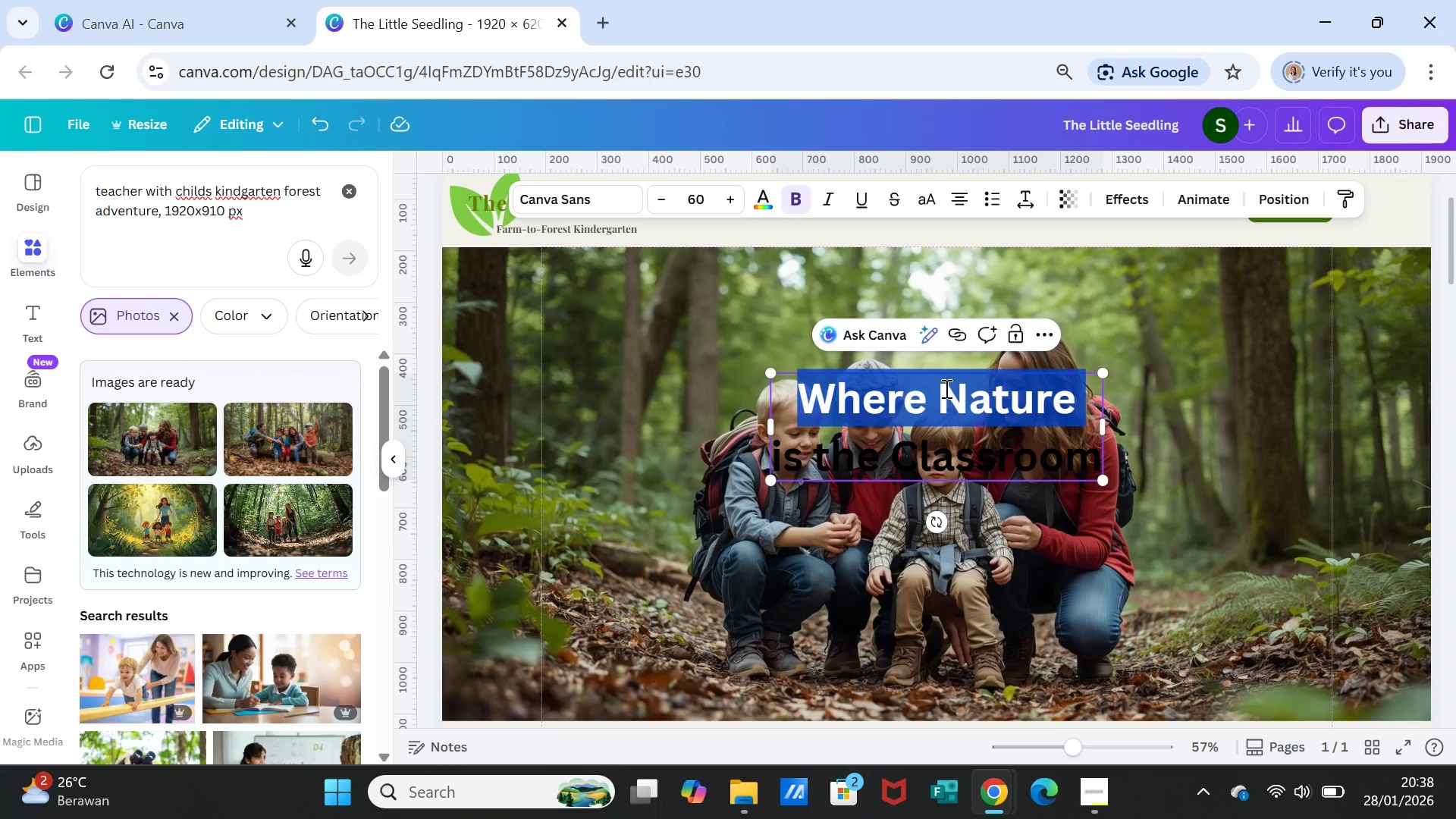 
key(Shift+ArrowDown)
 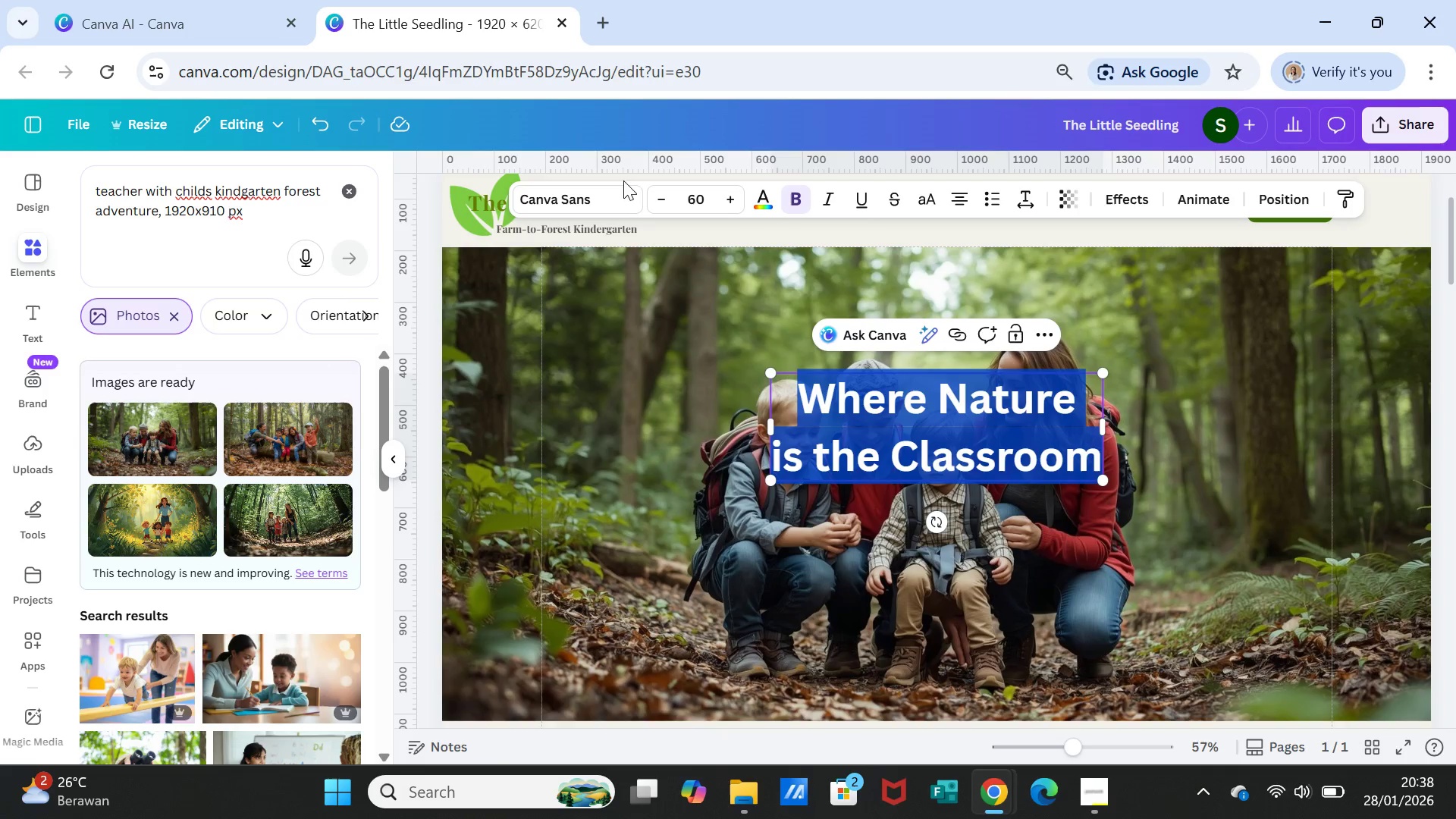 
left_click([582, 202])
 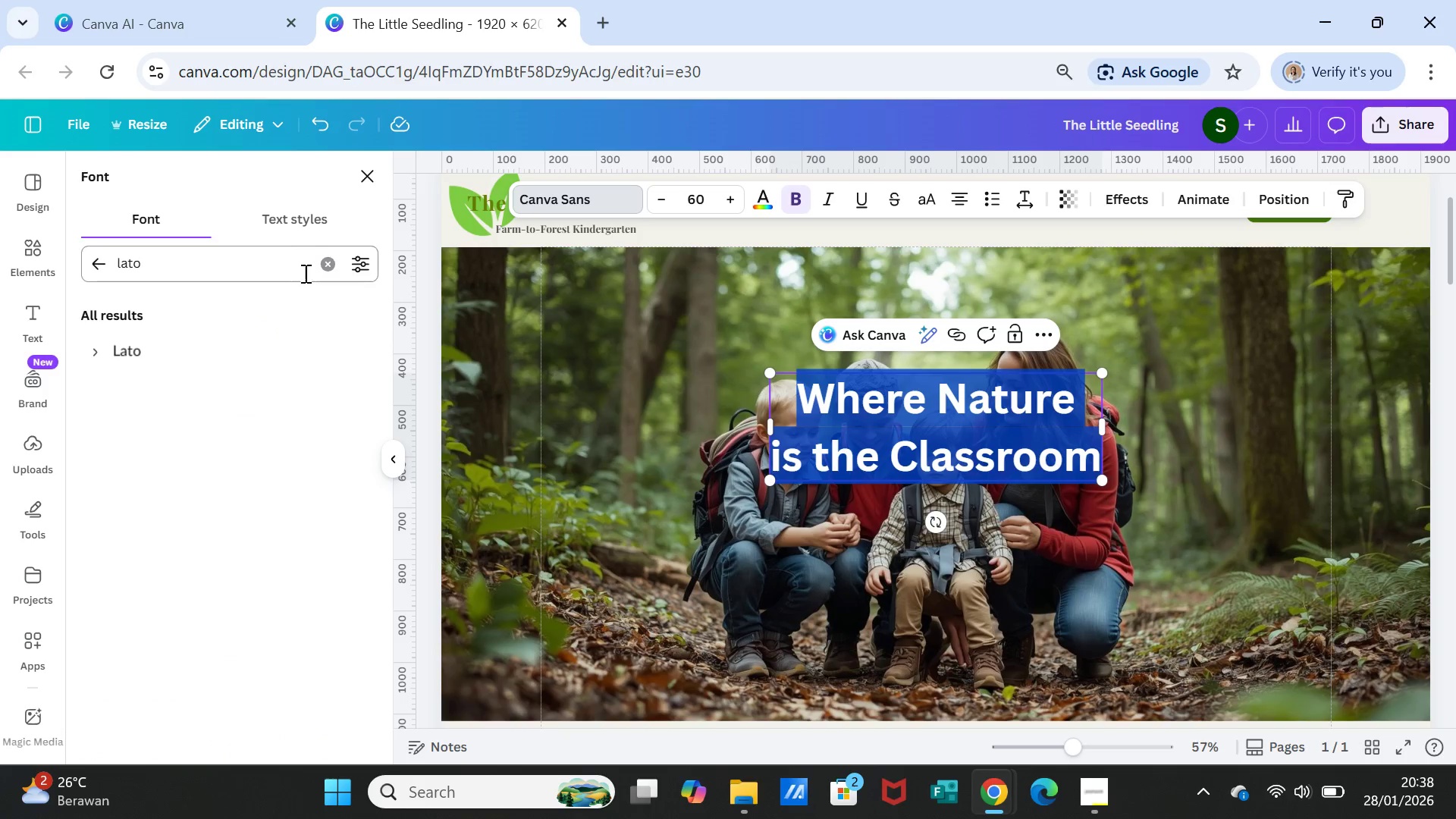 
left_click([323, 266])
 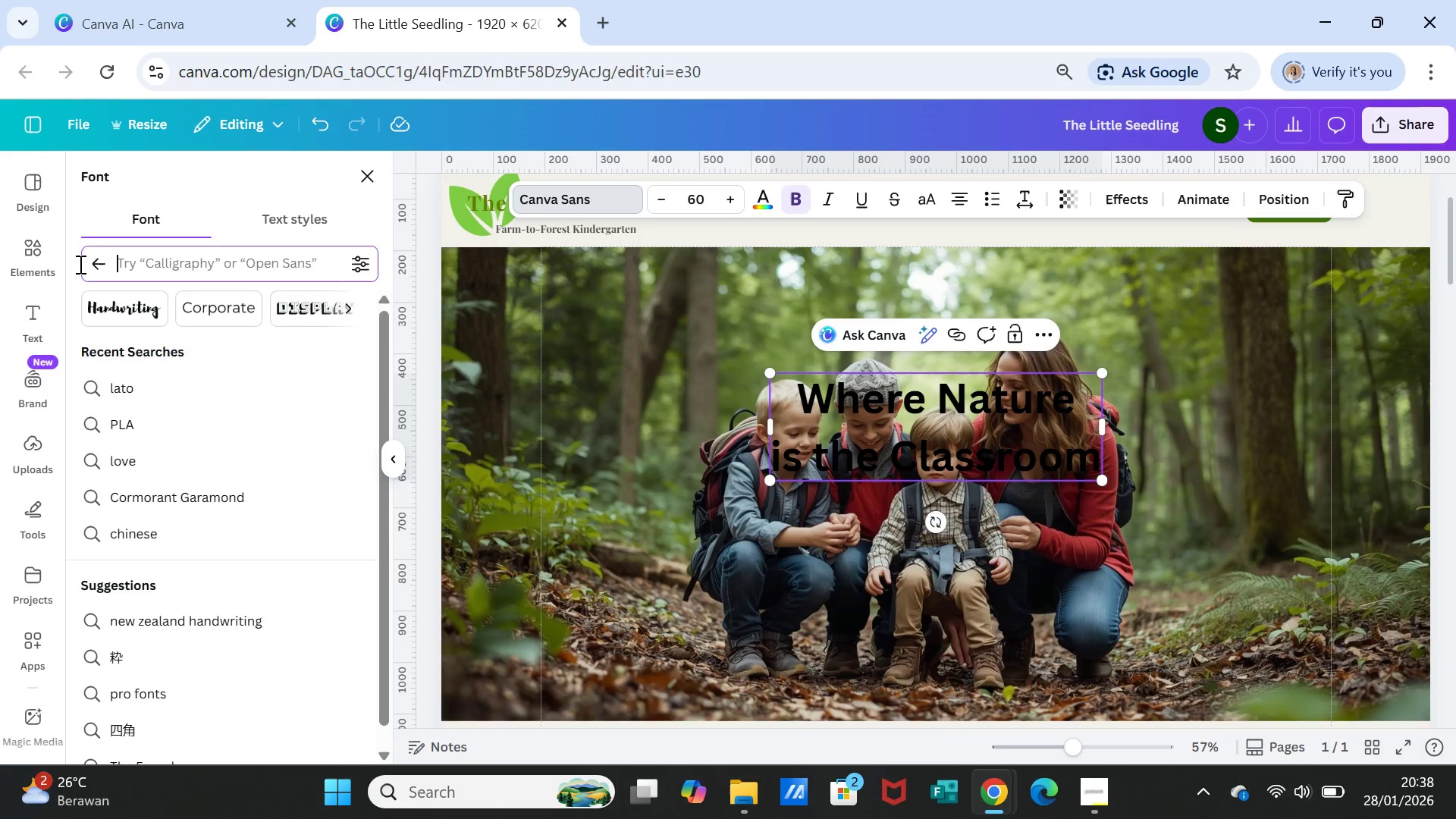 
left_click([100, 262])
 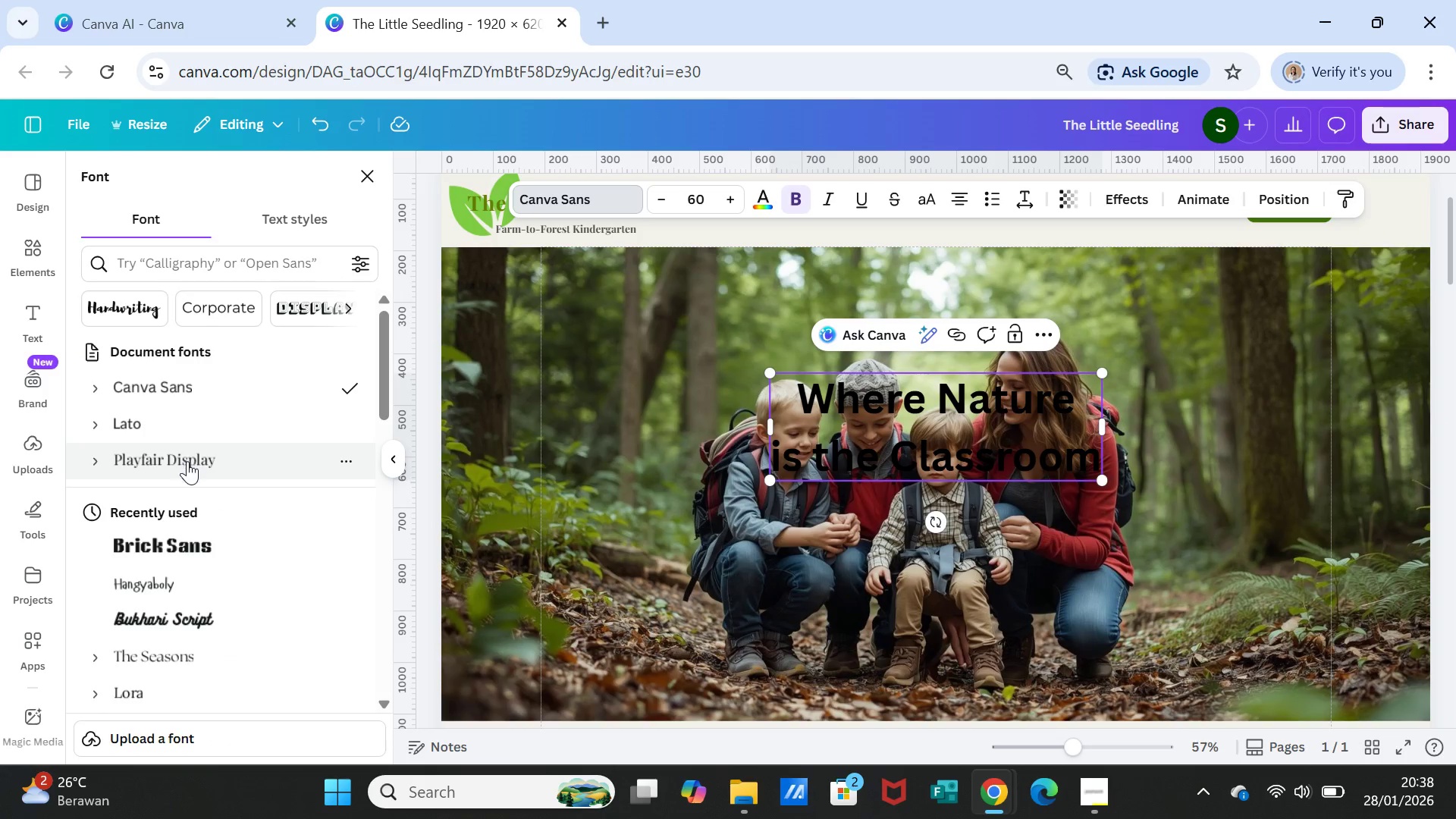 
left_click([187, 454])
 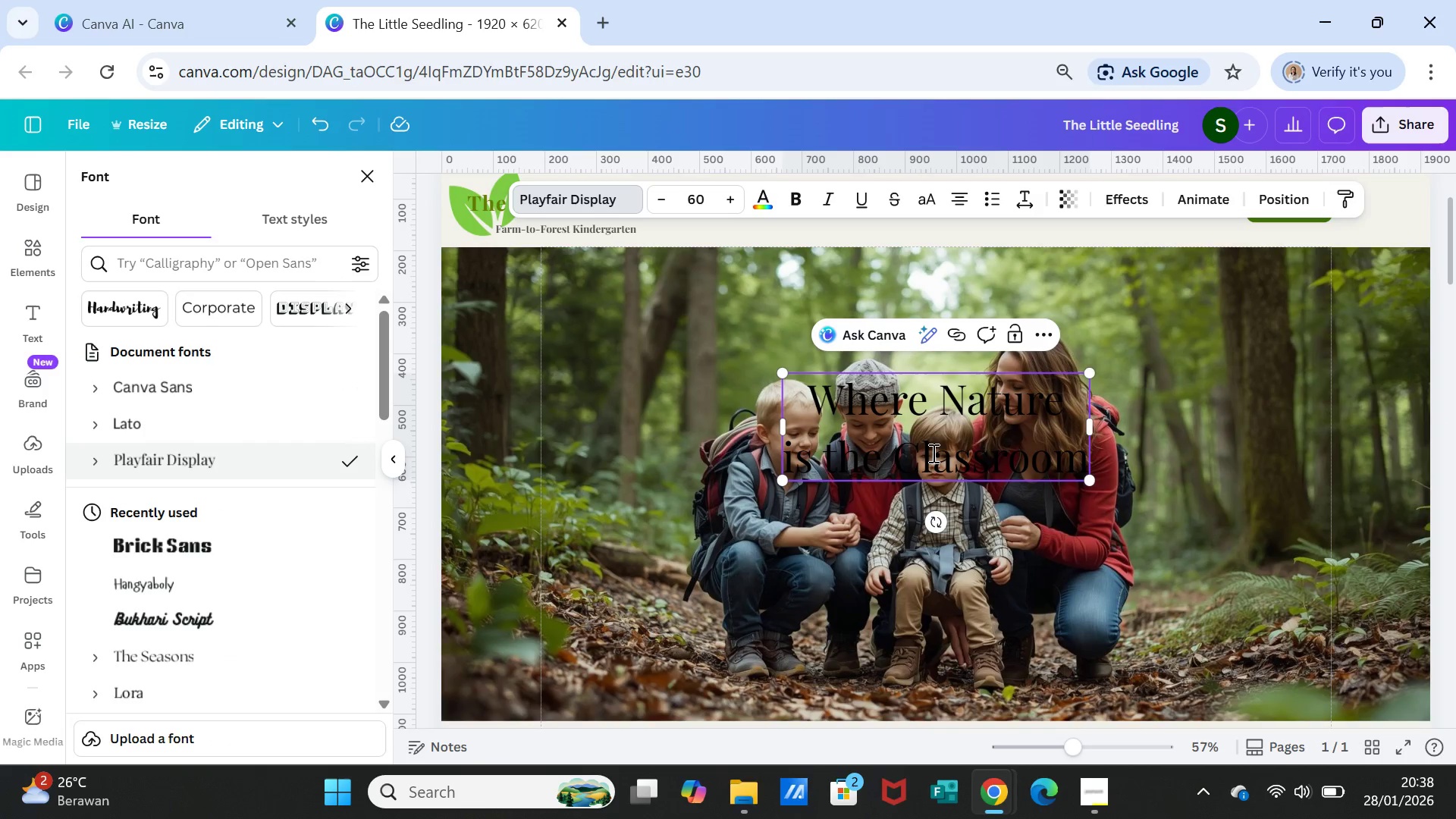 
double_click([927, 405])
 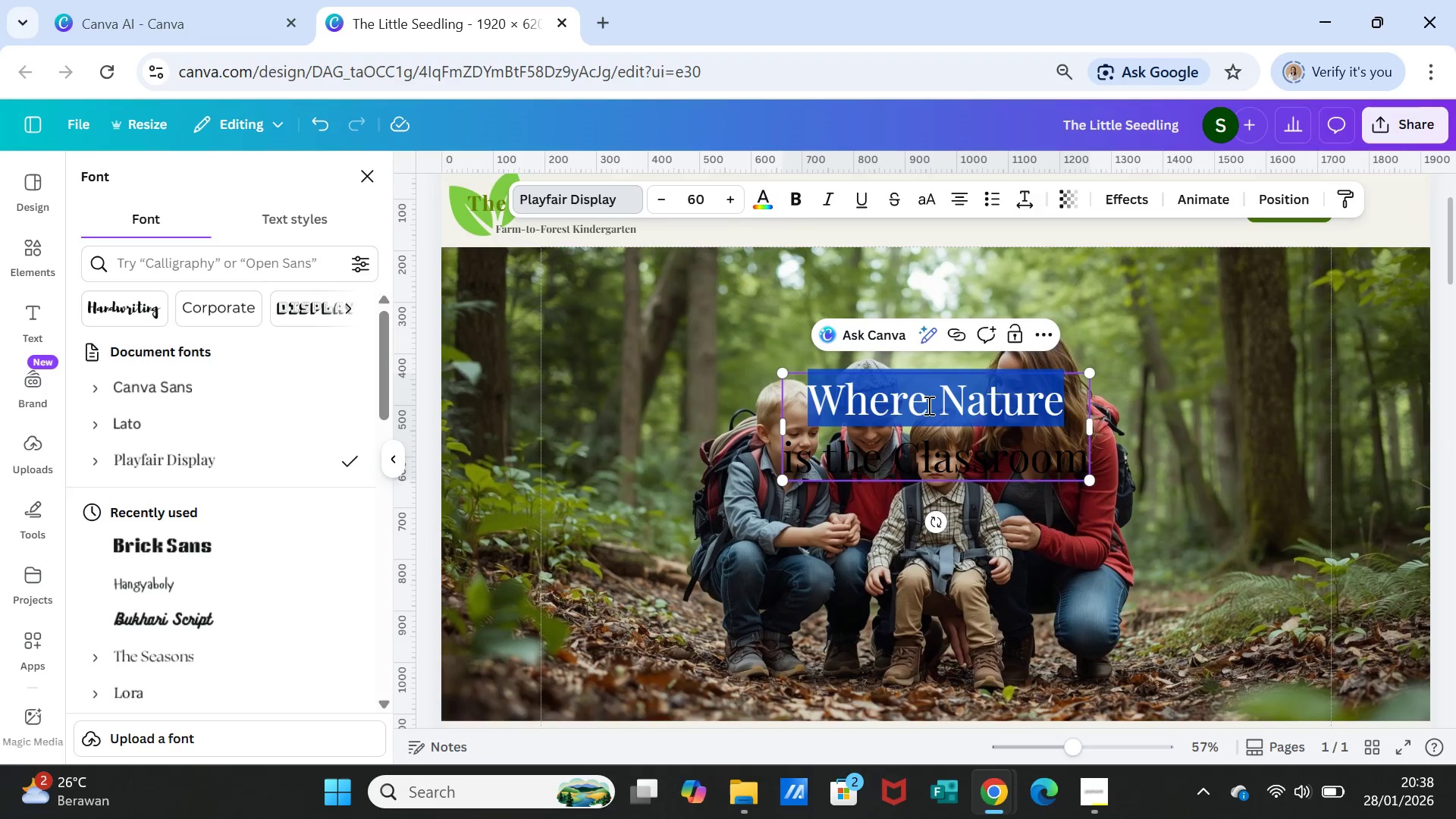 
triple_click([927, 405])
 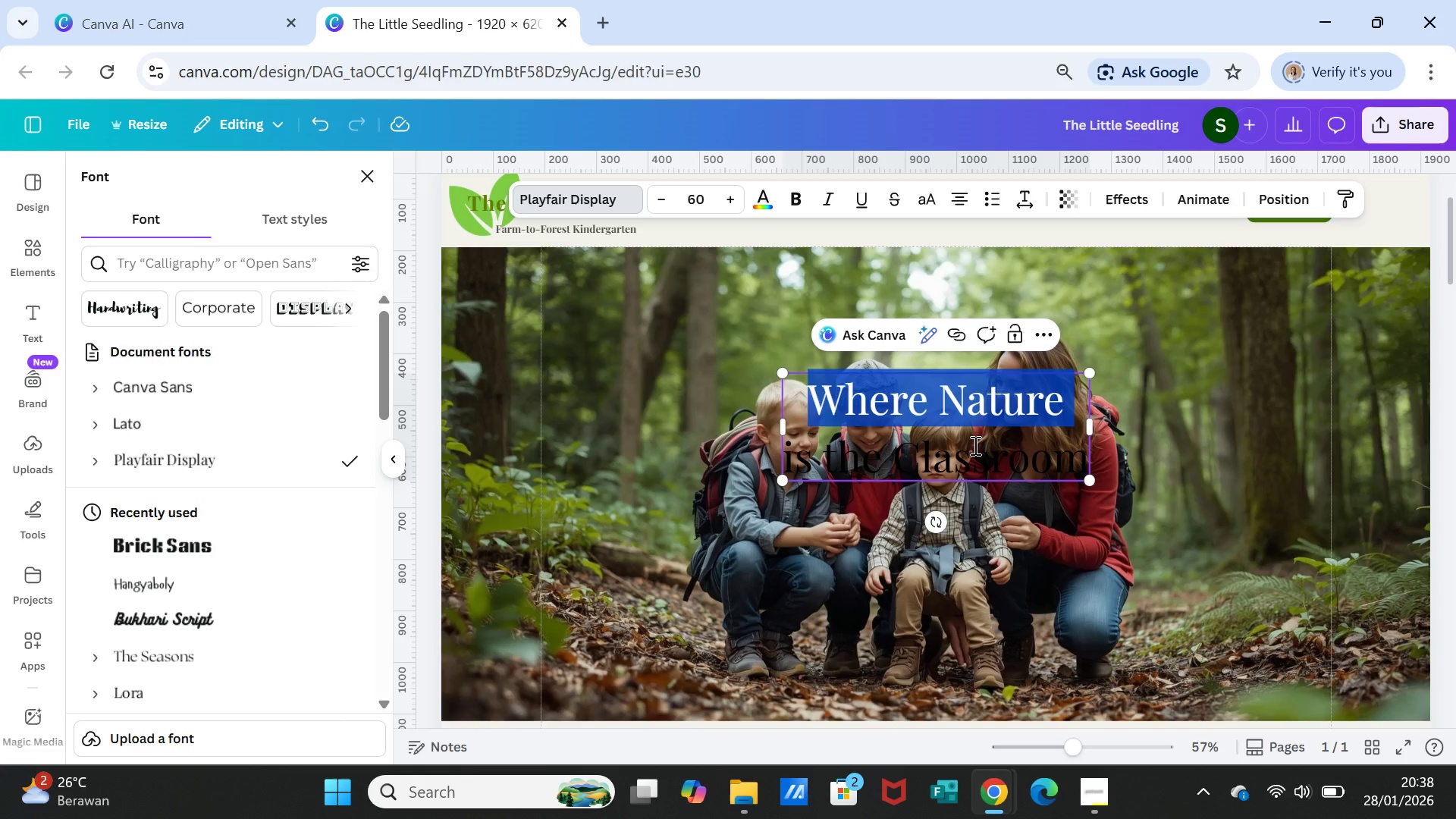 
key(Shift+ArrowDown)
 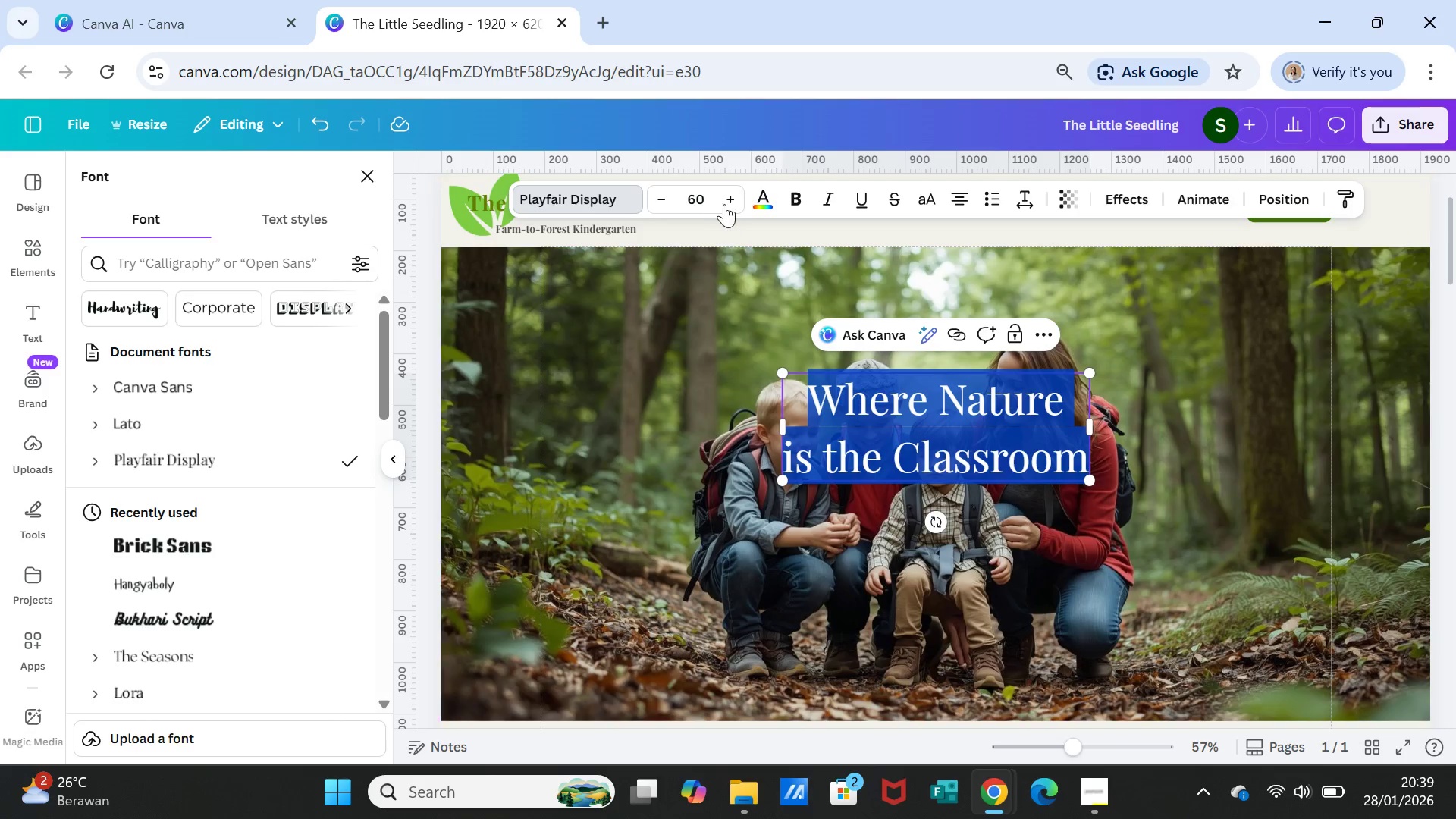 
double_click([727, 196])
 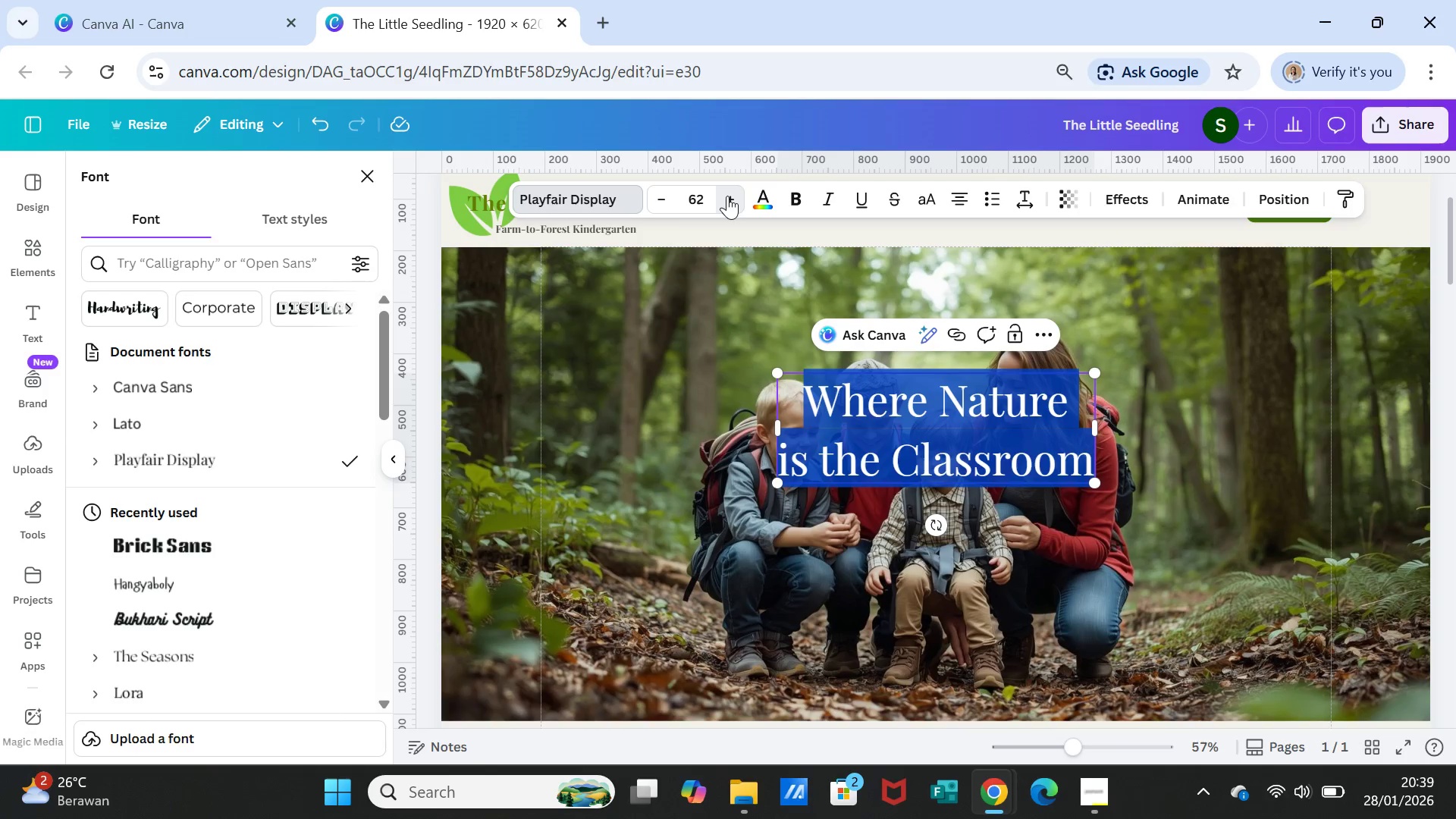 
triple_click([727, 196])
 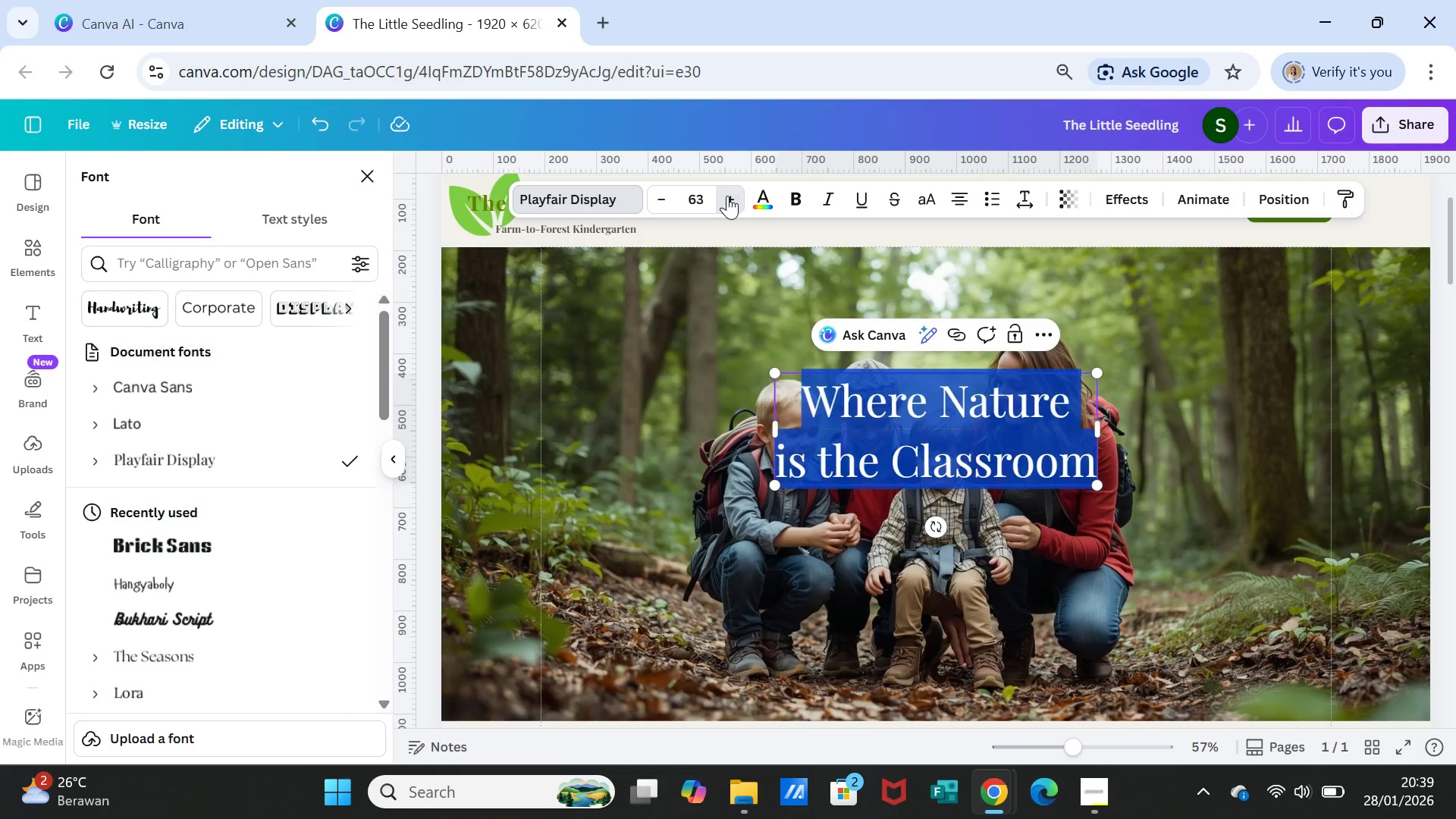 
triple_click([727, 196])
 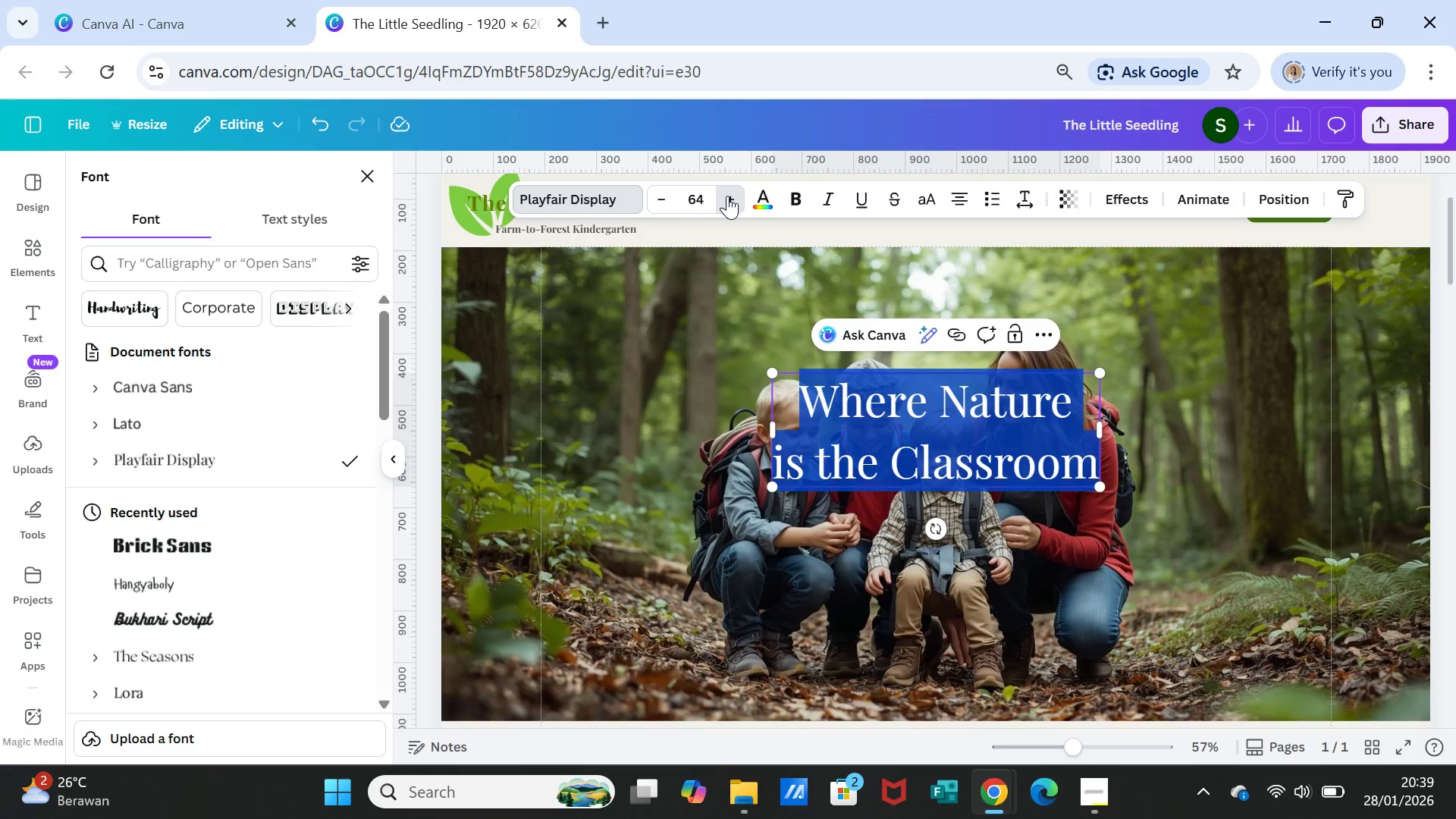 
triple_click([727, 196])
 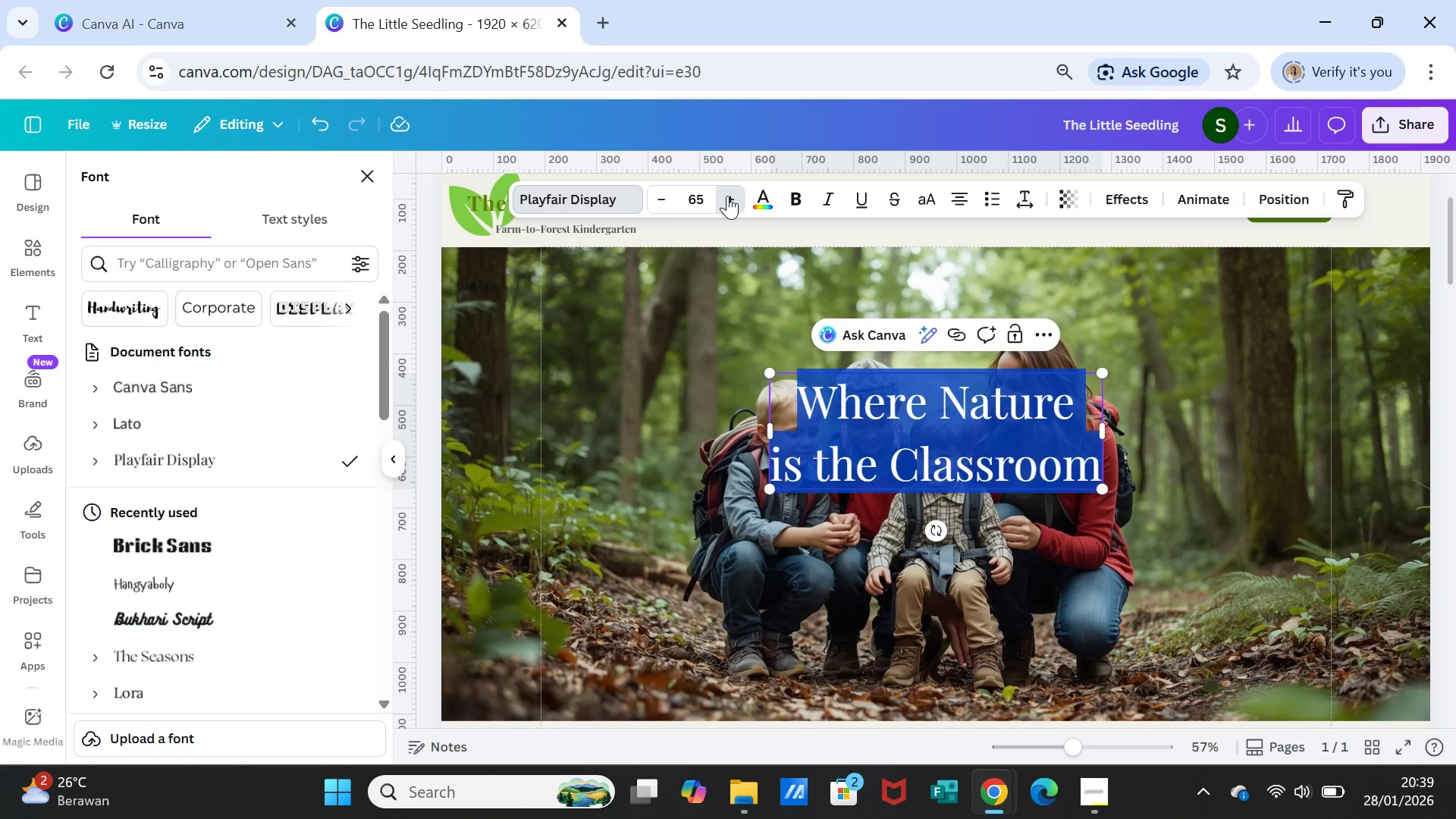 
triple_click([727, 196])
 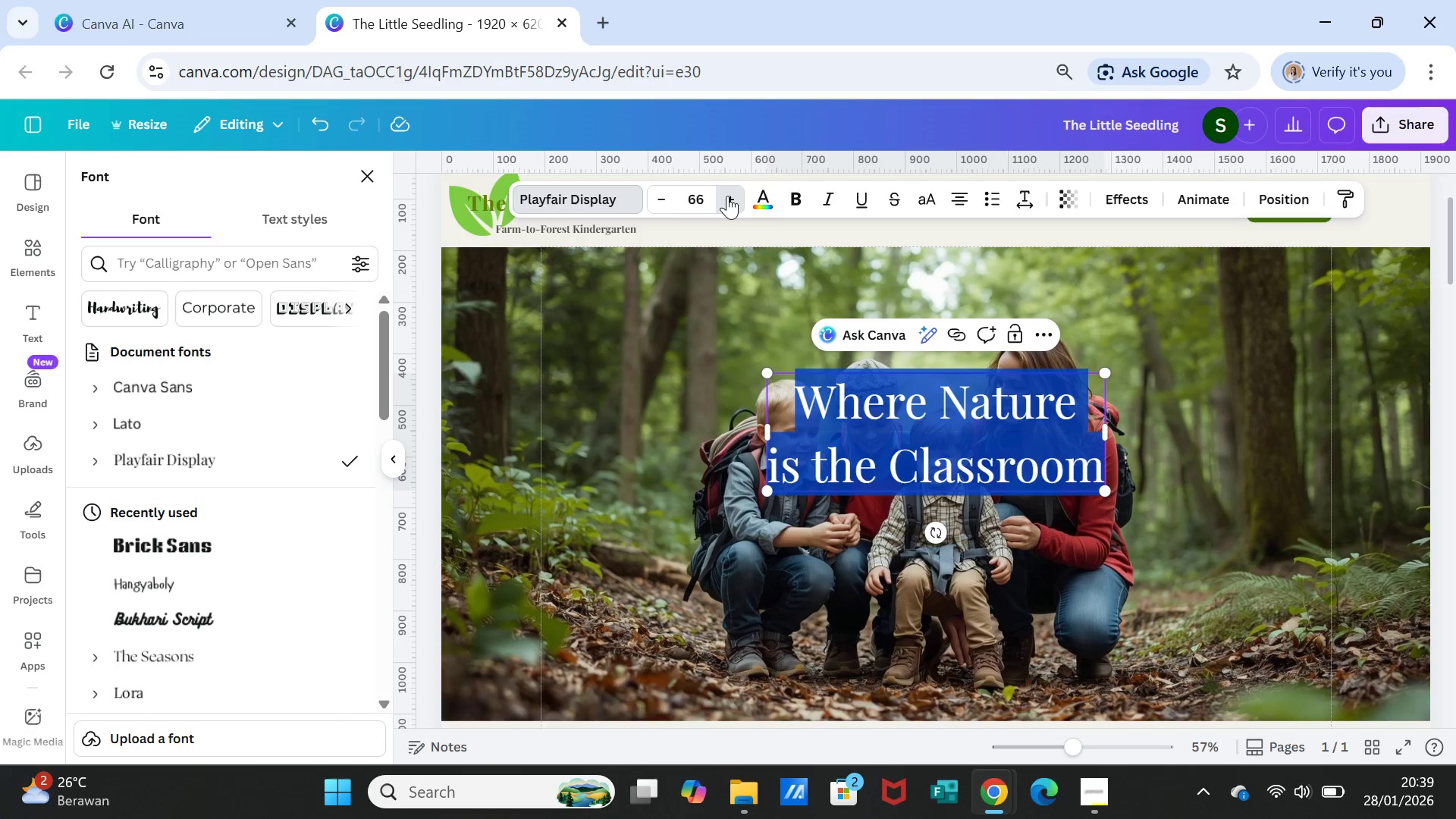 
triple_click([727, 196])
 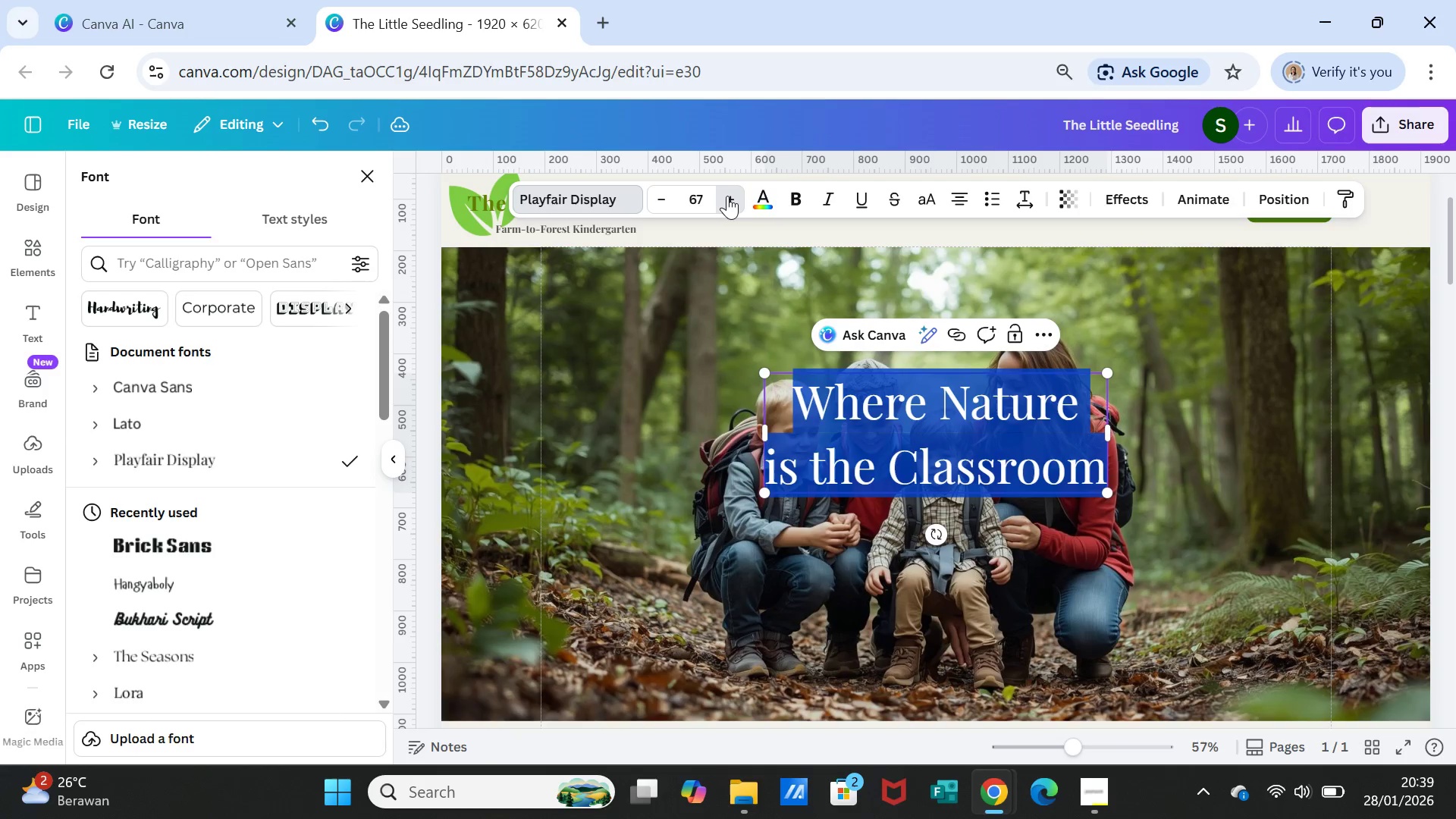 
triple_click([727, 196])
 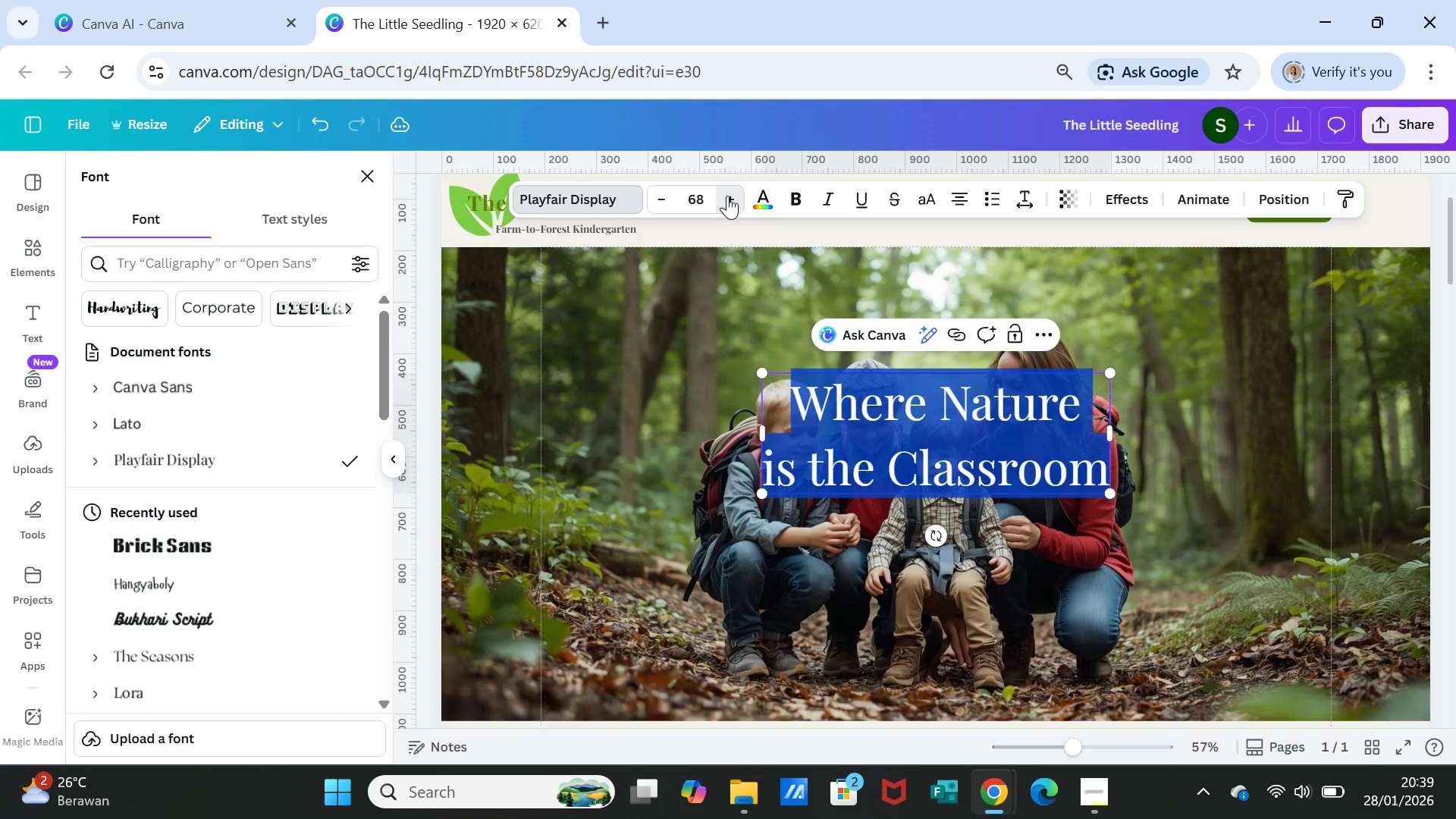 
triple_click([727, 196])
 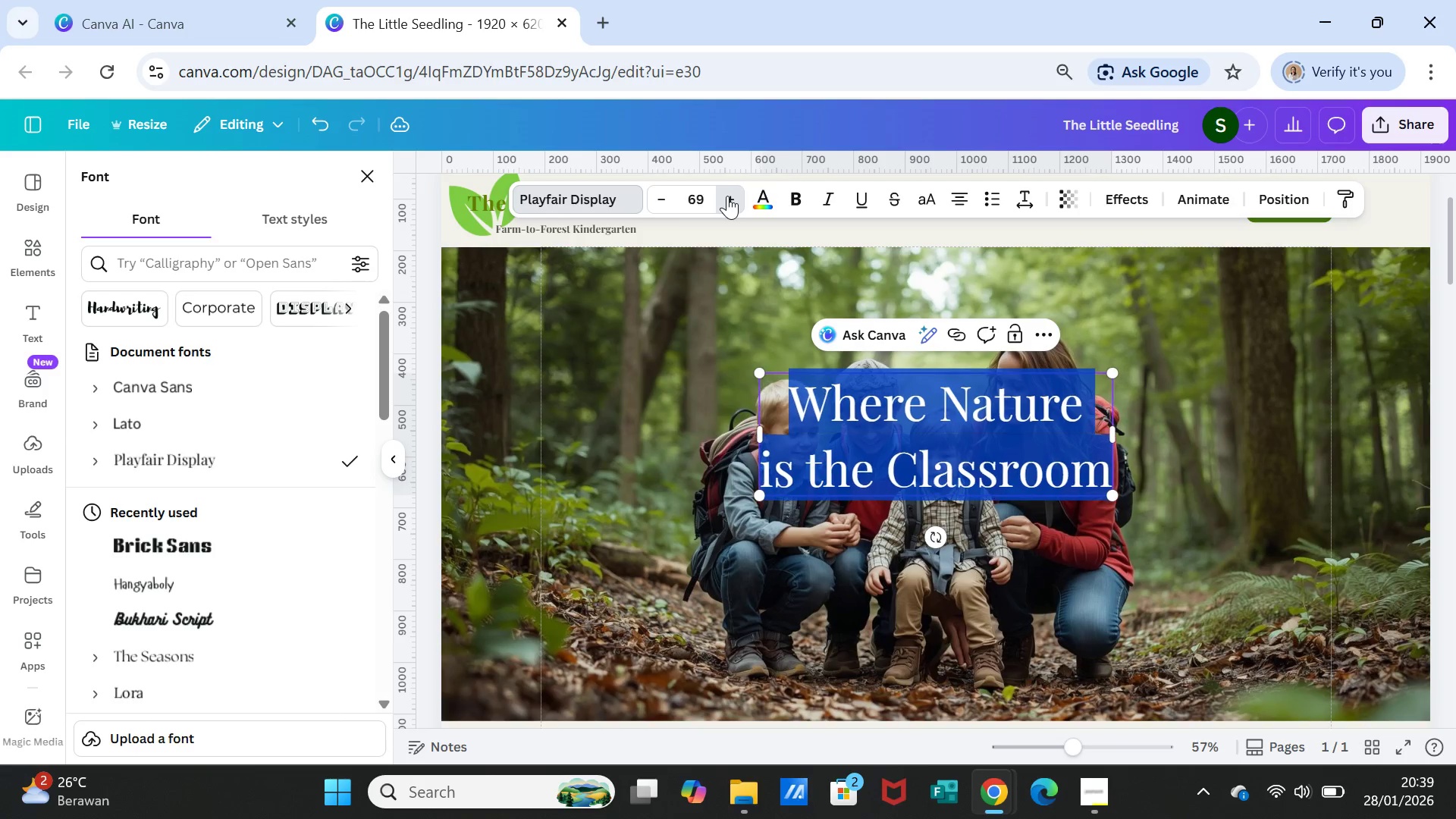 
triple_click([727, 196])
 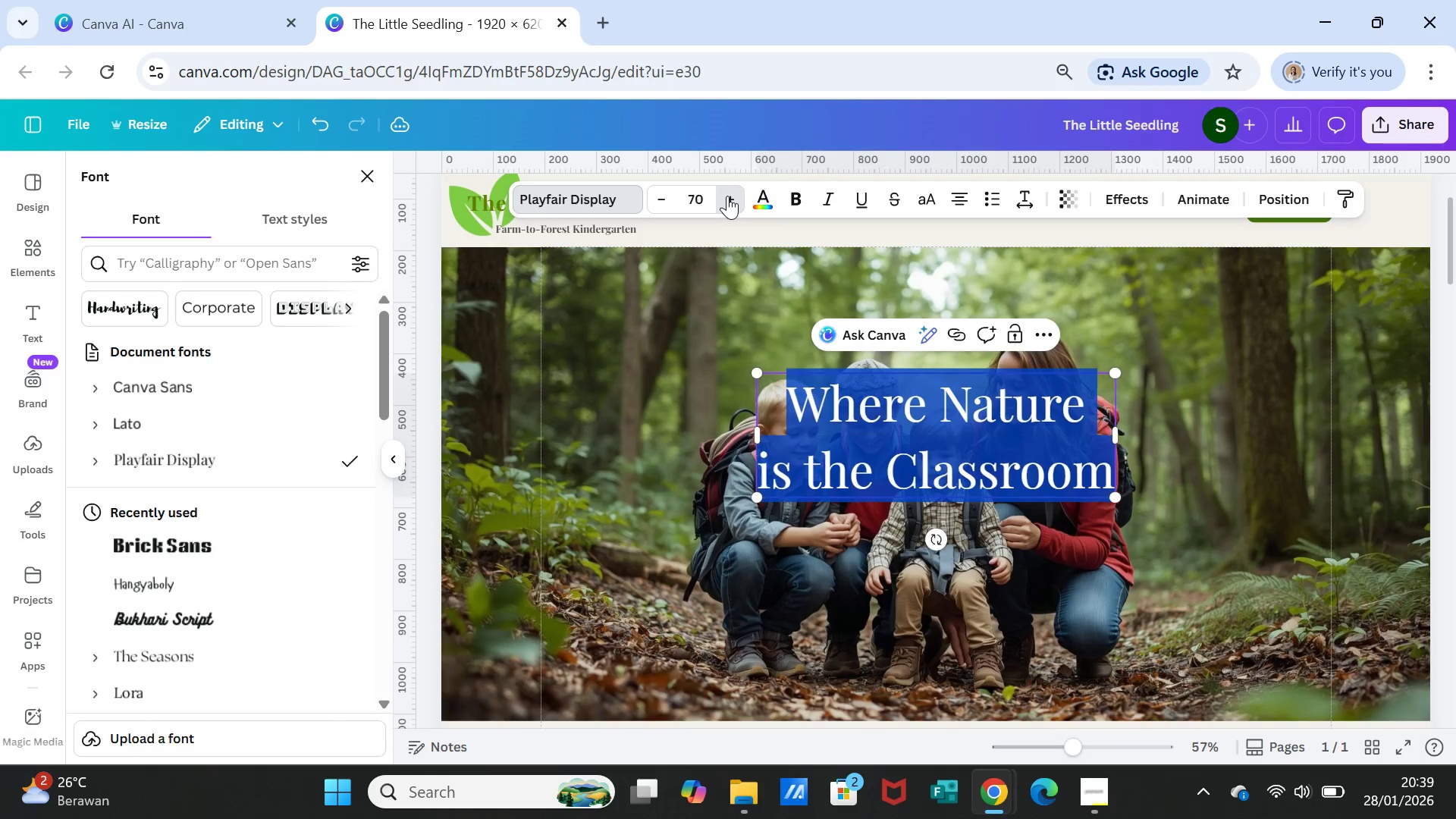 
triple_click([727, 196])
 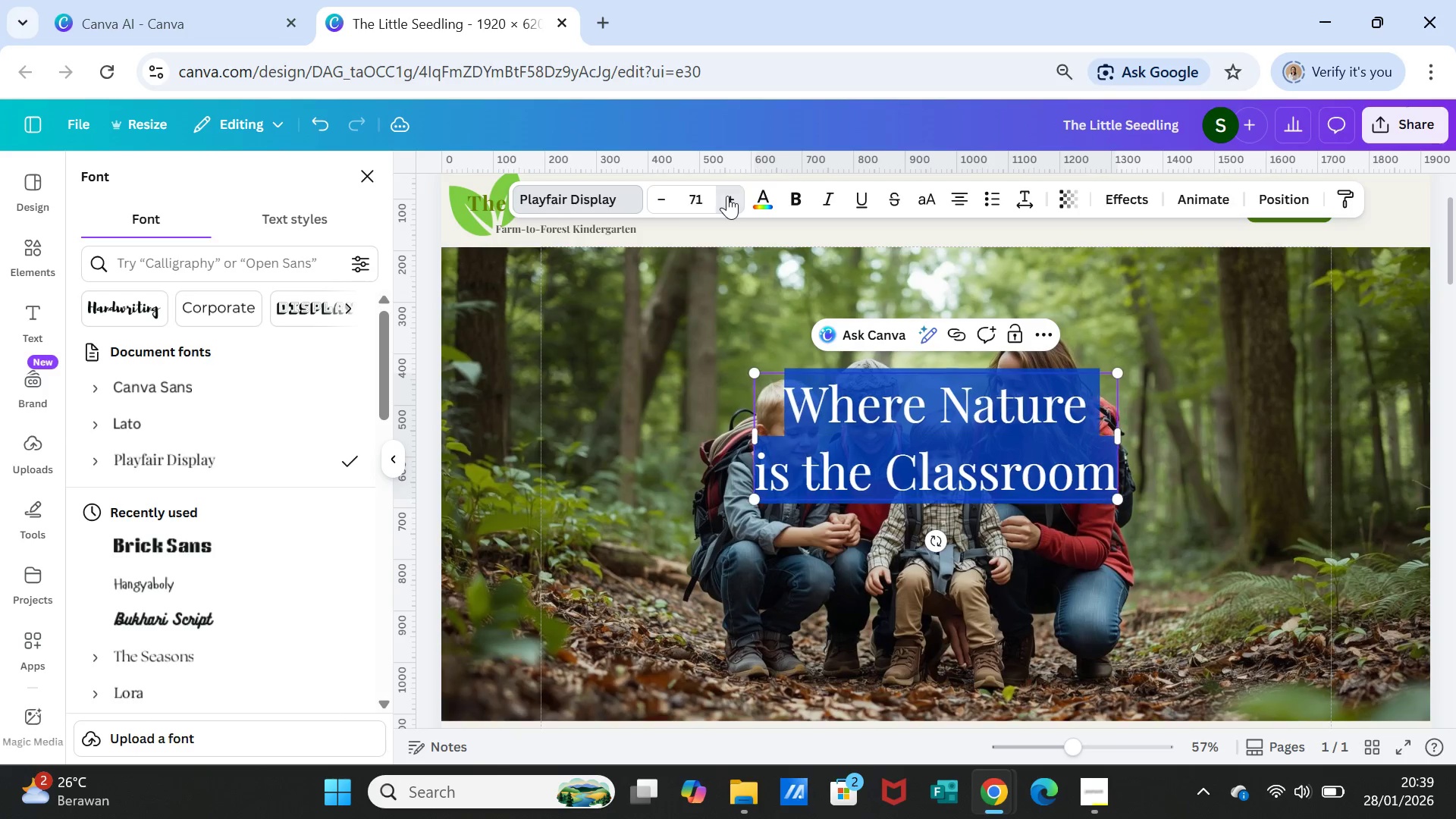 
triple_click([727, 196])
 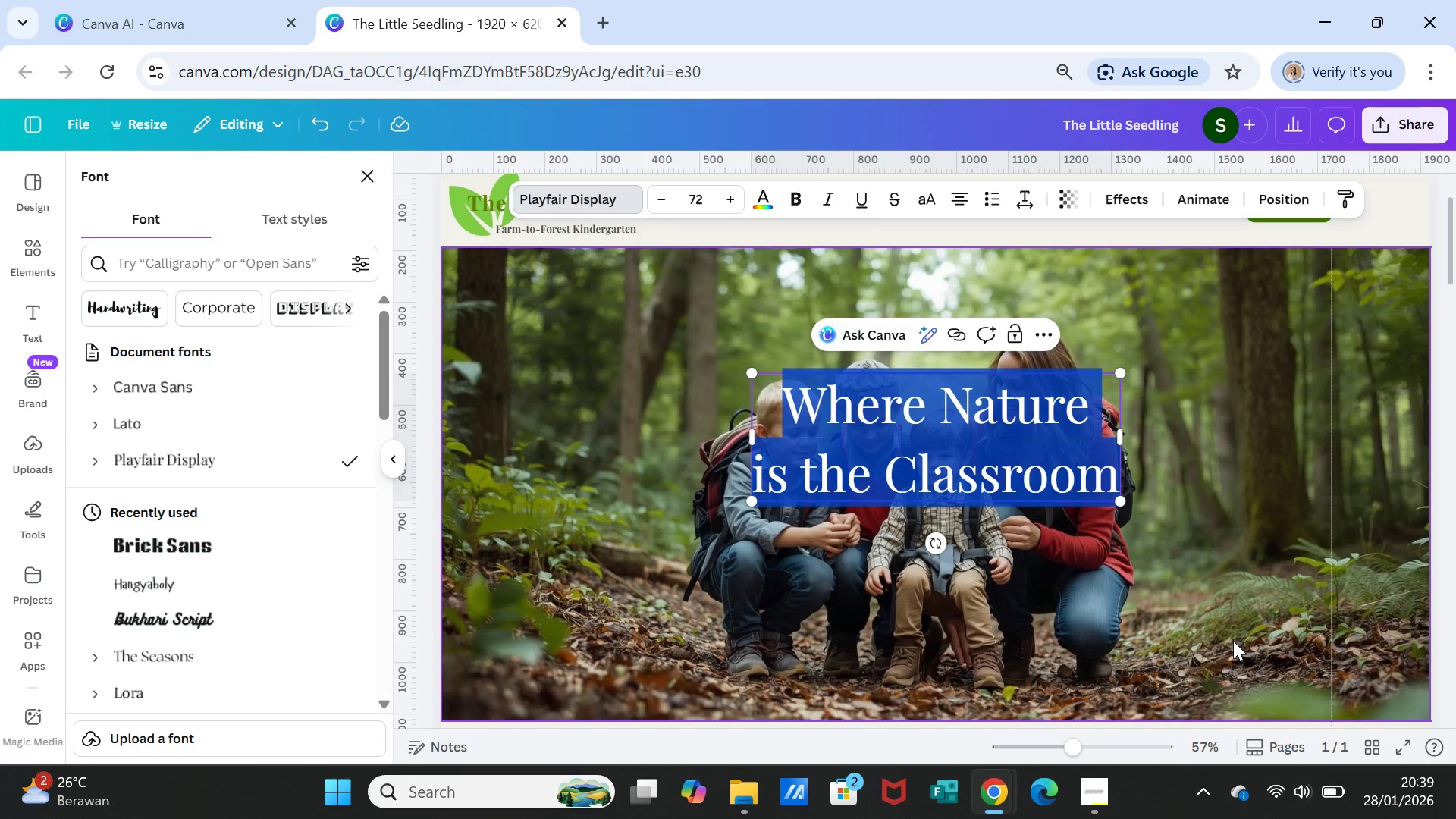 
scroll: coordinate [1225, 632], scroll_direction: down, amount: 1.0
 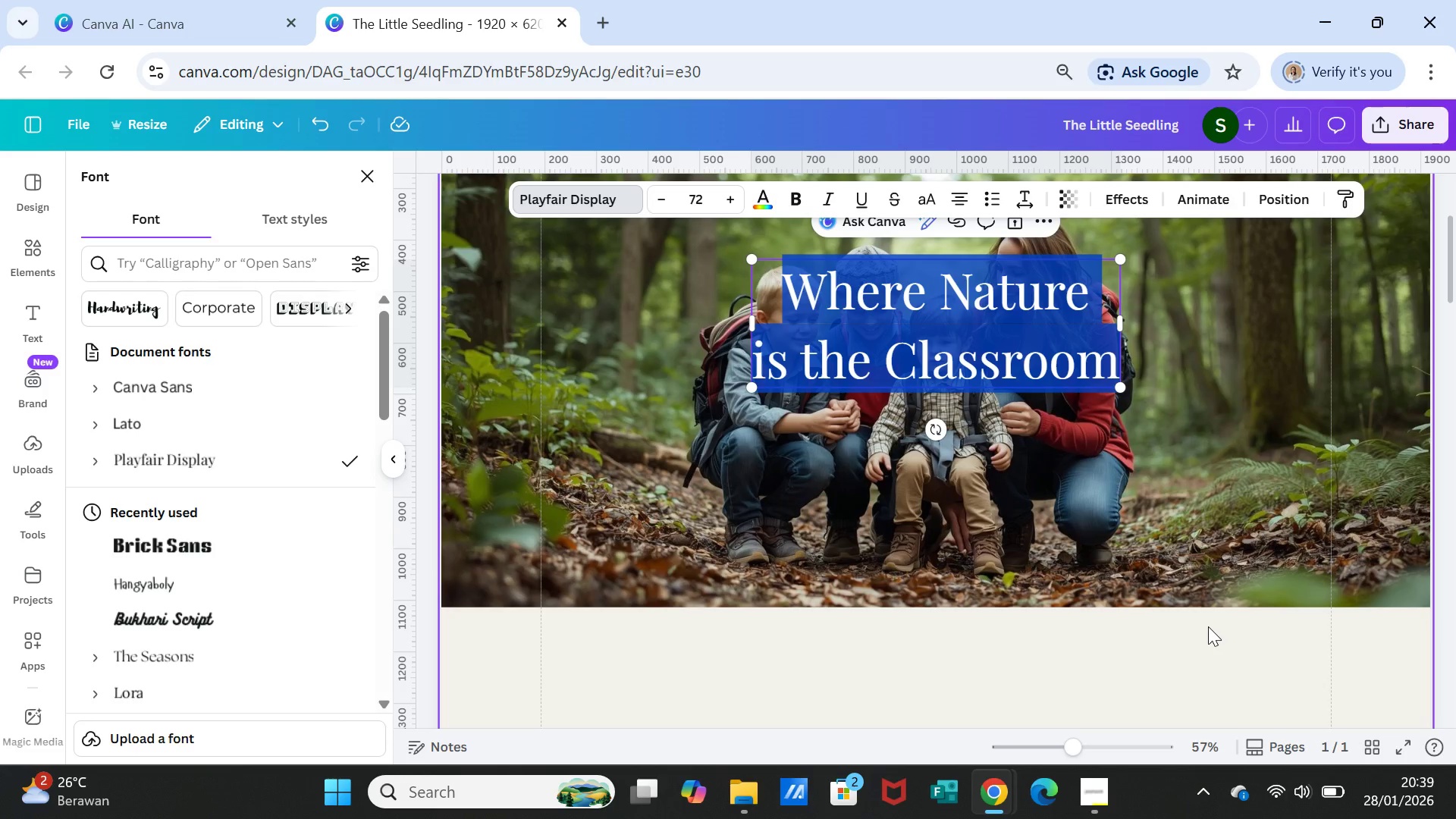 
scroll: coordinate [1208, 626], scroll_direction: up, amount: 2.0
 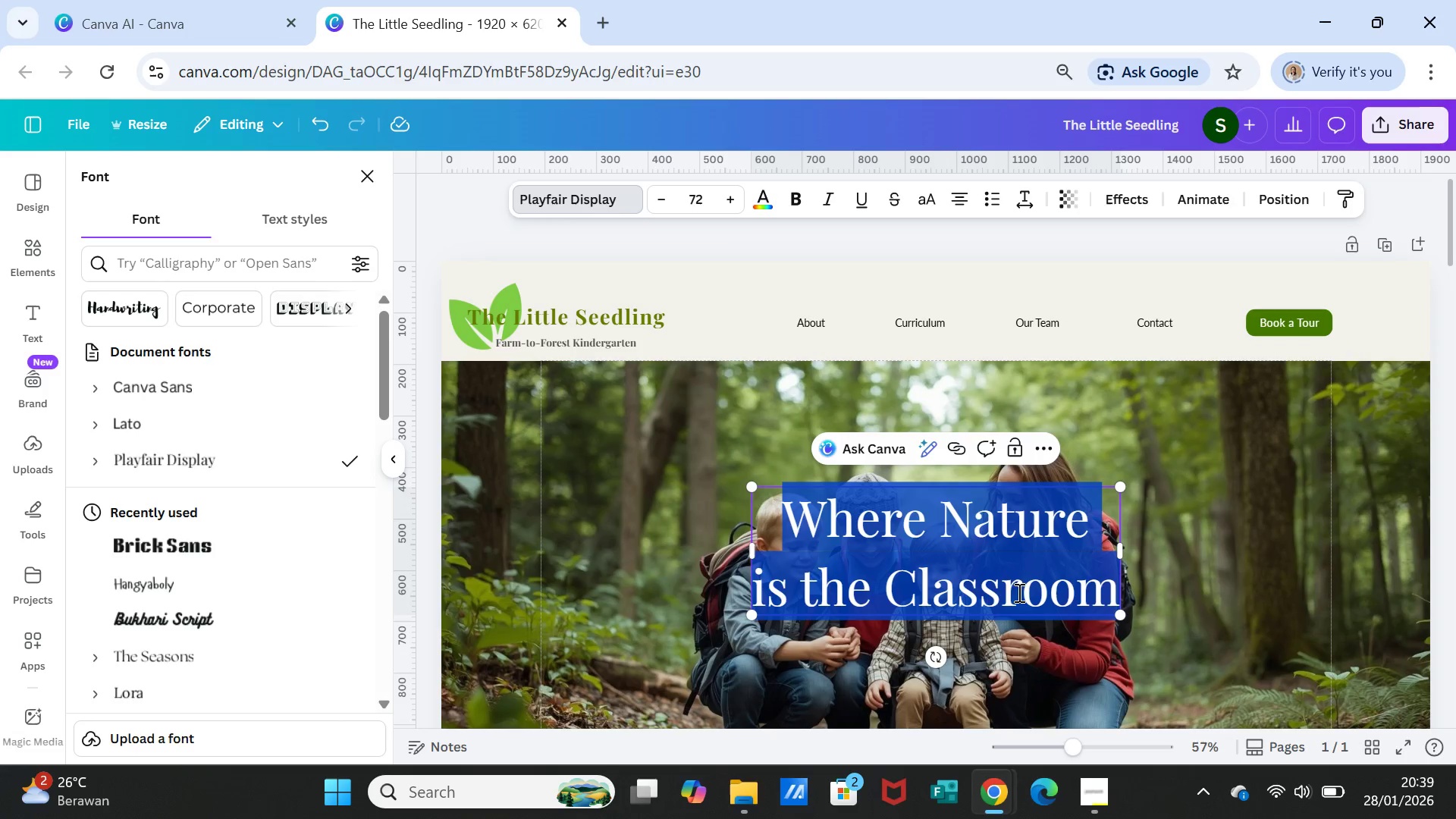 
left_click([1101, 640])
 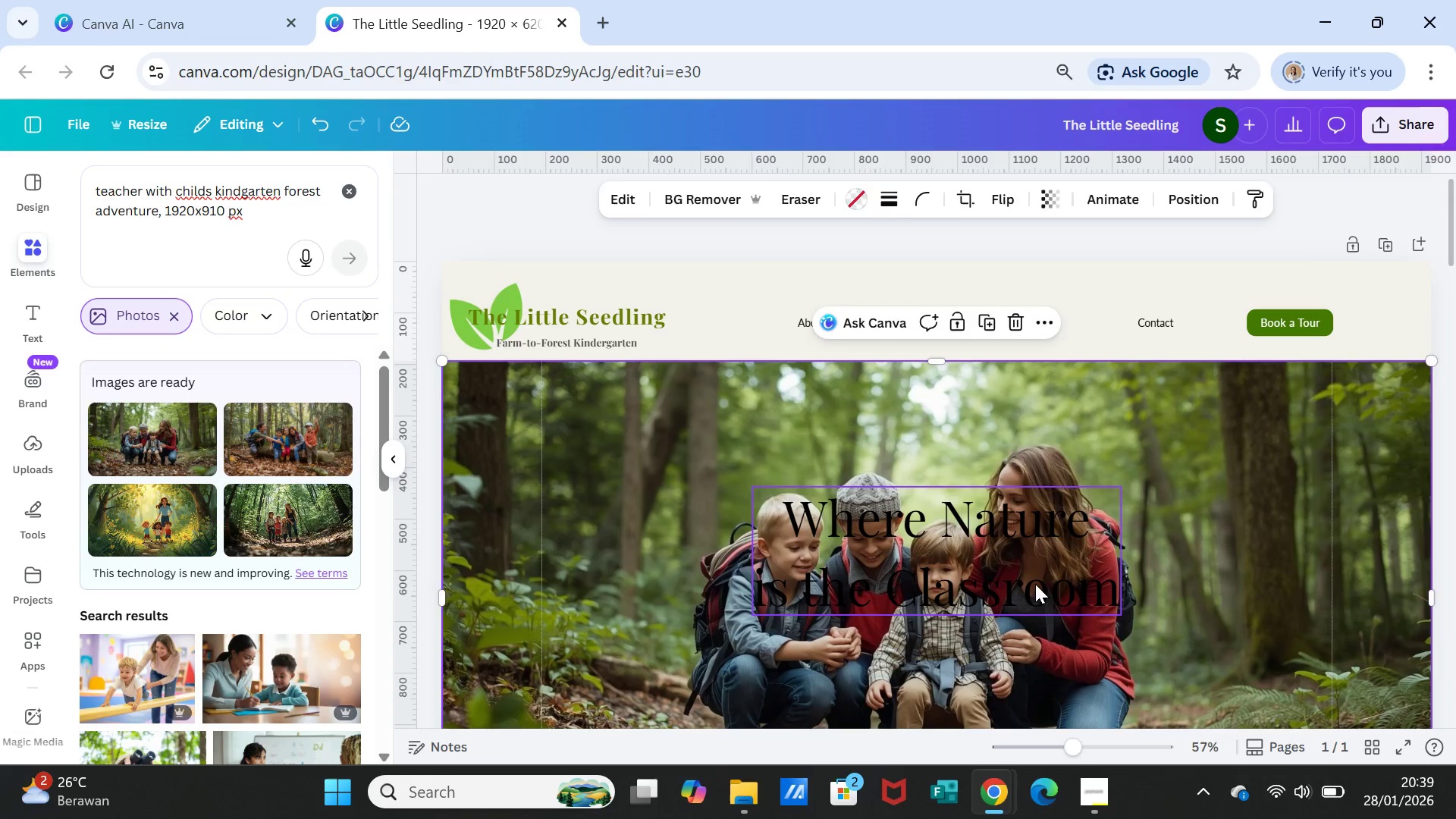 
left_click_drag(start_coordinate=[1035, 584], to_coordinate=[737, 469])
 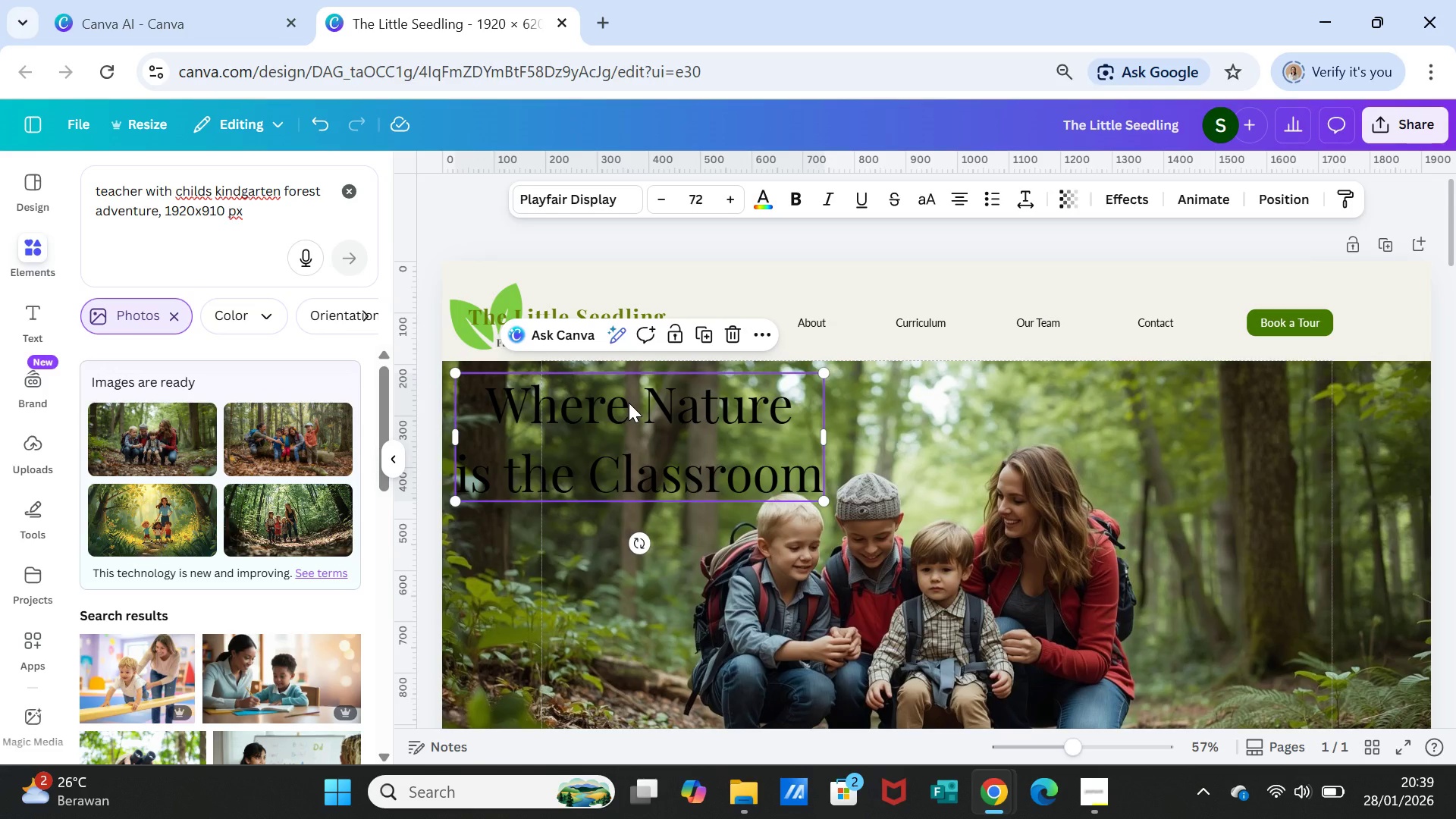 
double_click([628, 402])
 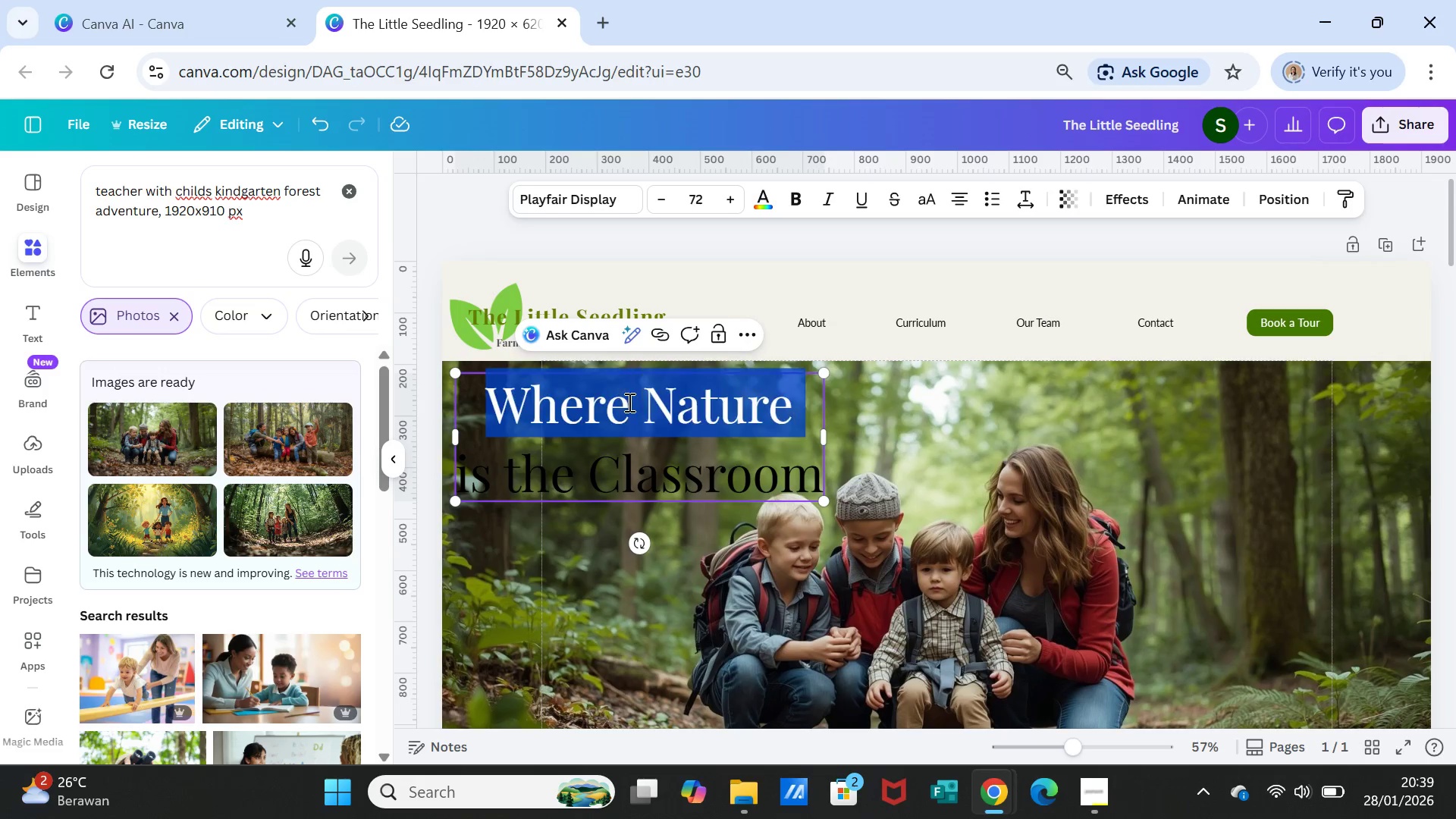 
triple_click([628, 402])
 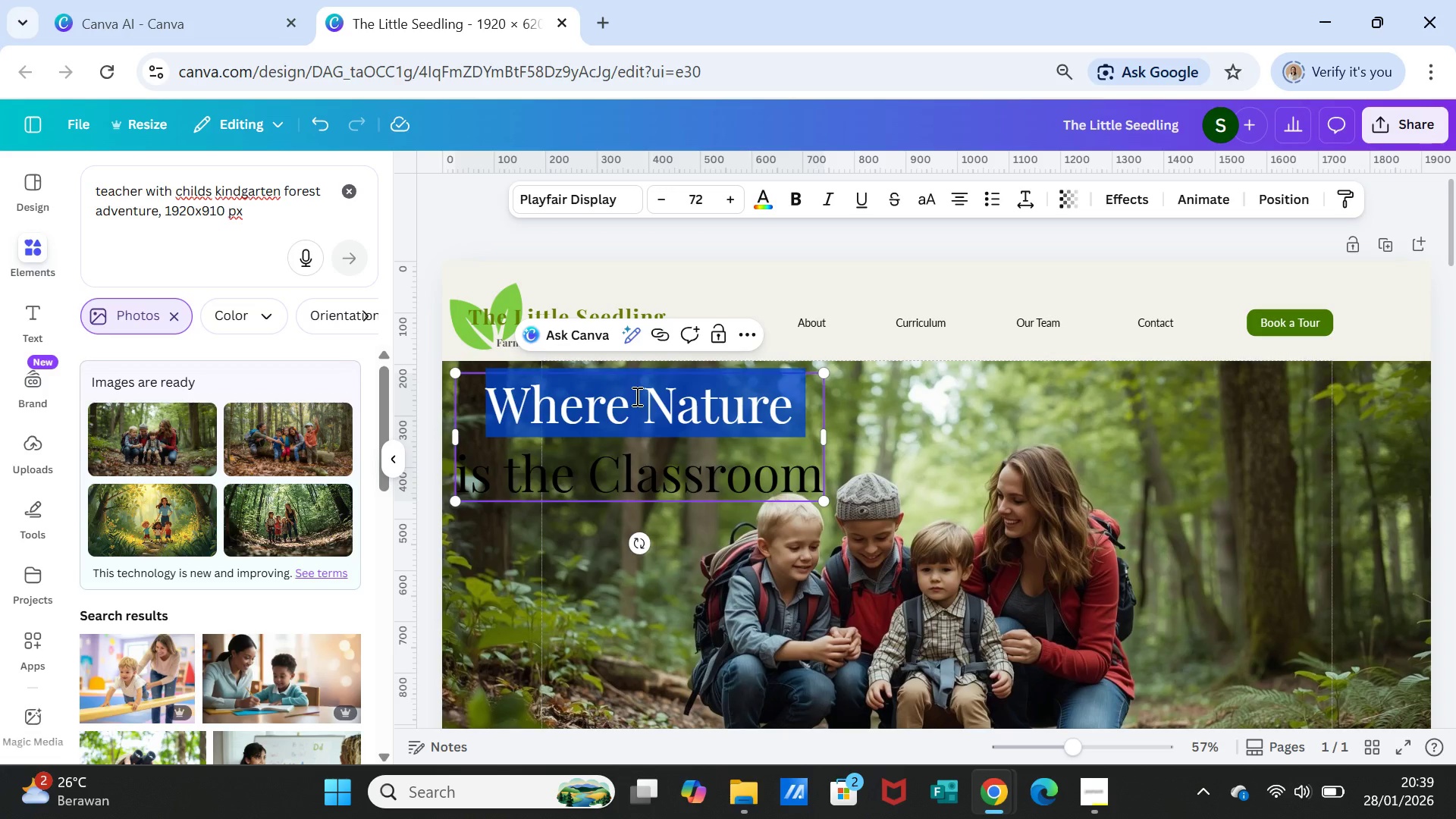 
key(Shift+ArrowDown)
 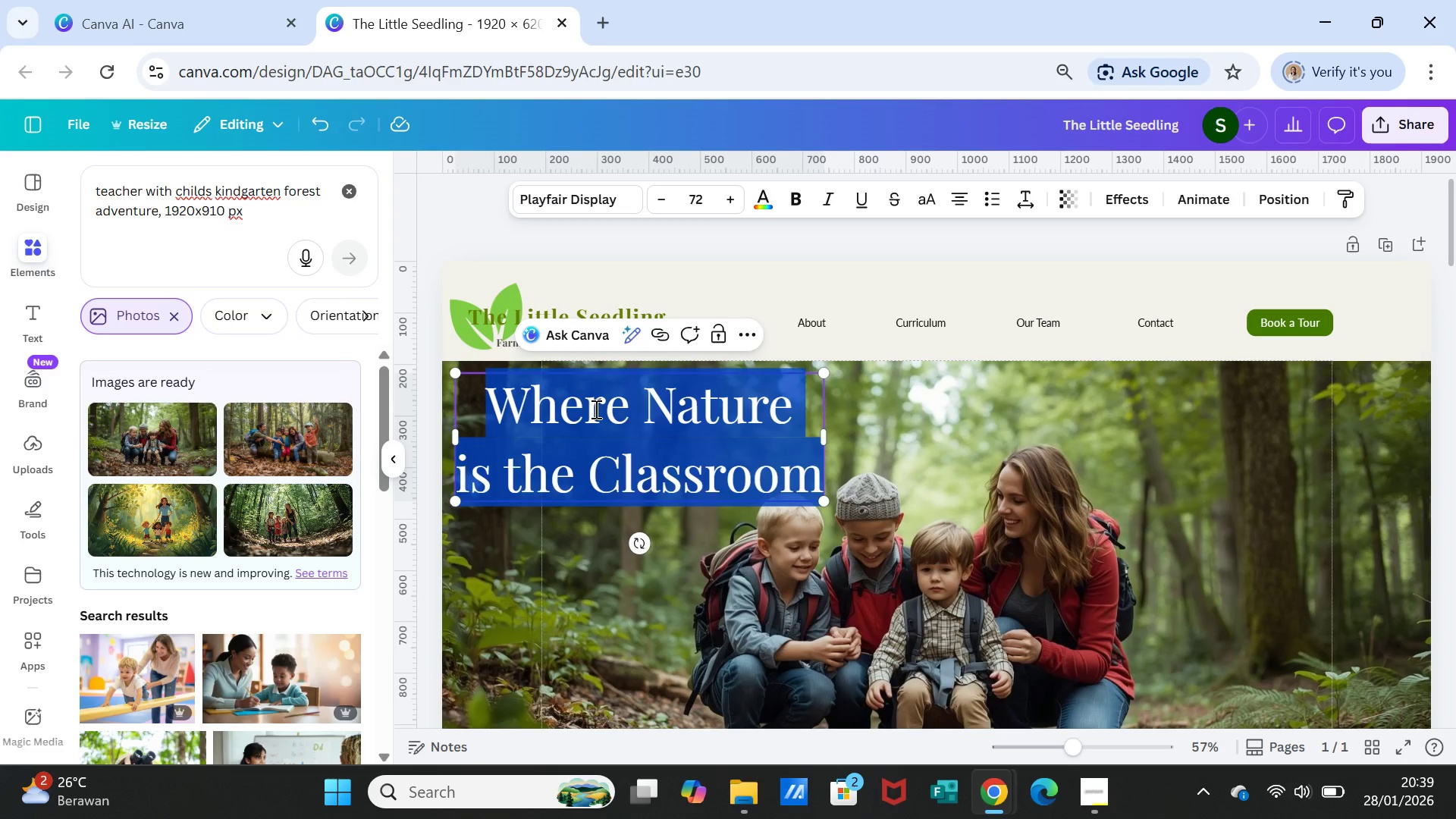 
wait(5.17)
 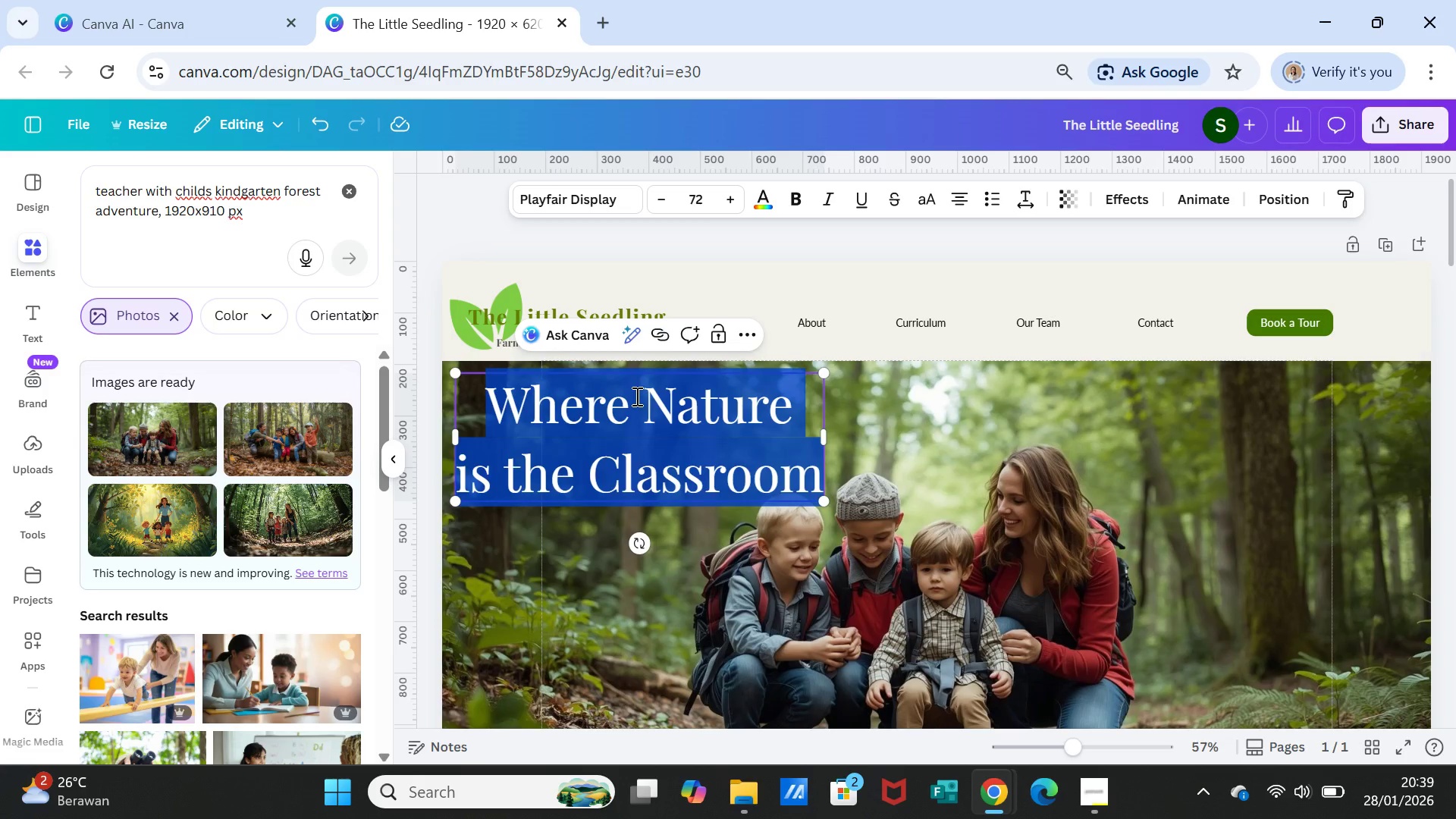 
left_click([574, 457])
 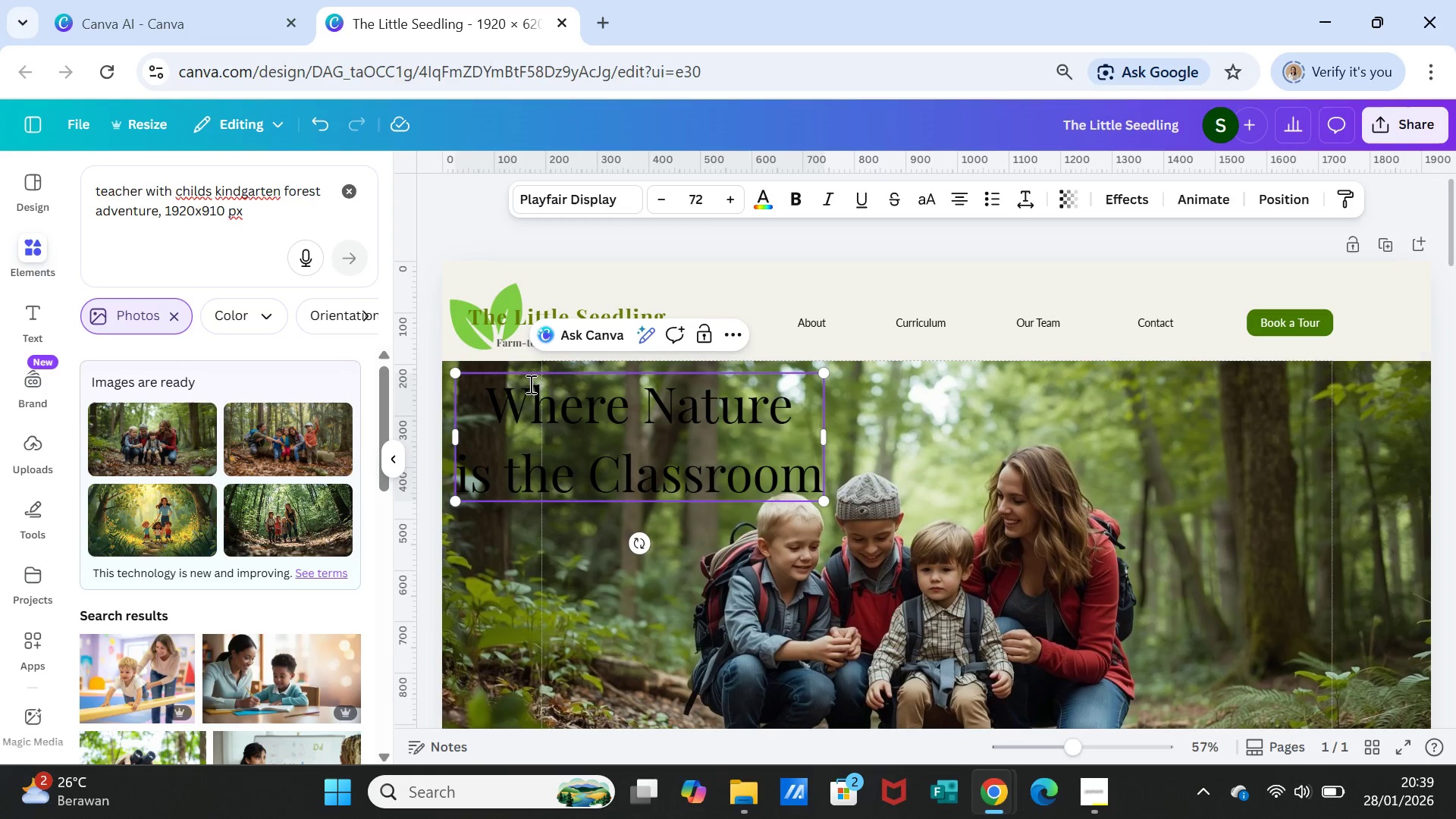 
double_click([529, 391])
 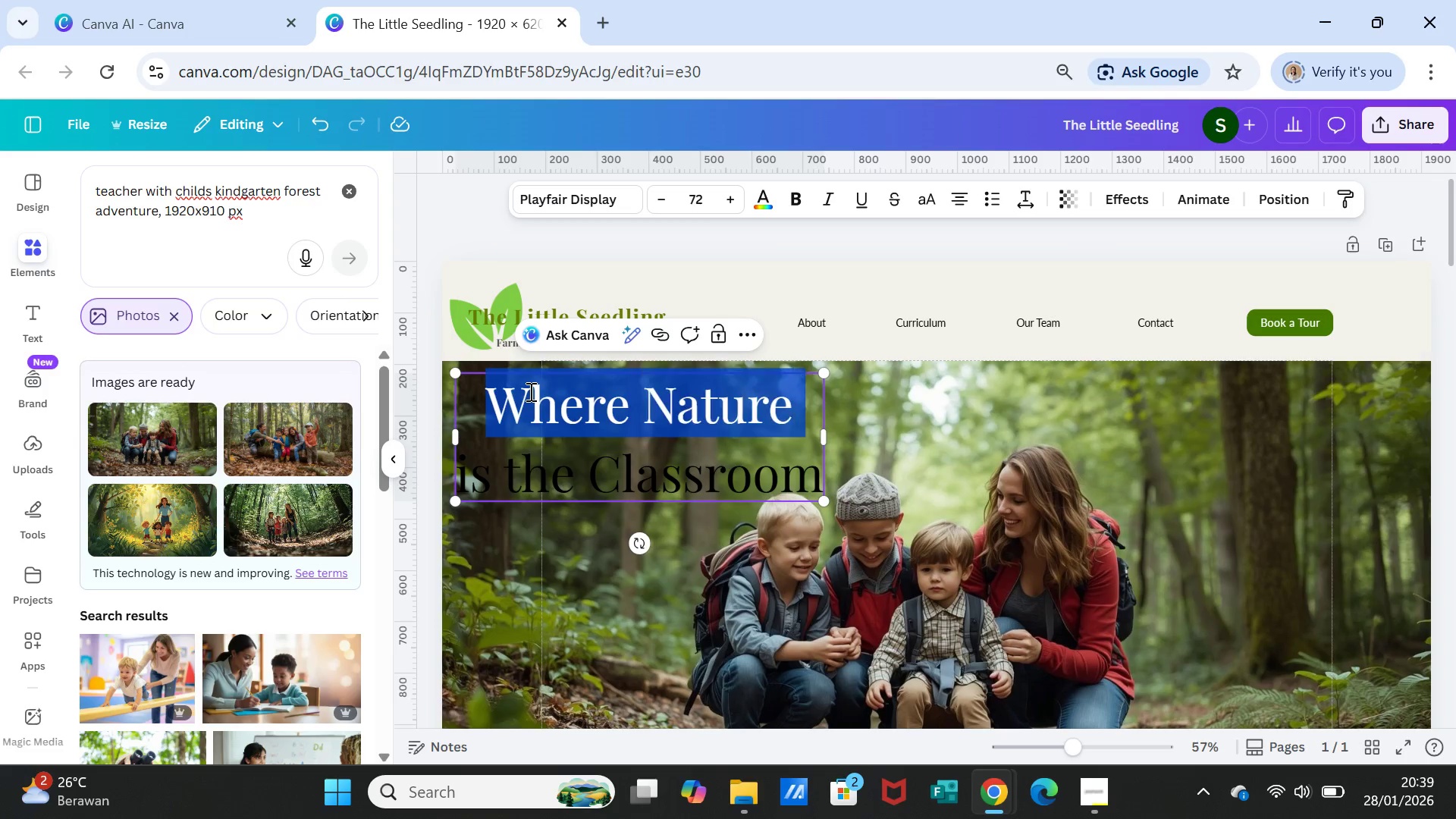 
triple_click([529, 391])
 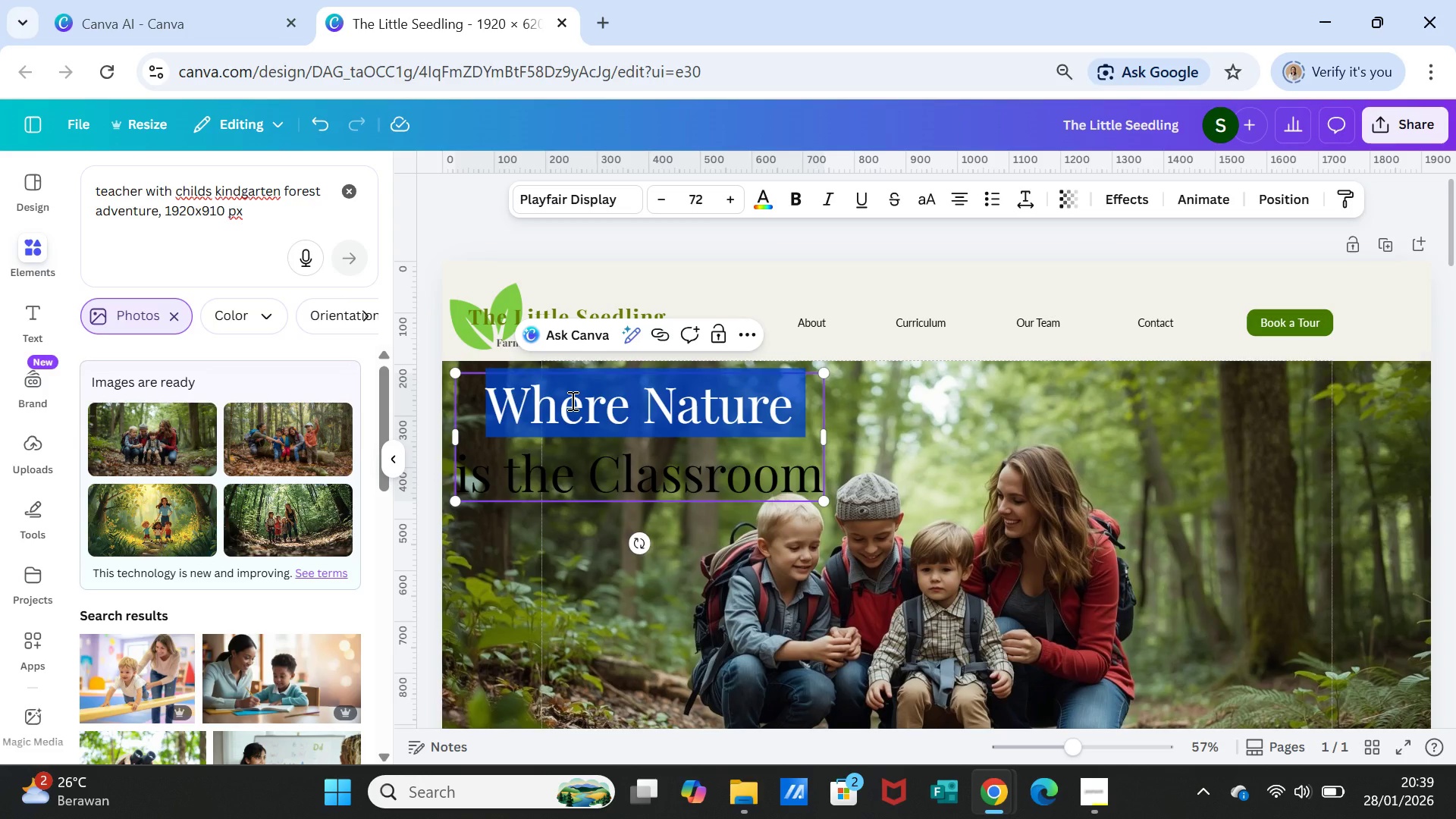 
key(Shift+ArrowDown)
 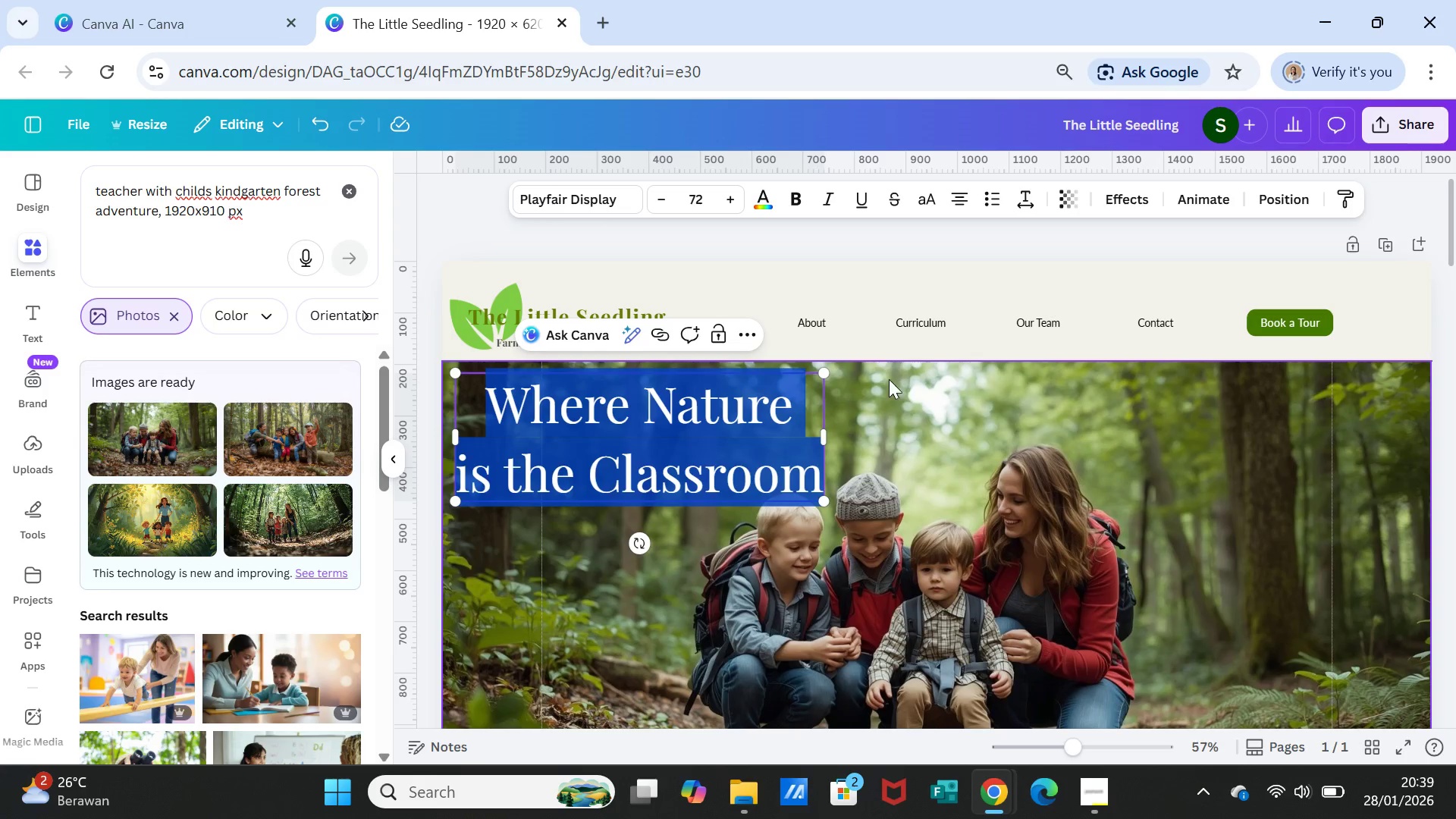 
scroll: coordinate [896, 390], scroll_direction: up, amount: 1.0
 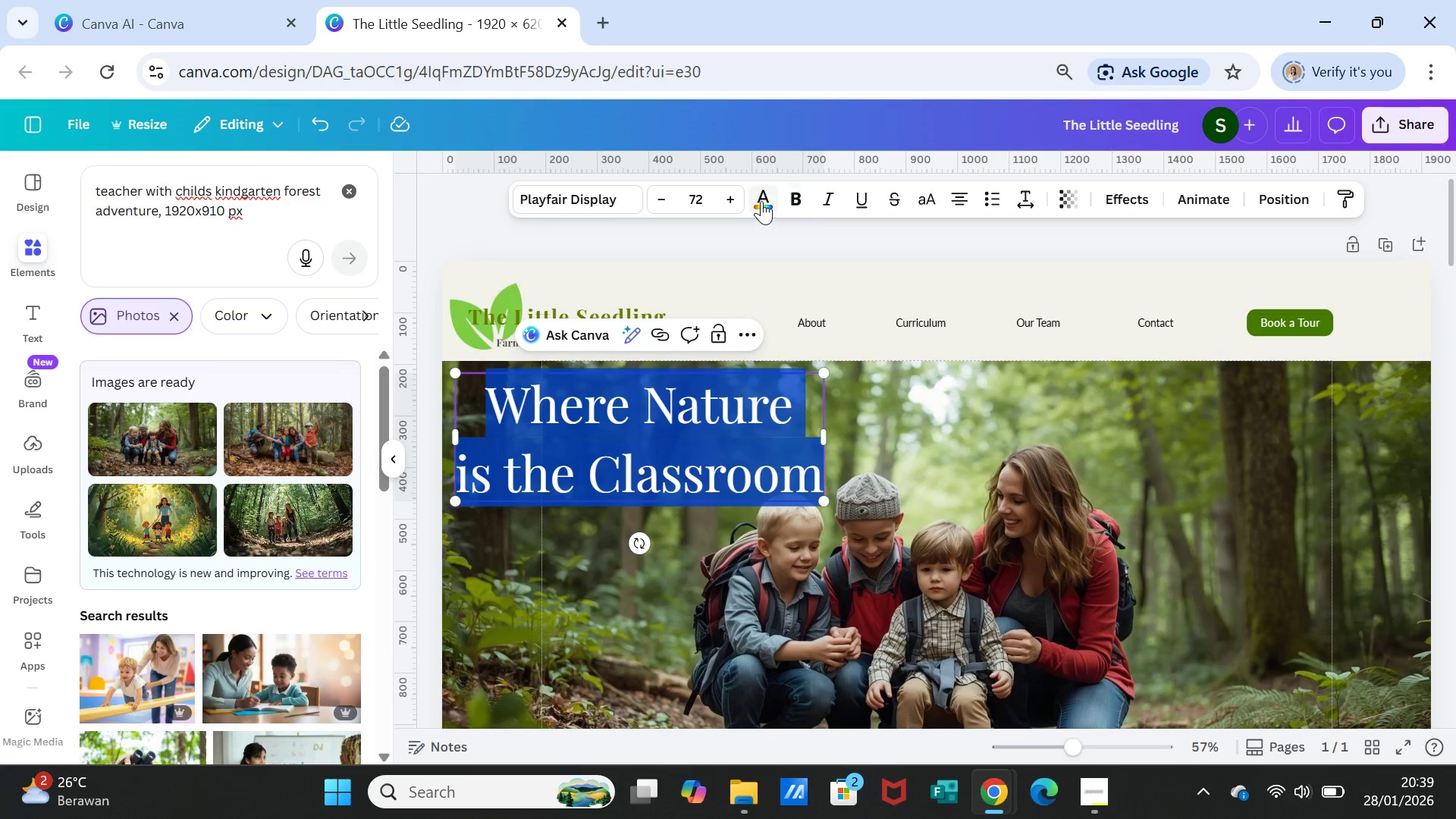 
left_click([761, 201])
 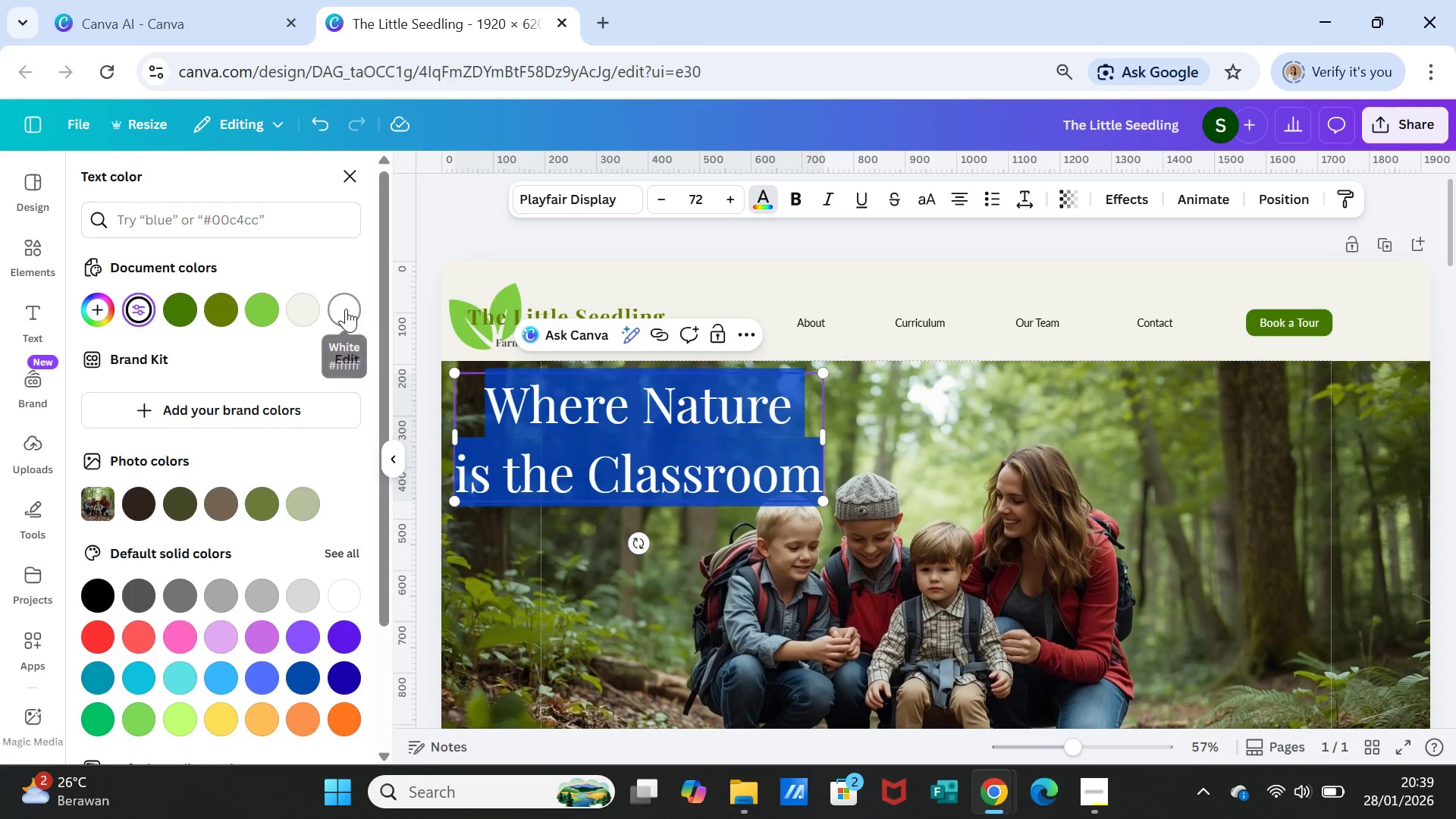 
left_click([346, 309])
 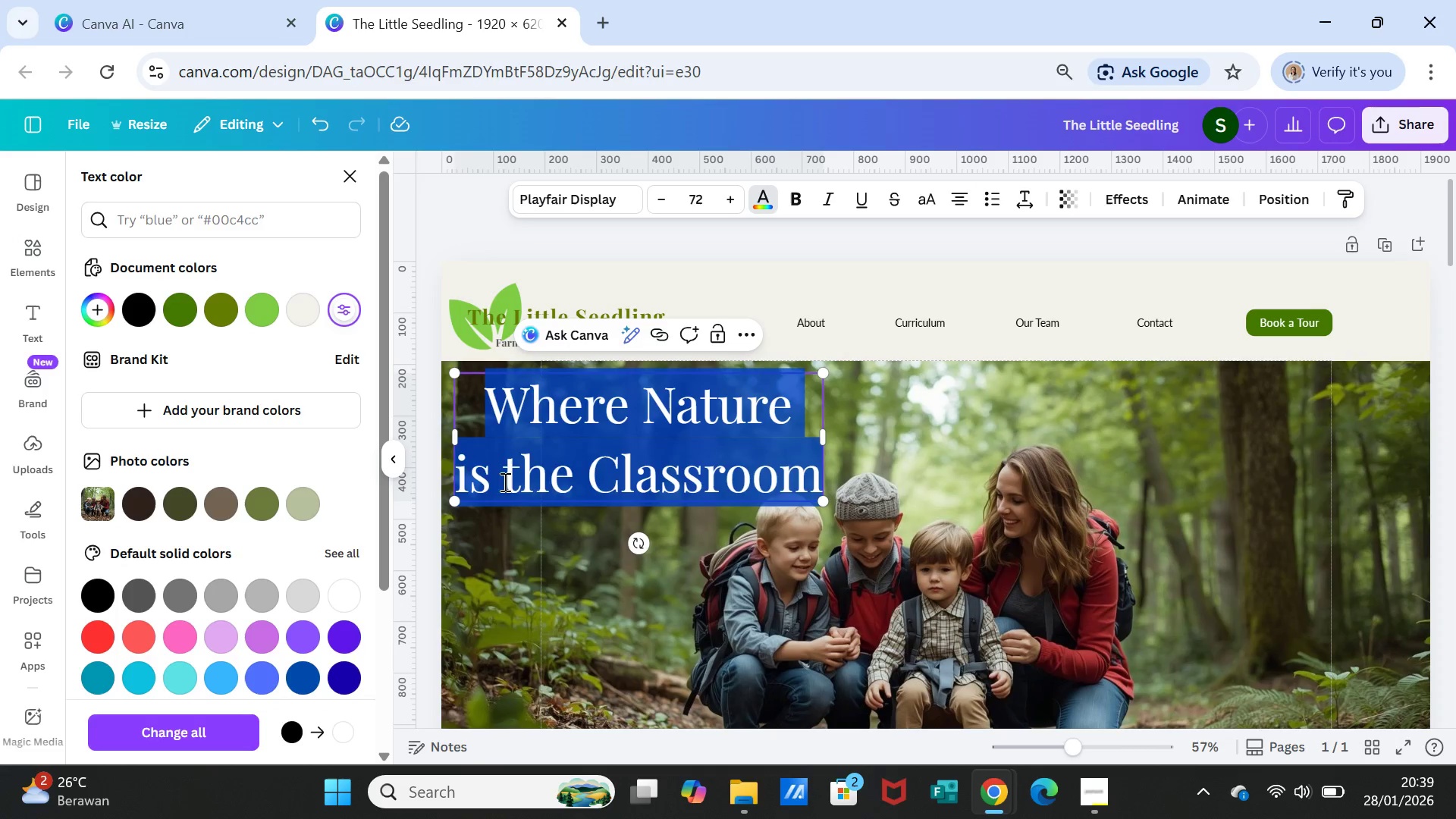 
left_click([500, 479])
 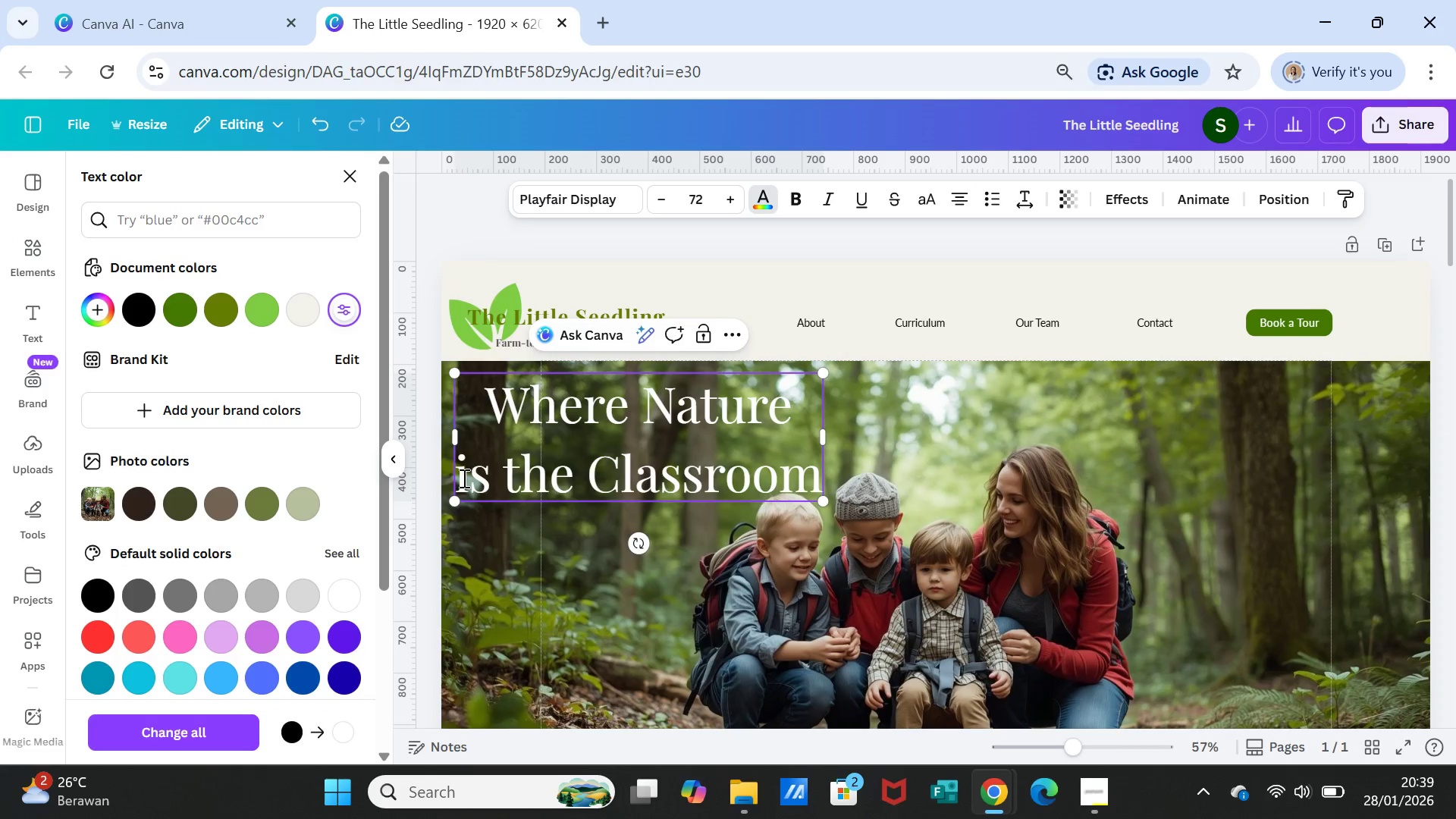 
left_click_drag(start_coordinate=[459, 475], to_coordinate=[568, 469])
 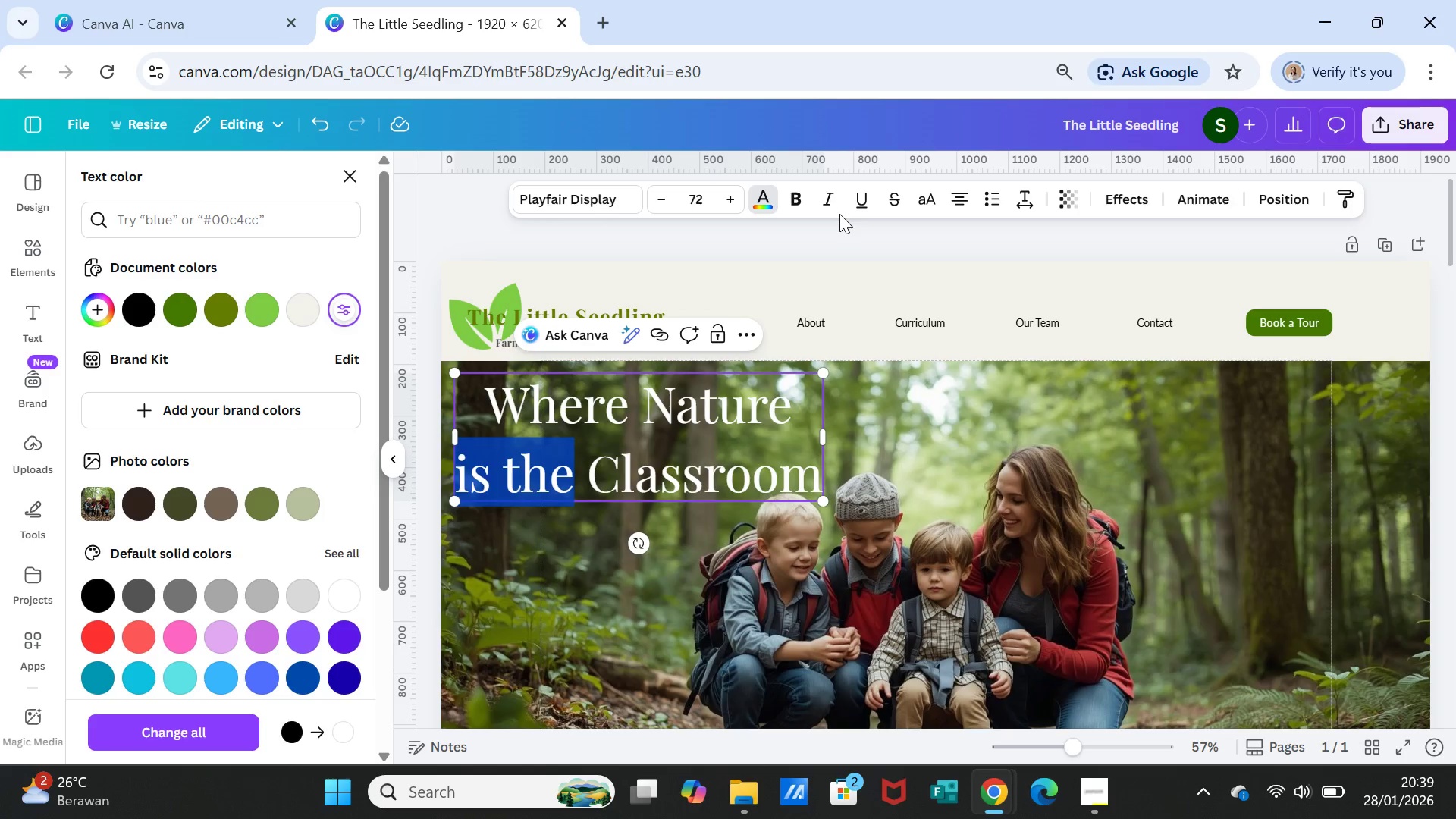 
left_click([829, 202])
 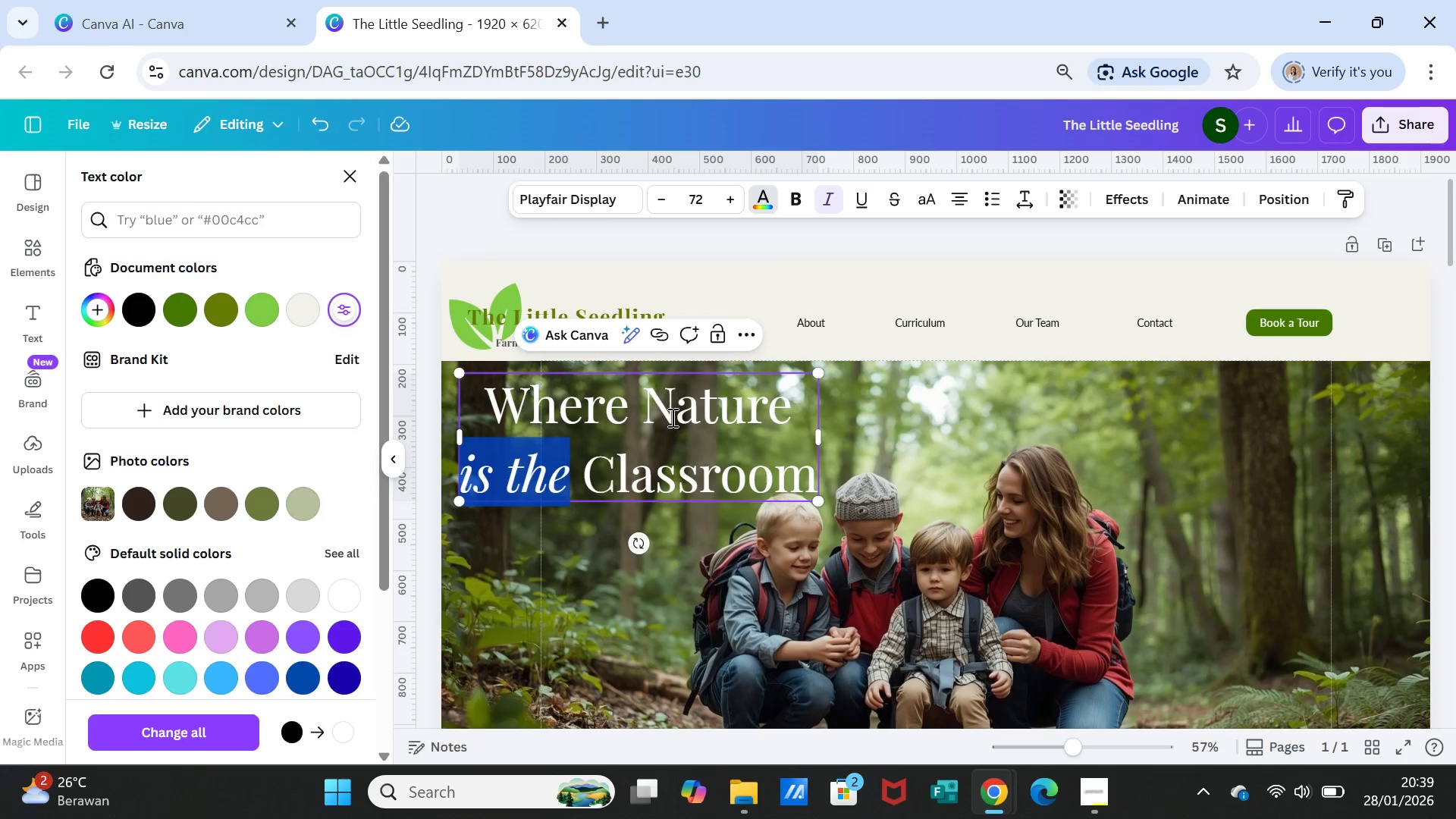 
double_click([670, 416])
 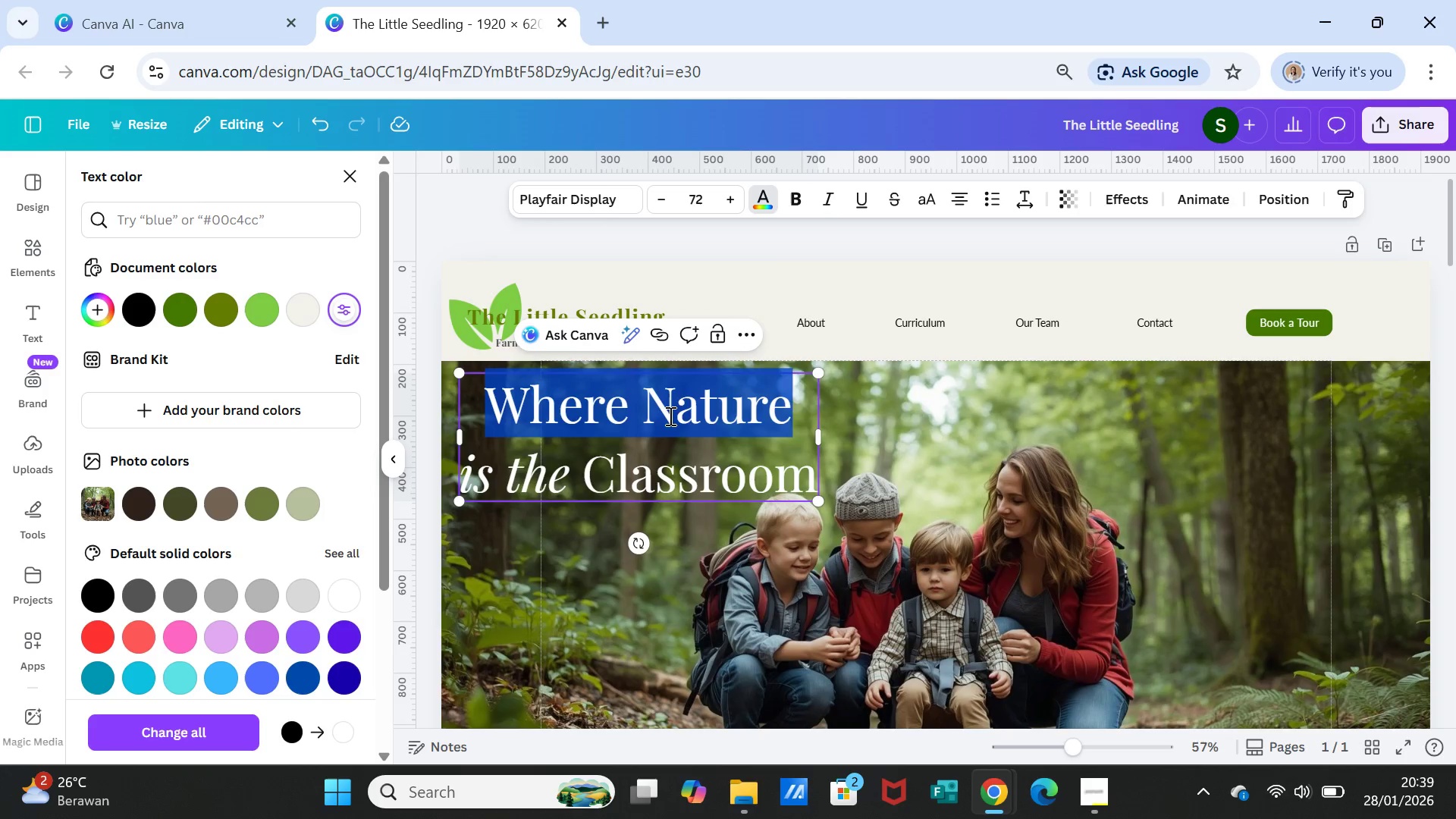 
triple_click([669, 416])
 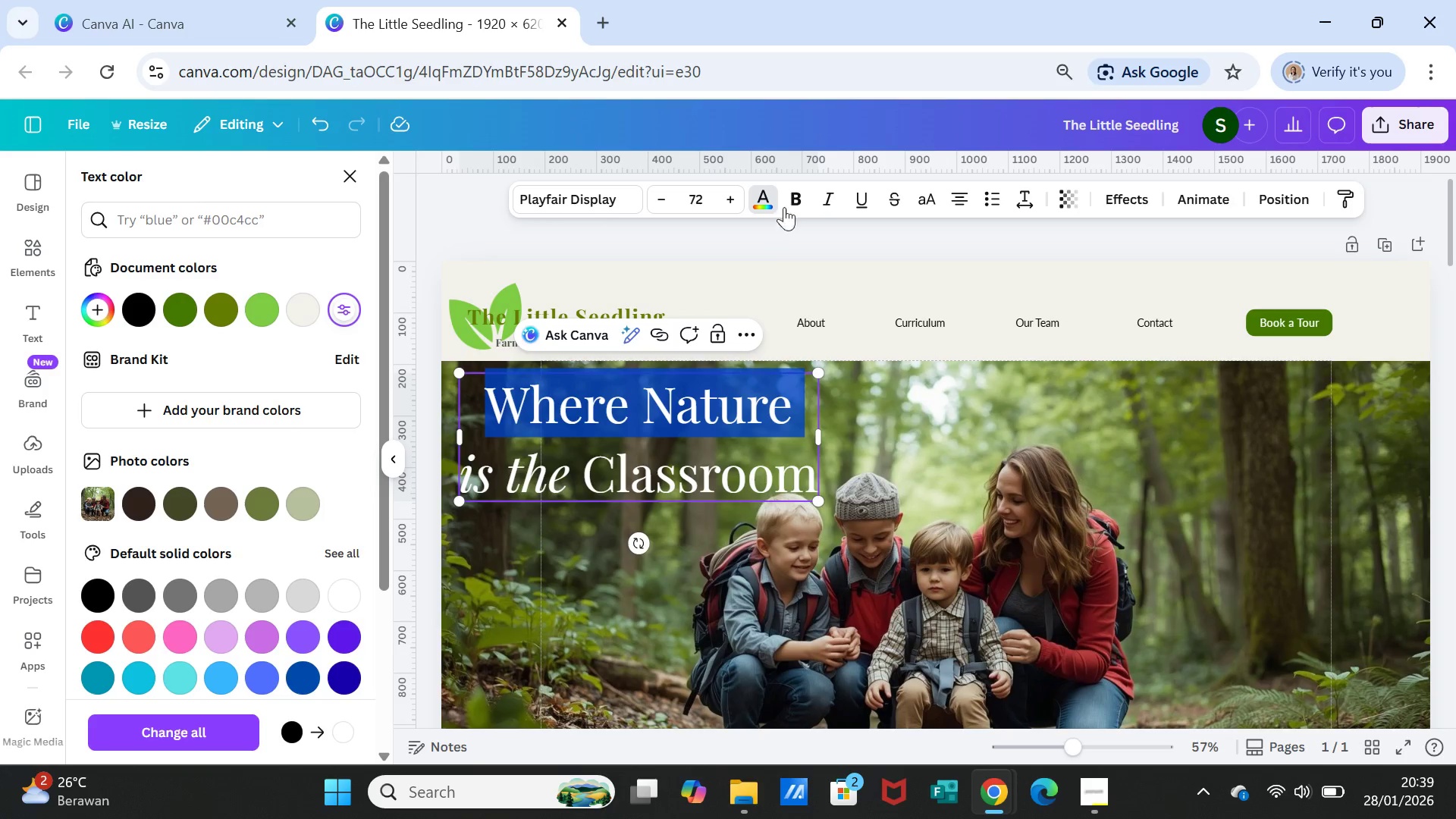 
left_click([800, 194])
 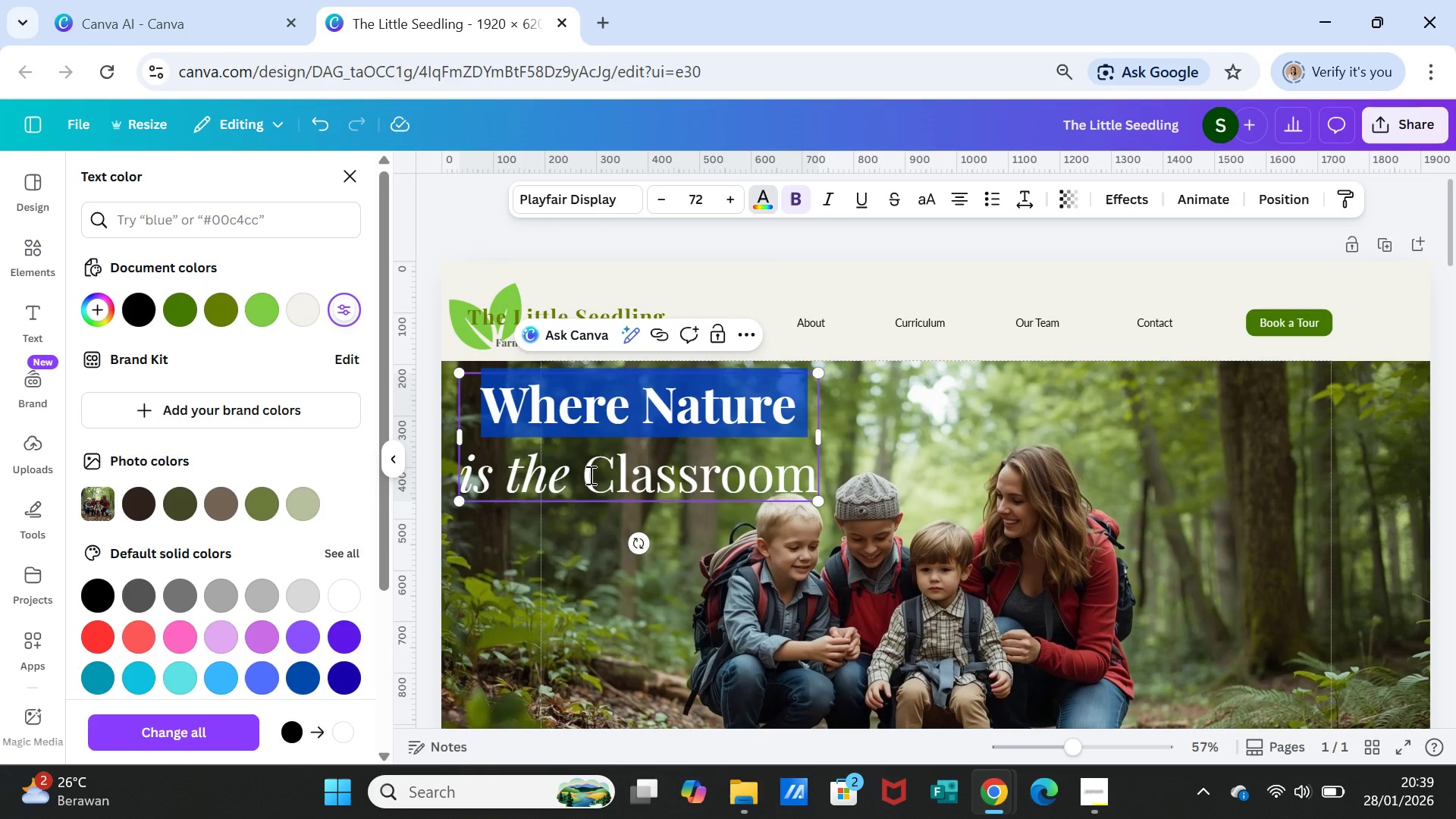 
left_click_drag(start_coordinate=[584, 472], to_coordinate=[808, 466])
 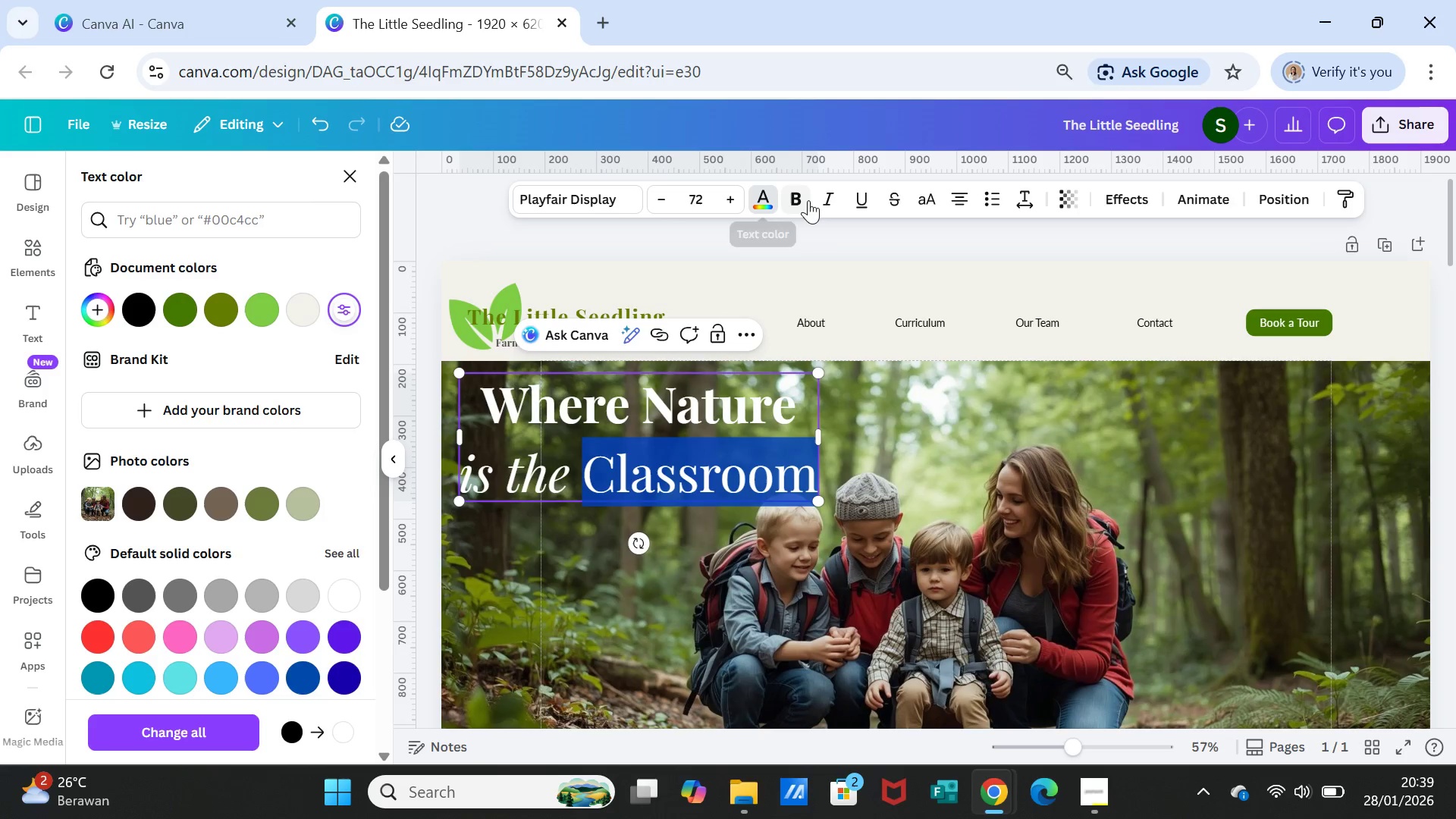 
left_click([808, 200])
 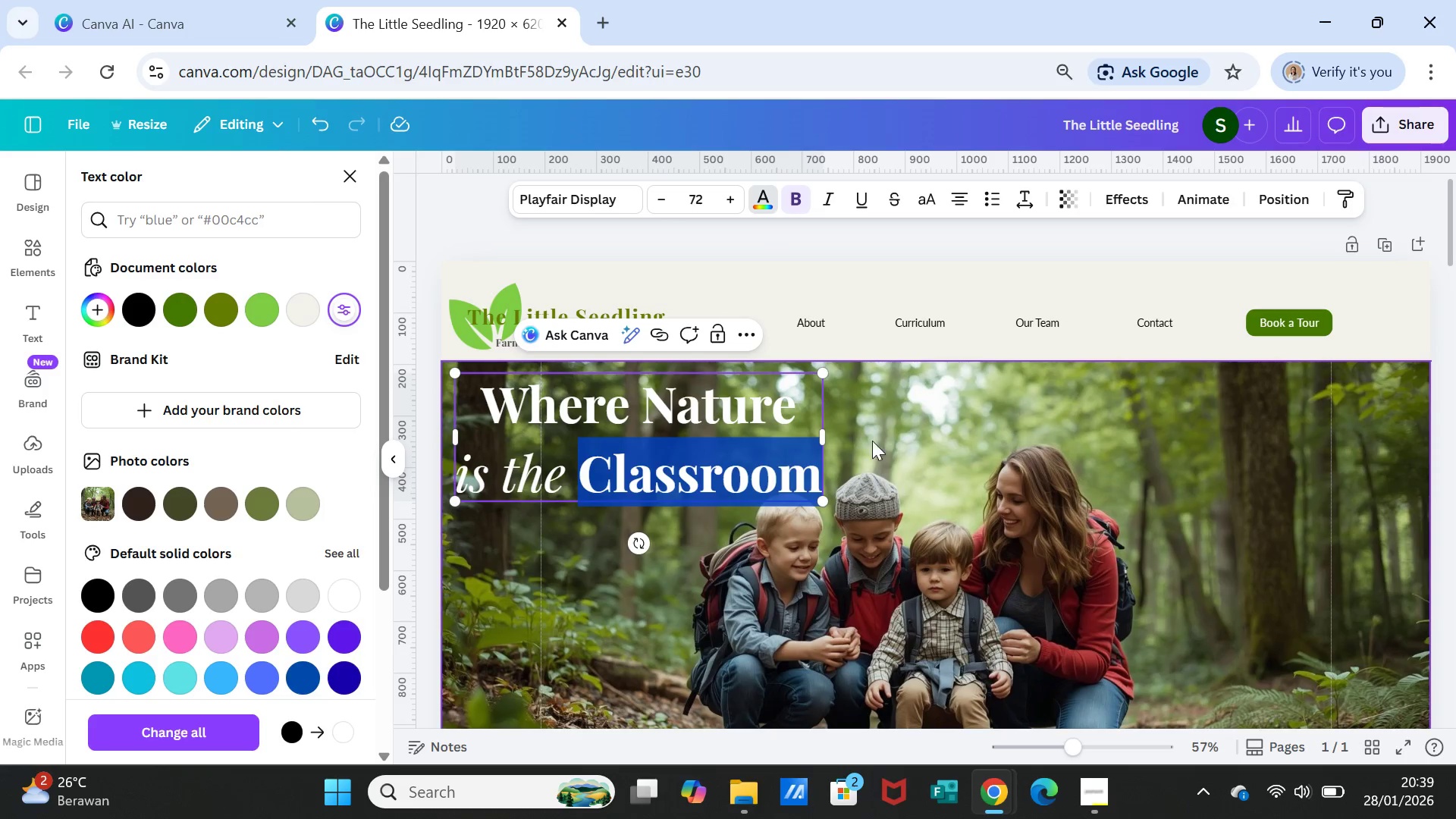 
left_click([890, 434])
 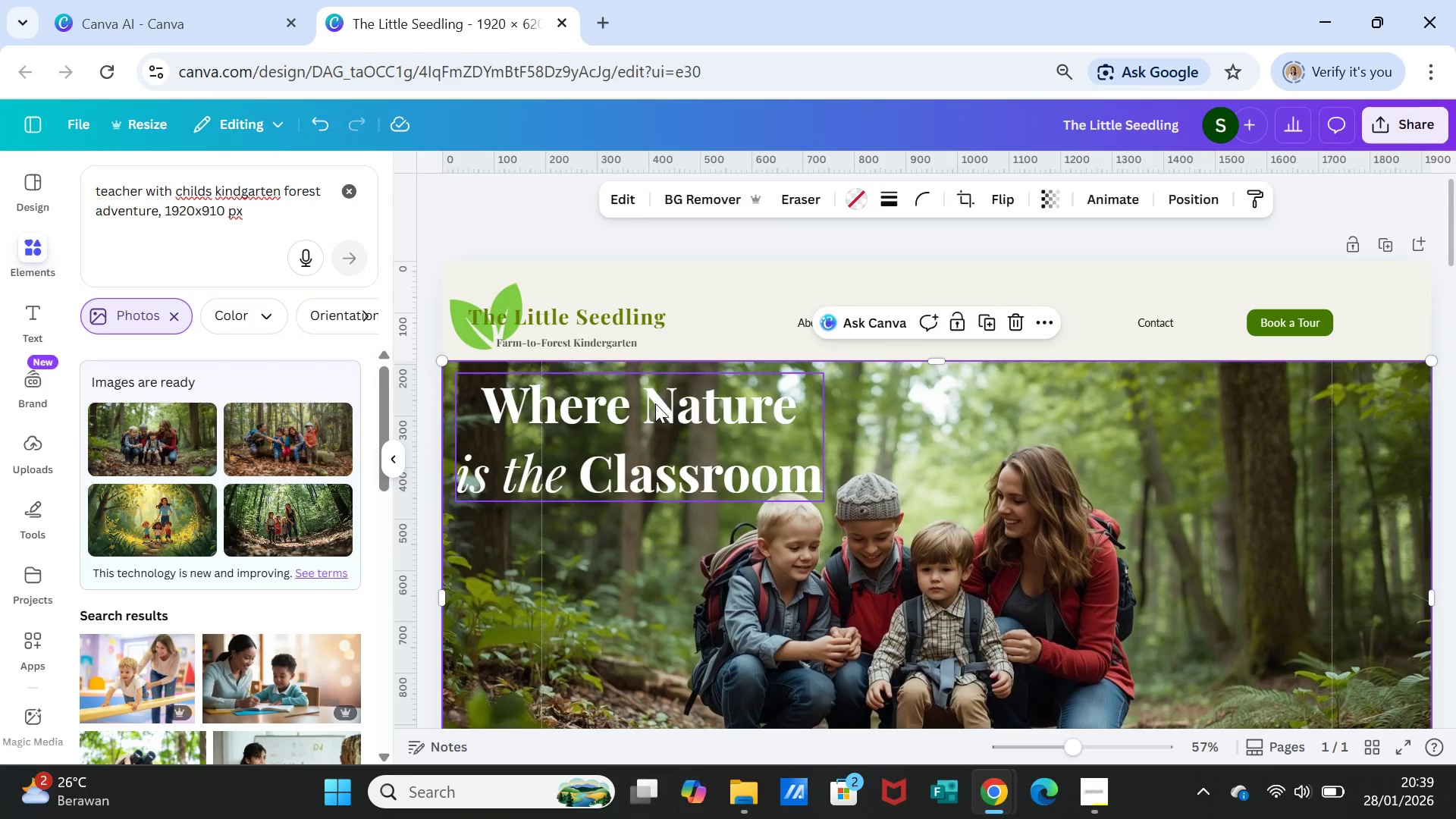 
double_click([655, 403])
 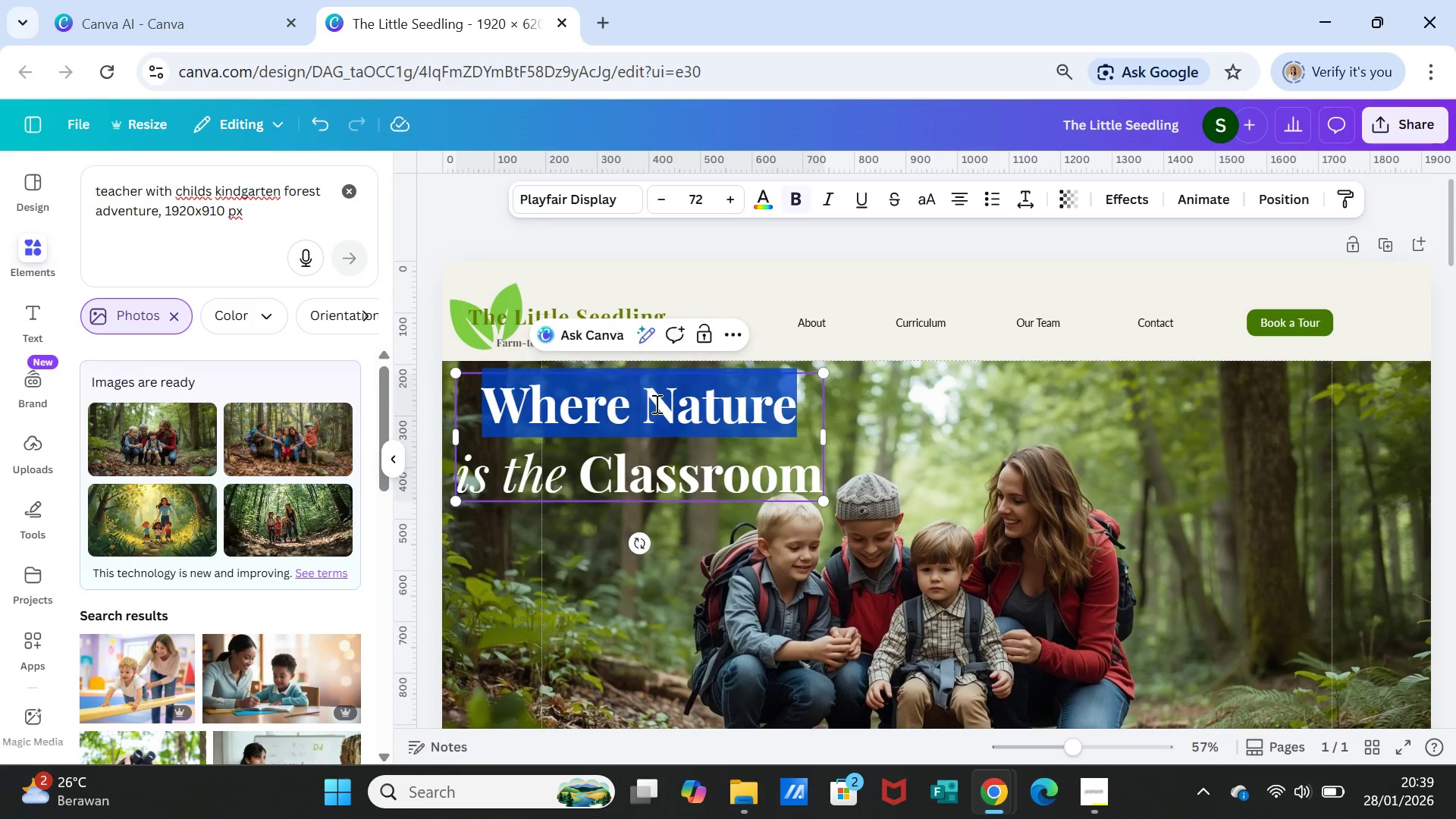 
triple_click([655, 403])
 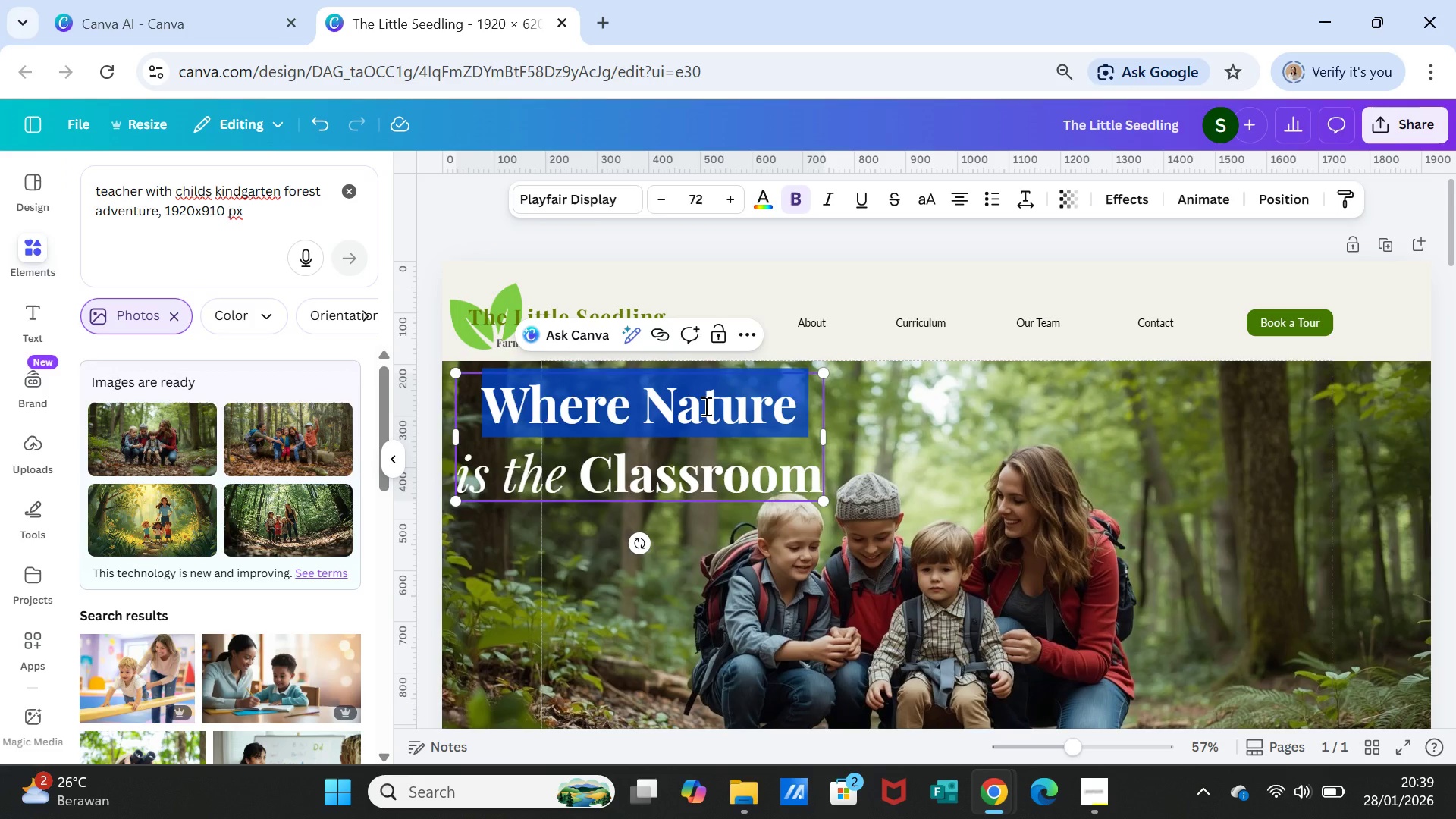 
key(Shift+ArrowDown)
 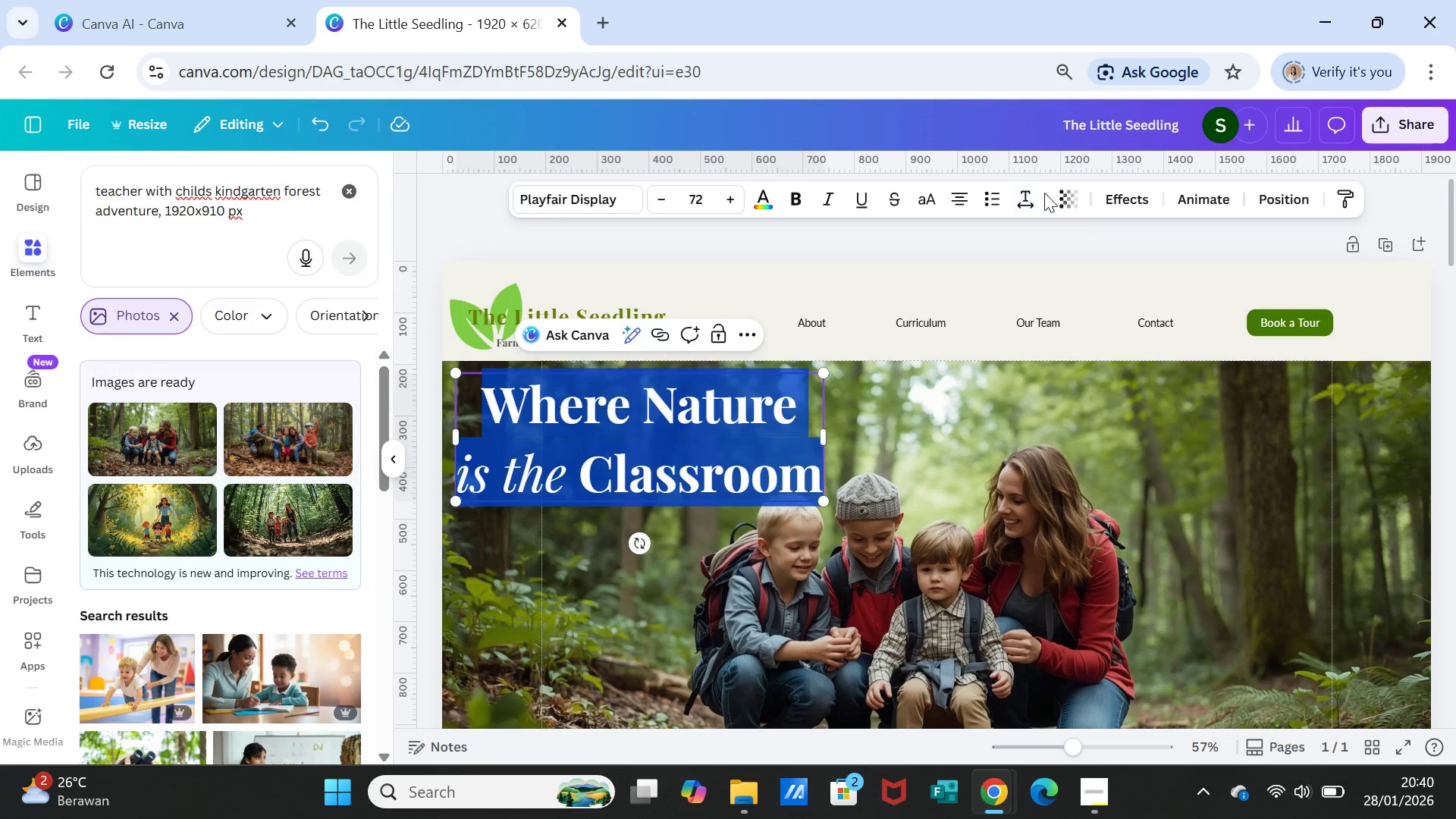 
left_click([1028, 200])
 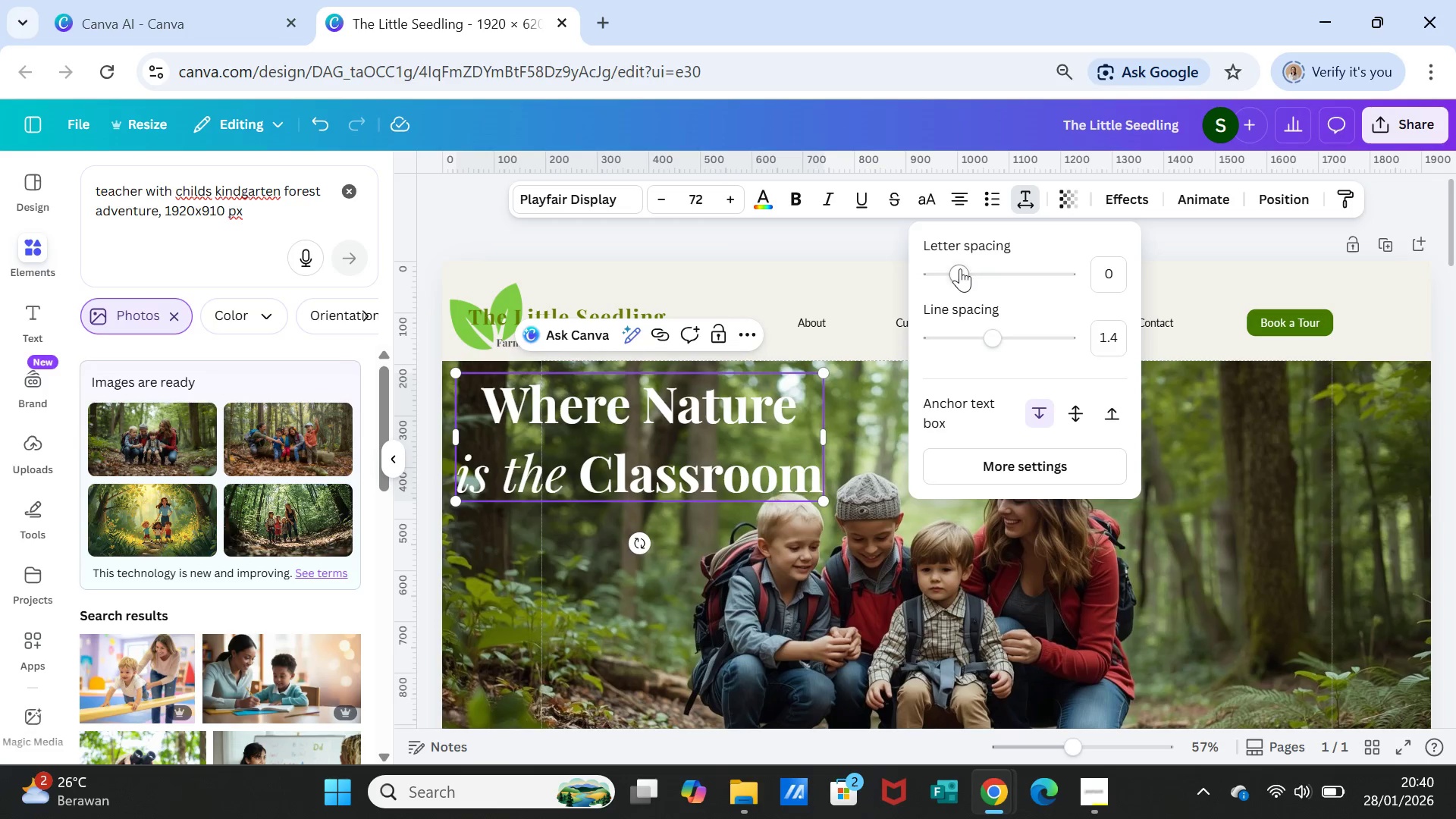 
left_click_drag(start_coordinate=[960, 268], to_coordinate=[965, 266])
 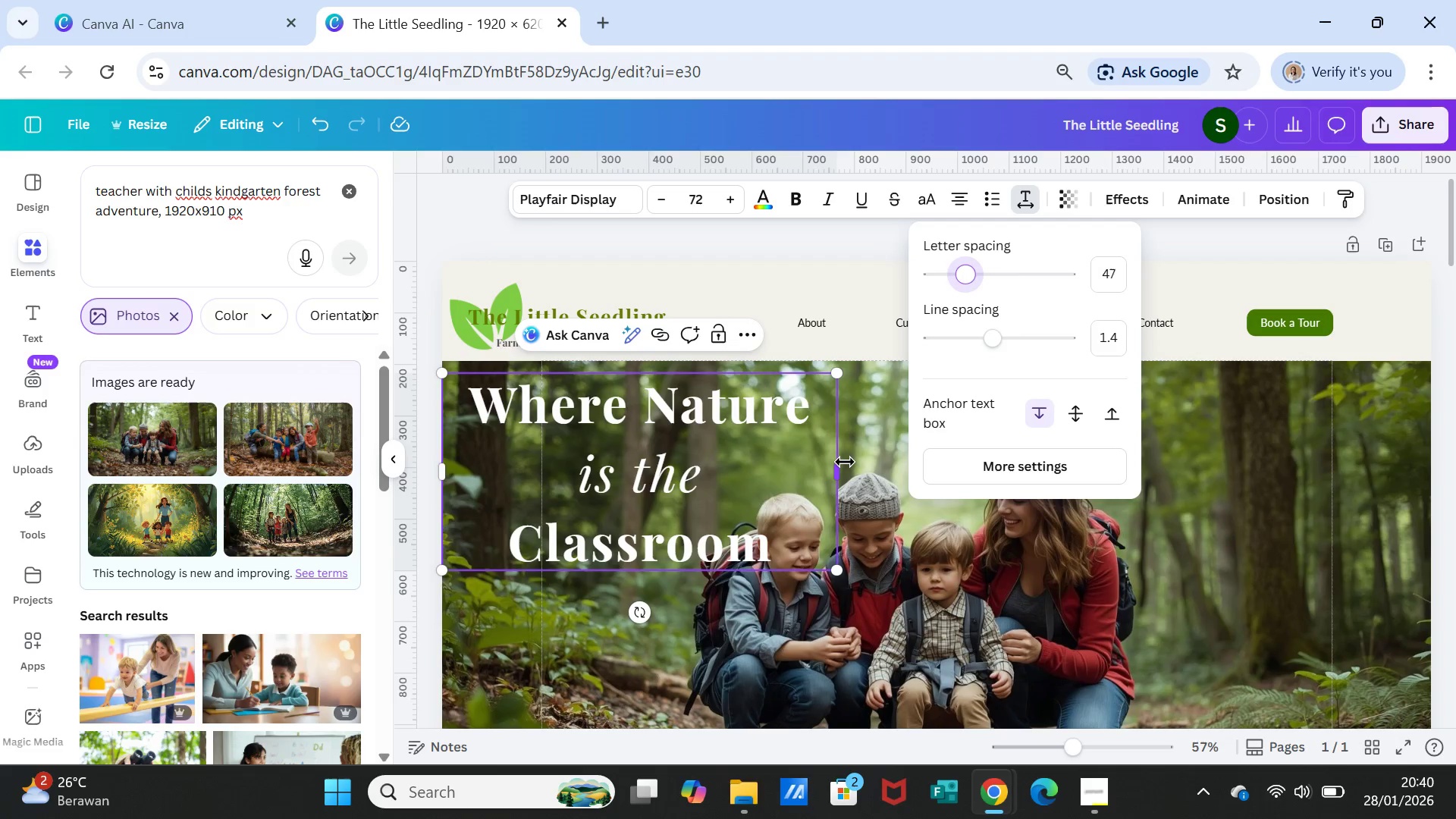 
left_click_drag(start_coordinate=[842, 464], to_coordinate=[860, 457])
 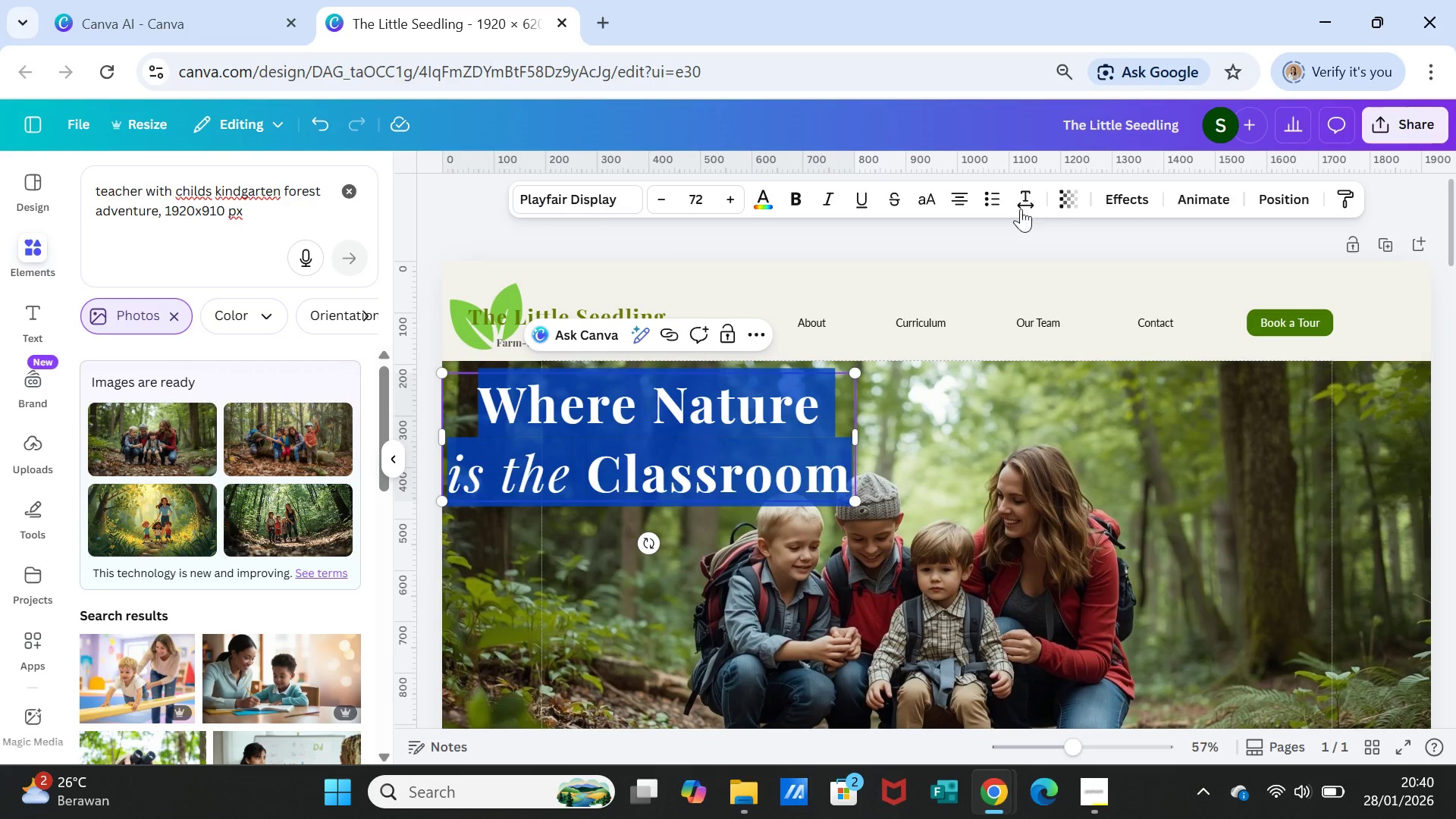 
left_click([1025, 203])
 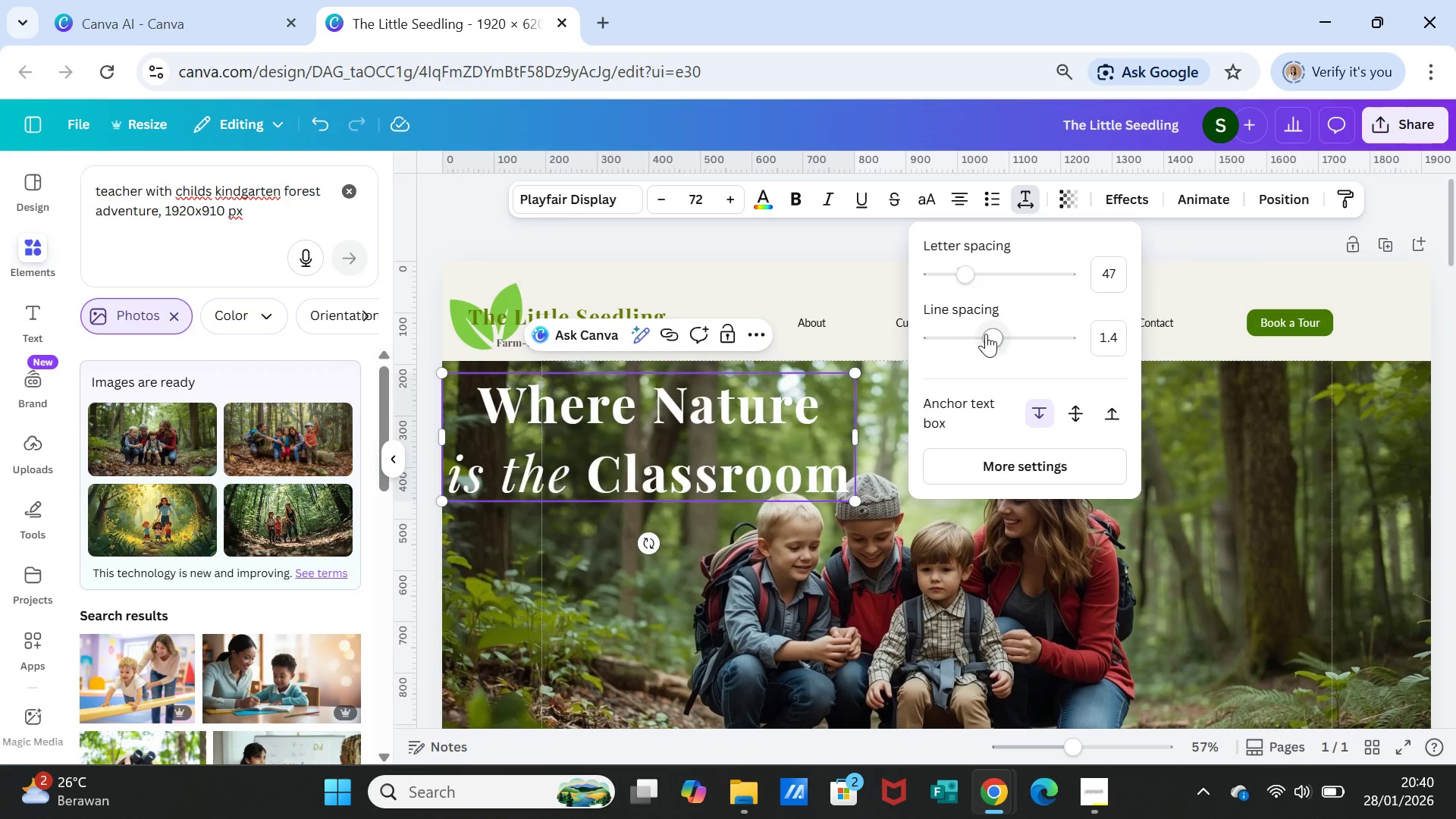 
left_click_drag(start_coordinate=[987, 334], to_coordinate=[970, 330])
 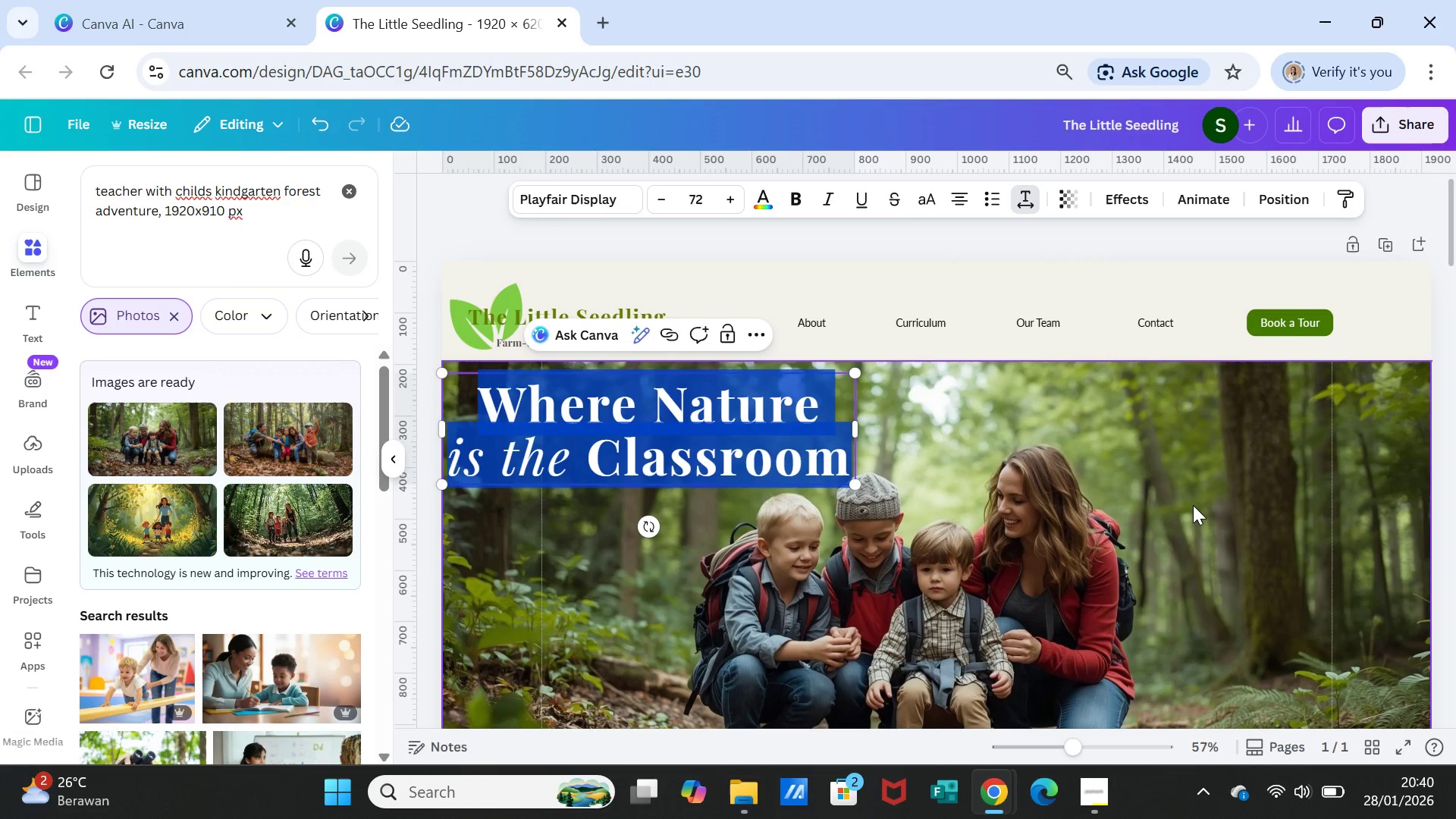 
left_click([1193, 505])
 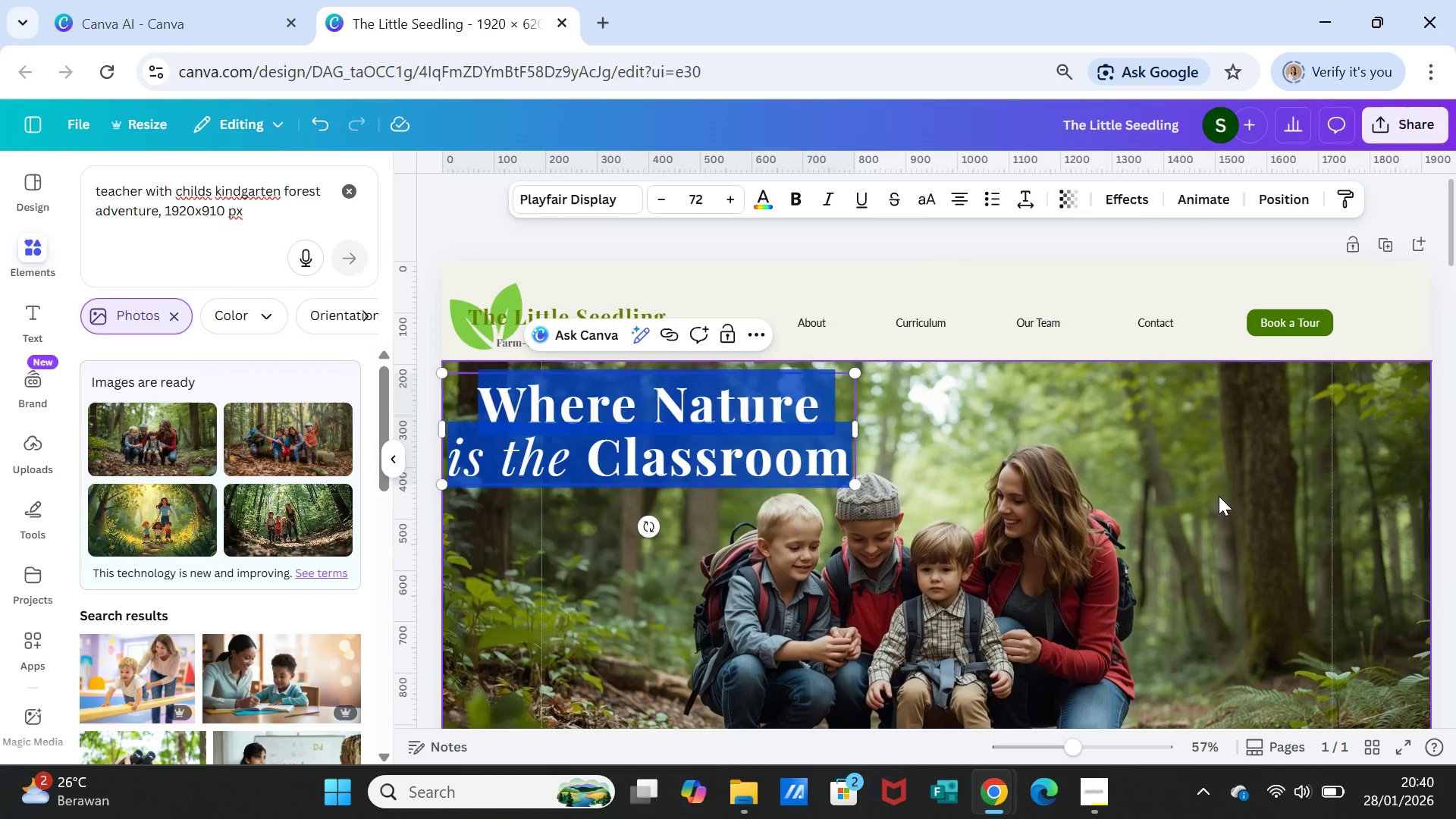 
left_click([1219, 496])
 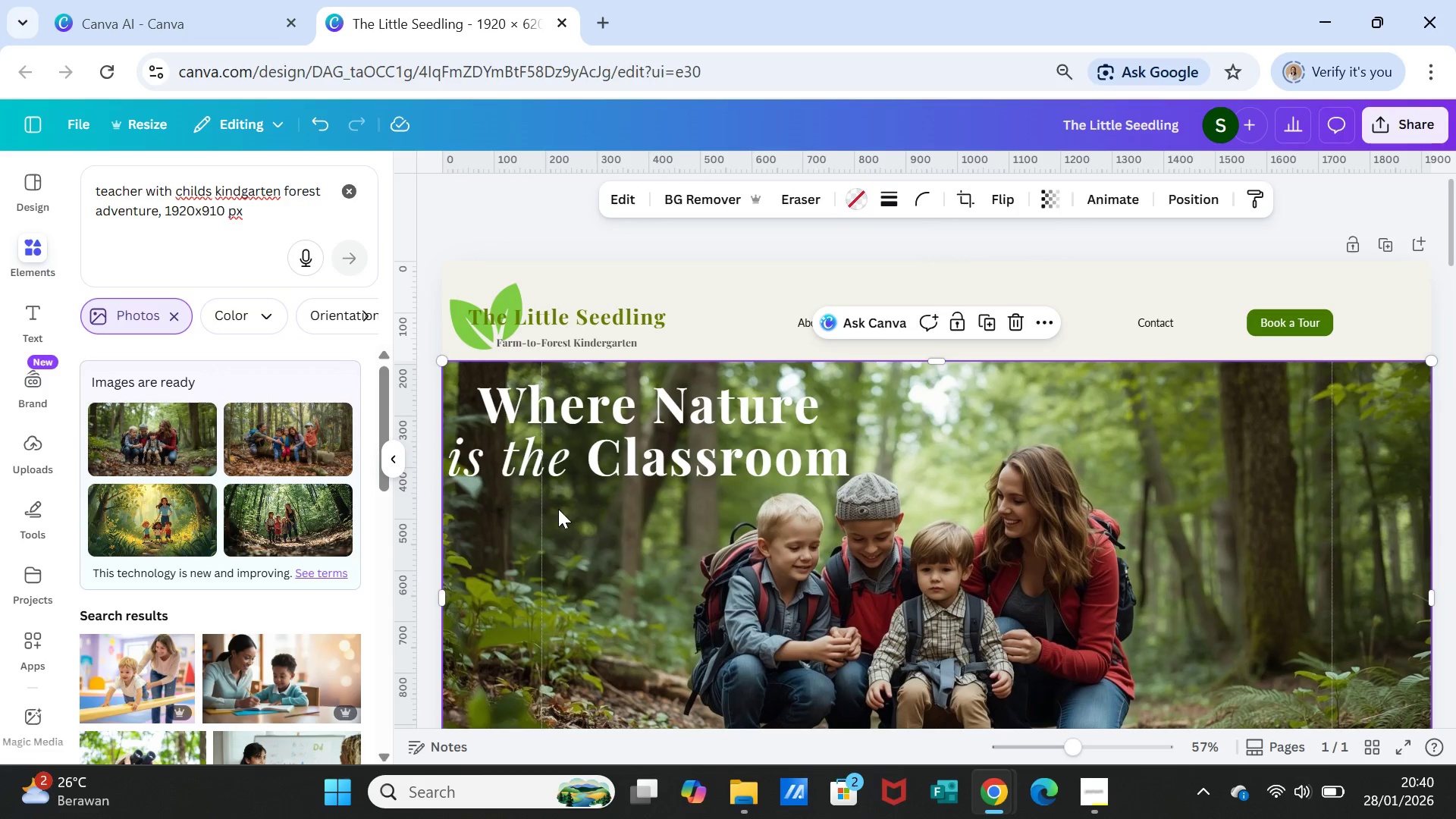 
left_click_drag(start_coordinate=[592, 464], to_coordinate=[615, 495])
 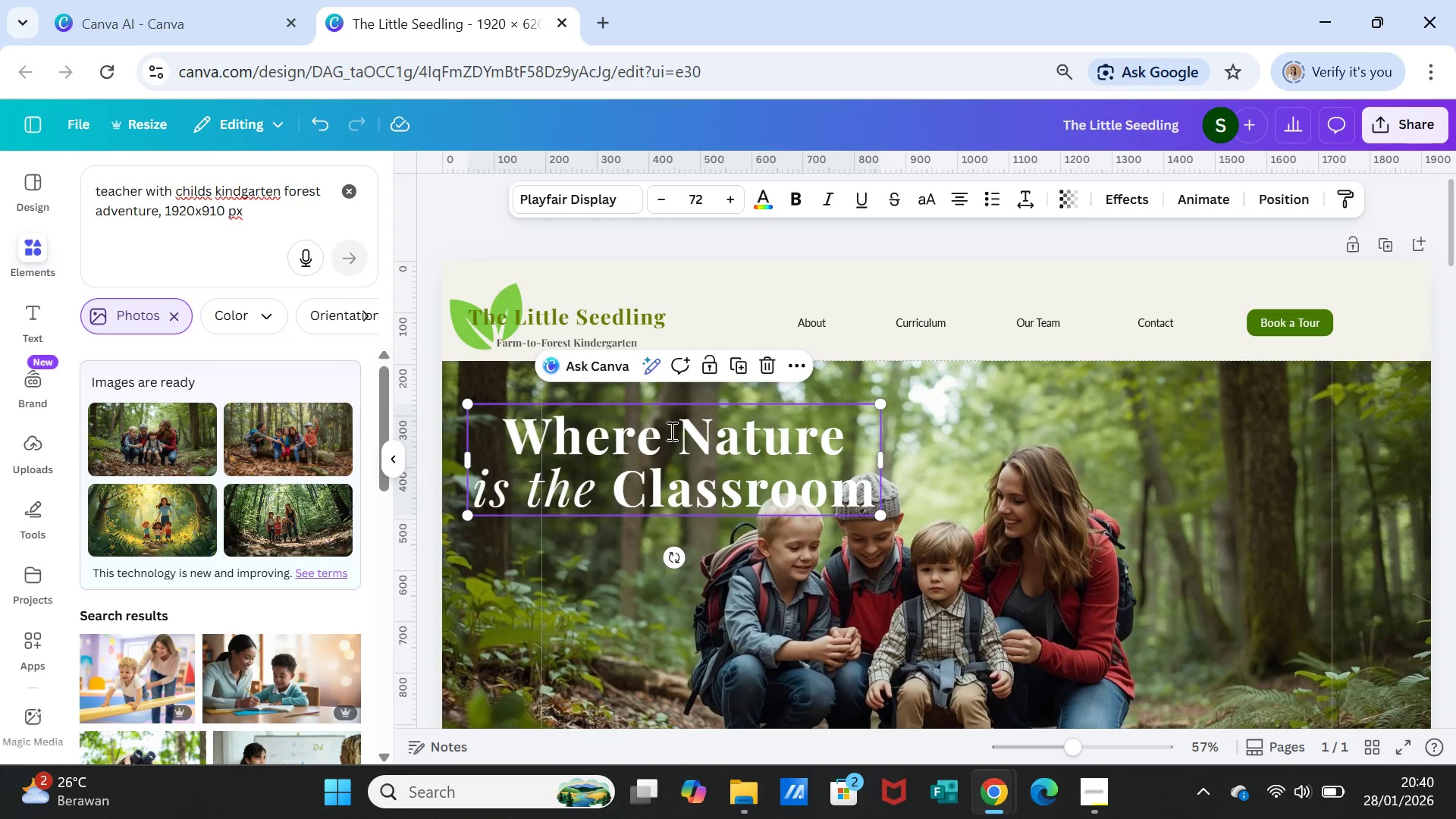 
double_click([670, 431])
 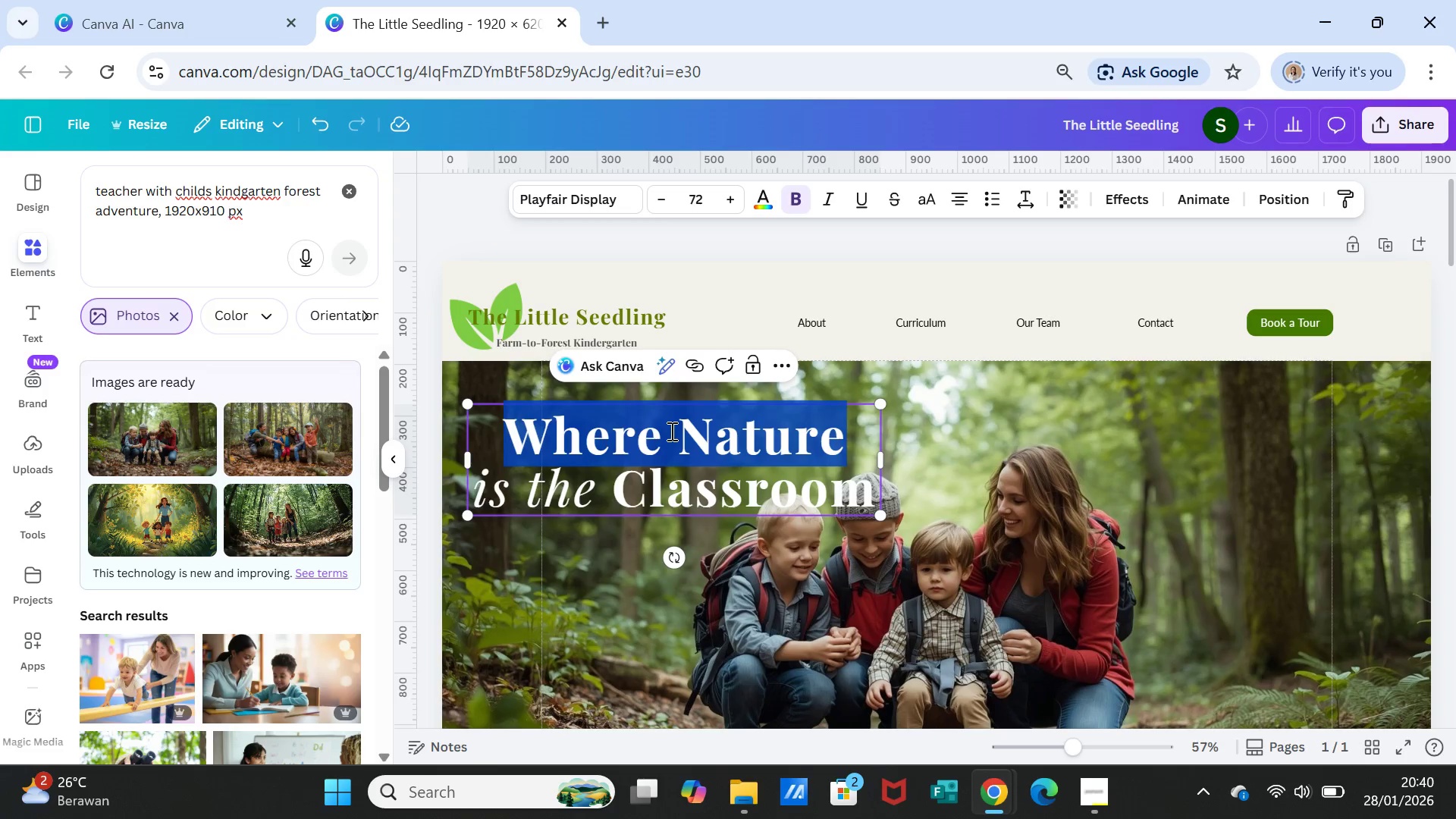 
triple_click([670, 431])
 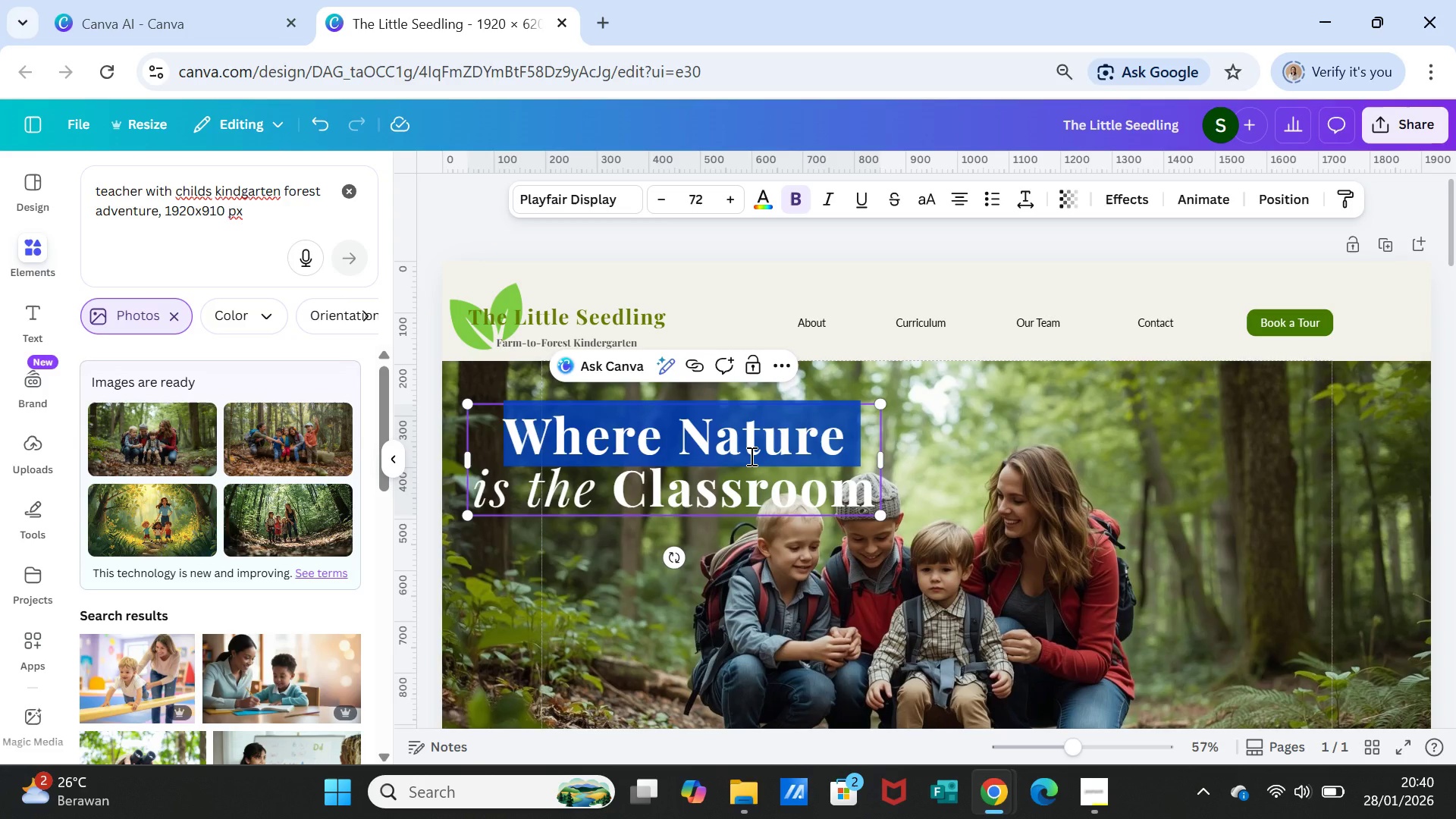 
key(Shift+ArrowDown)
 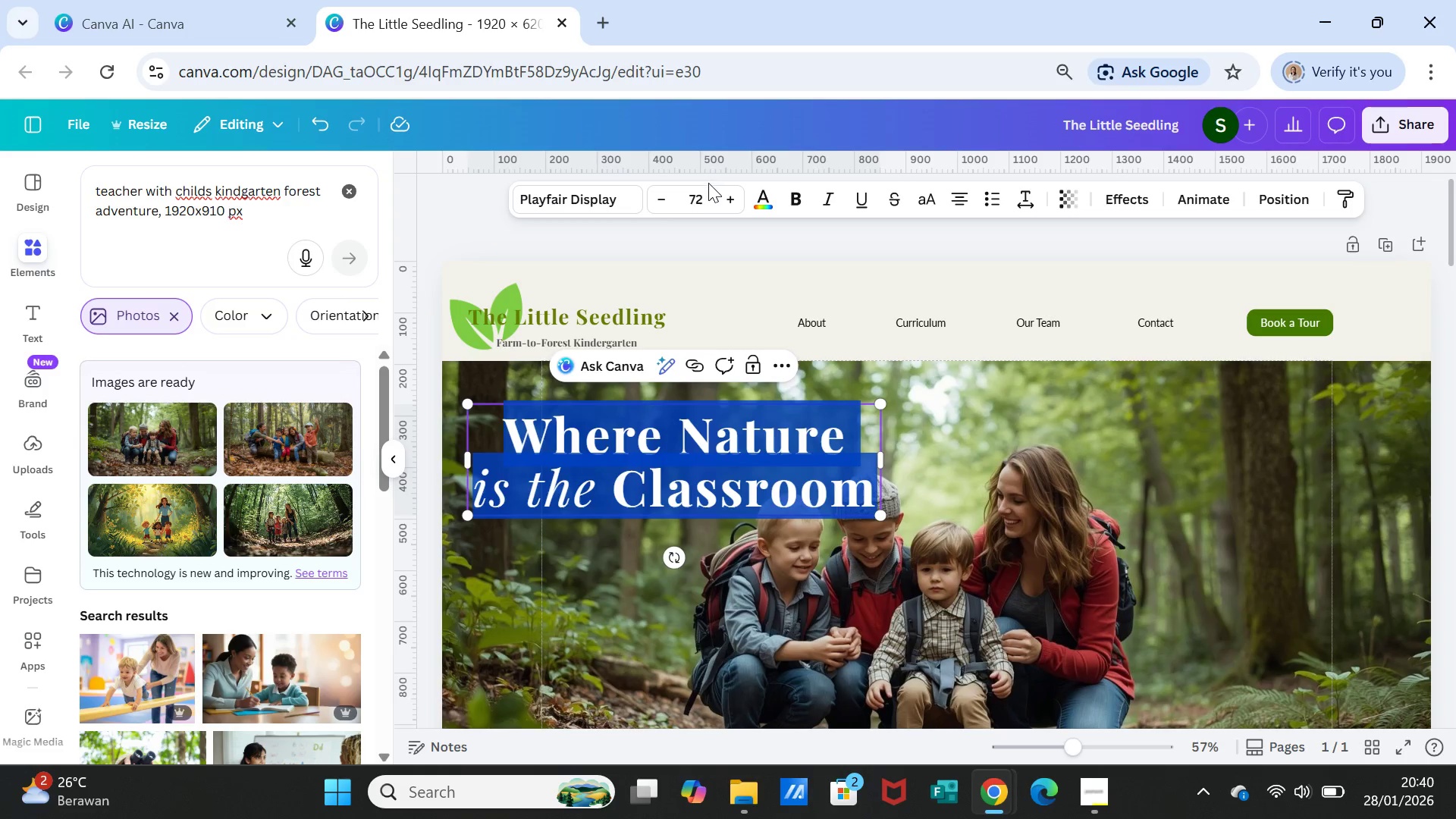 
left_click([701, 189])
 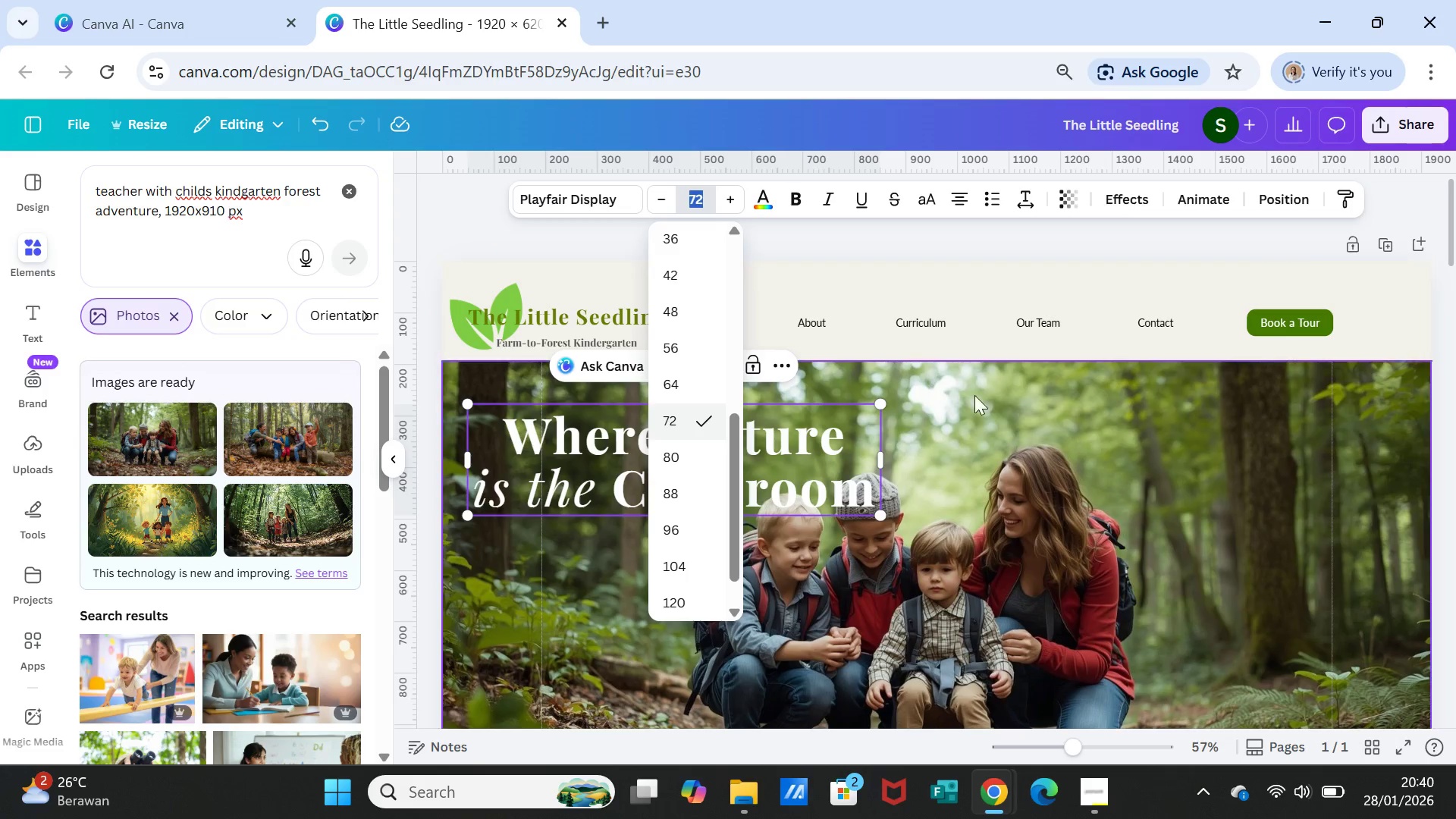 
left_click([1013, 403])
 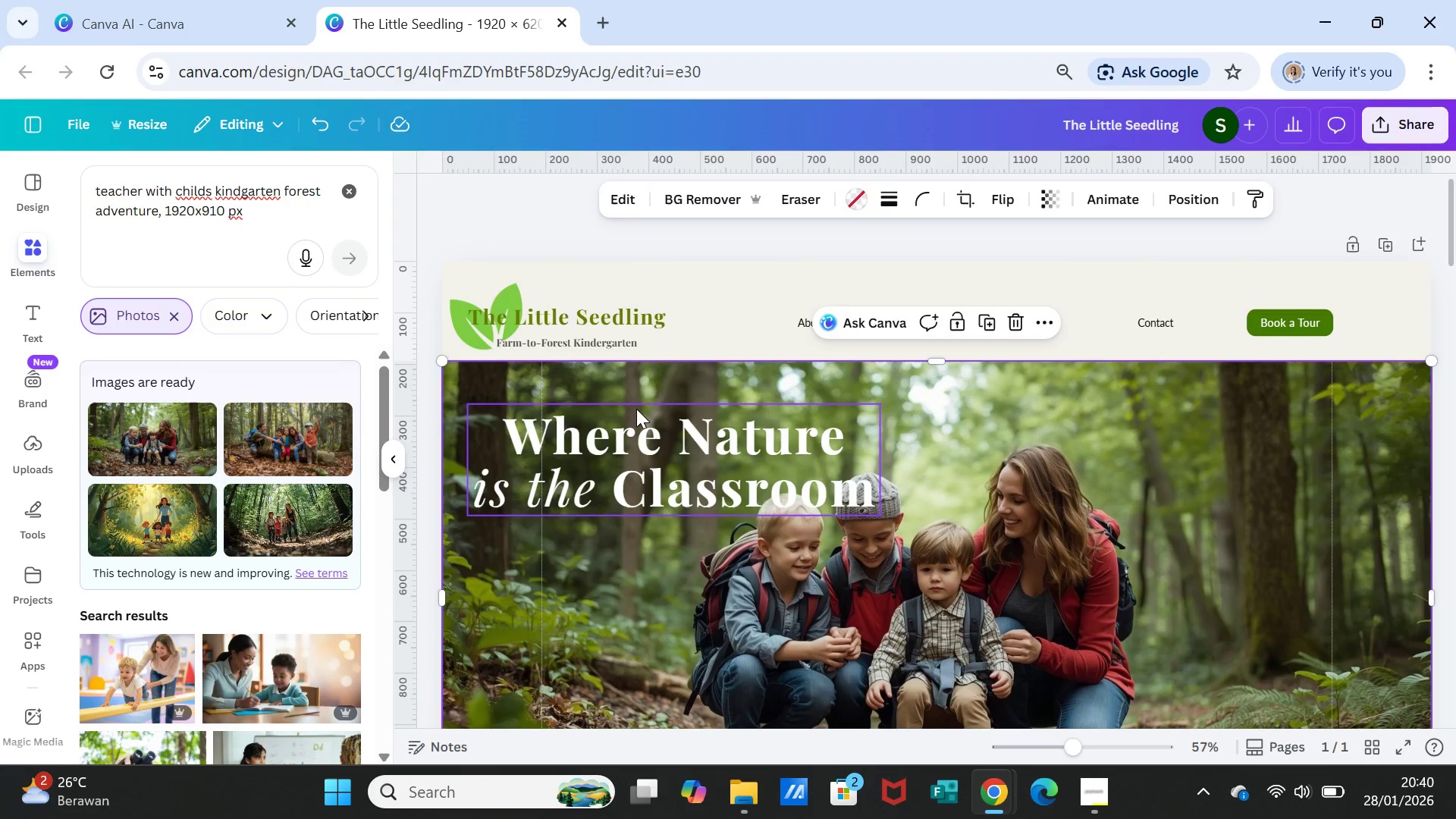 
left_click([636, 409])
 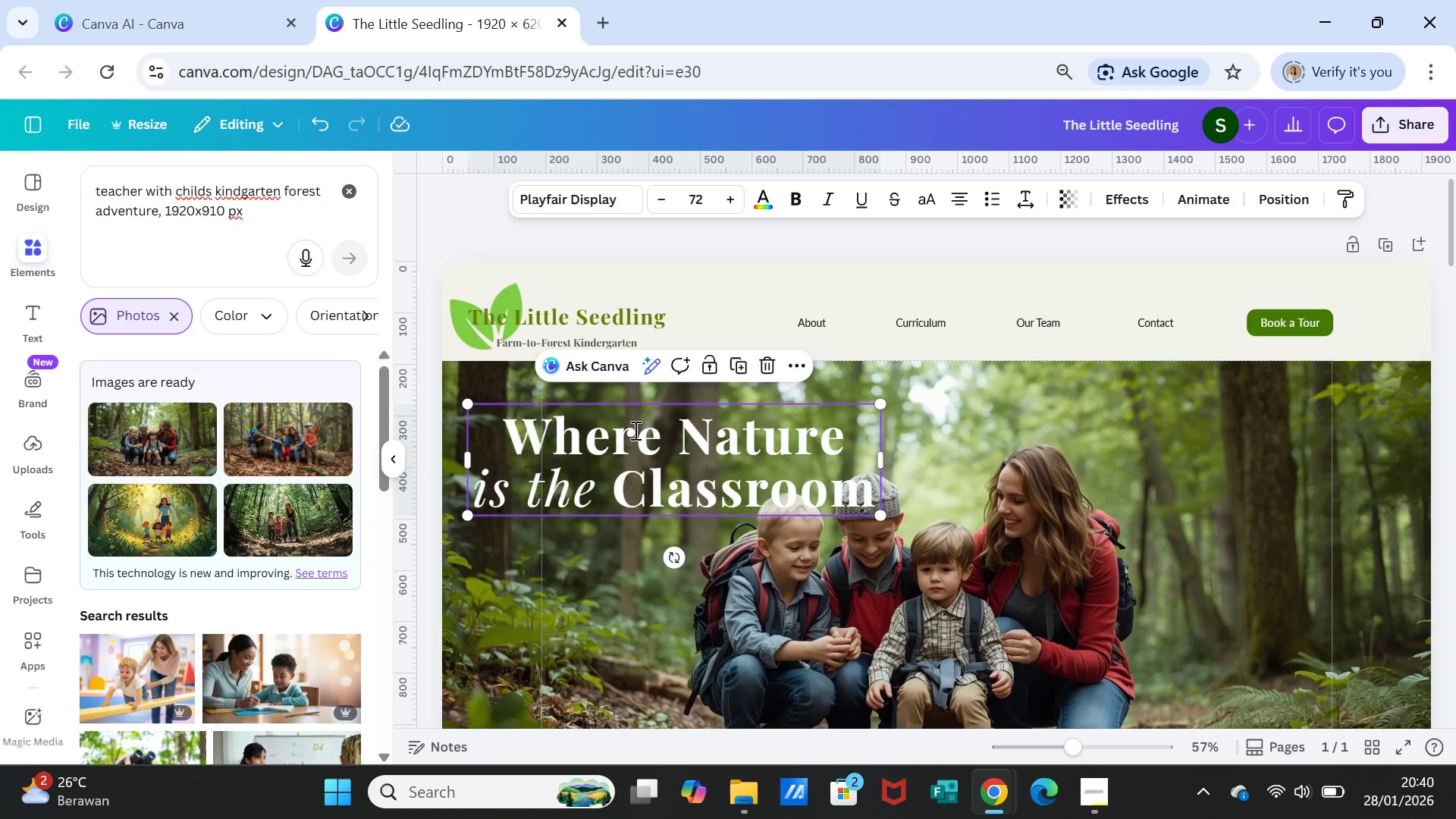 
double_click([634, 430])
 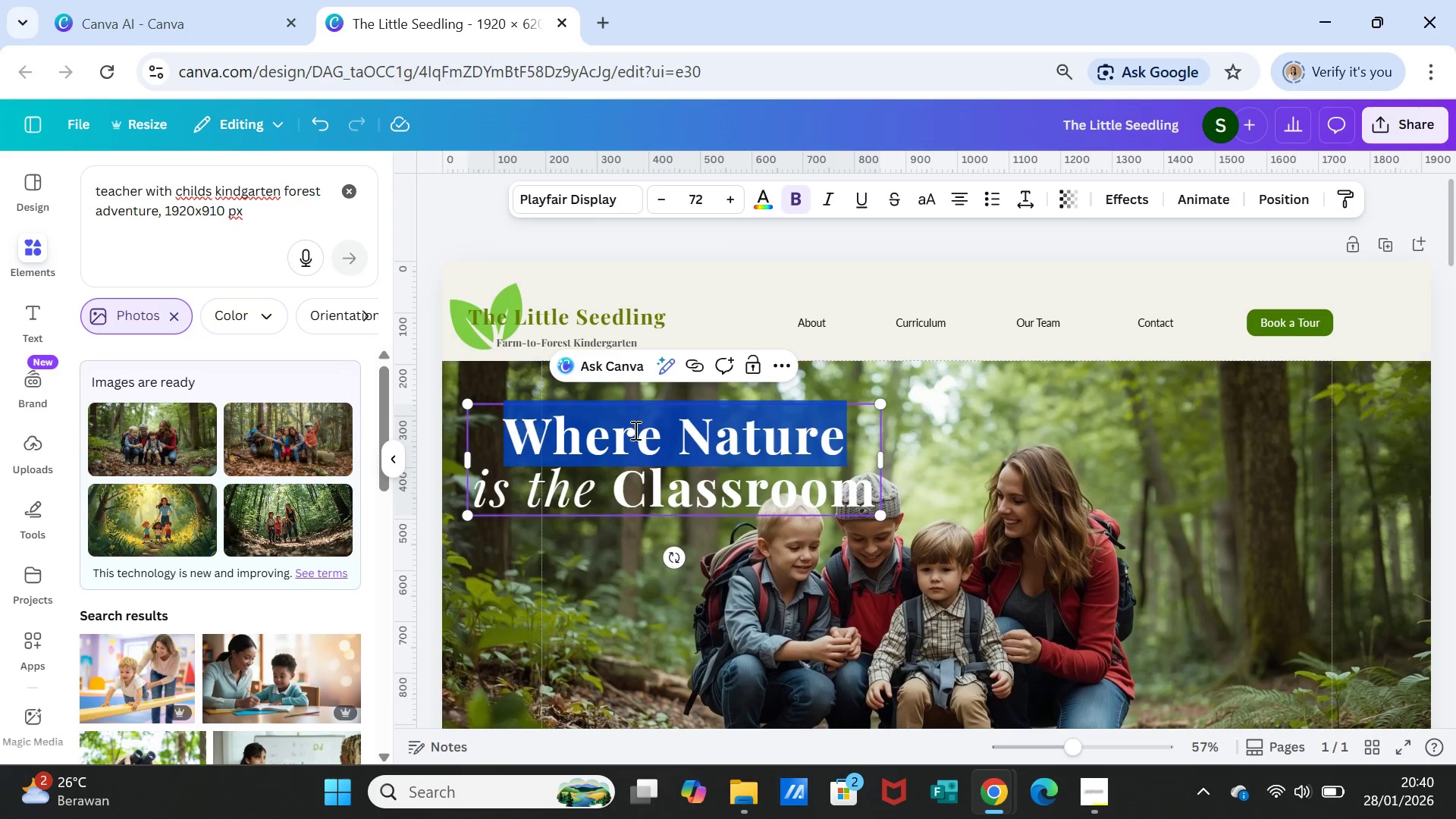 
triple_click([634, 430])
 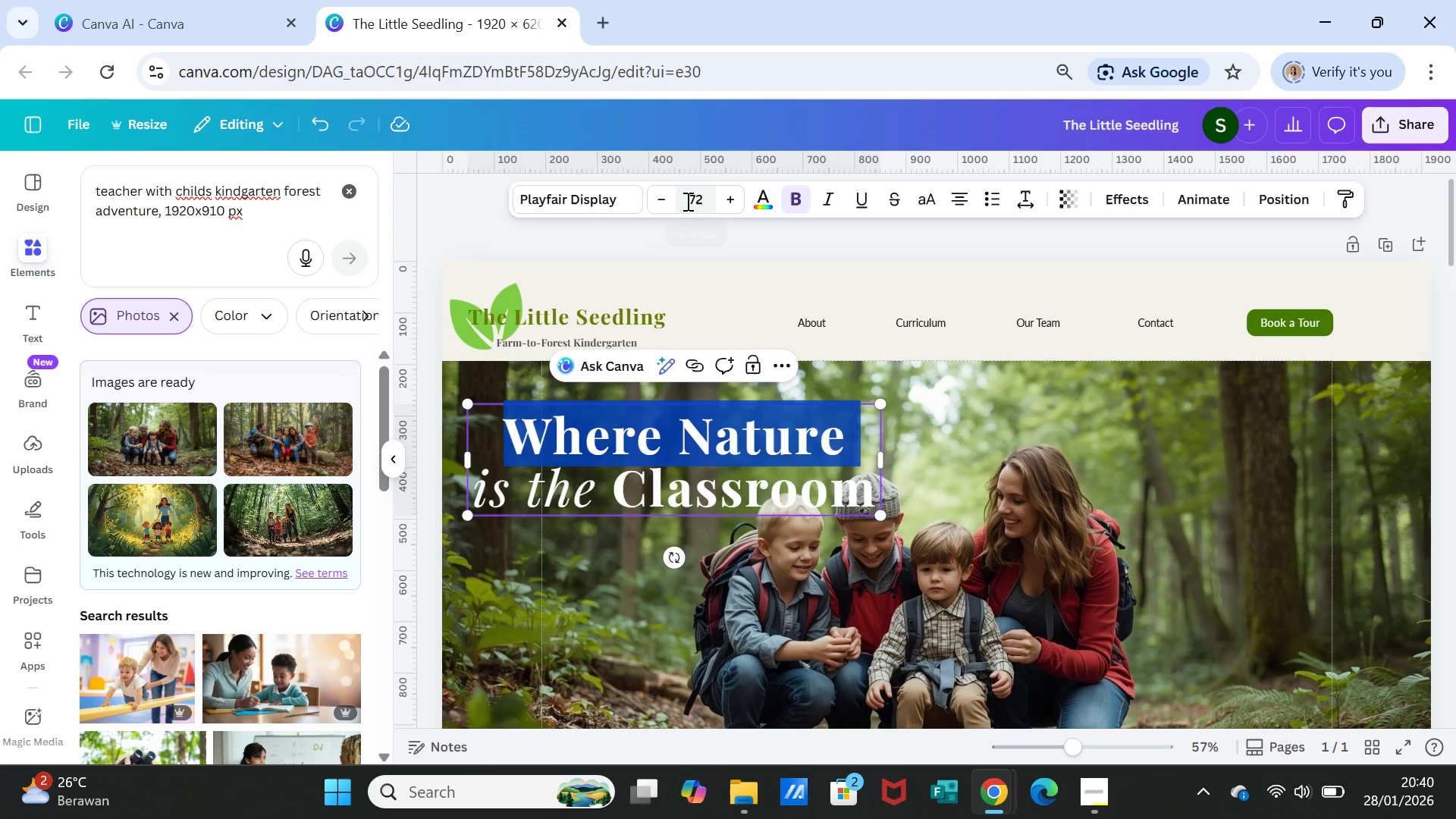 
left_click([688, 201])
 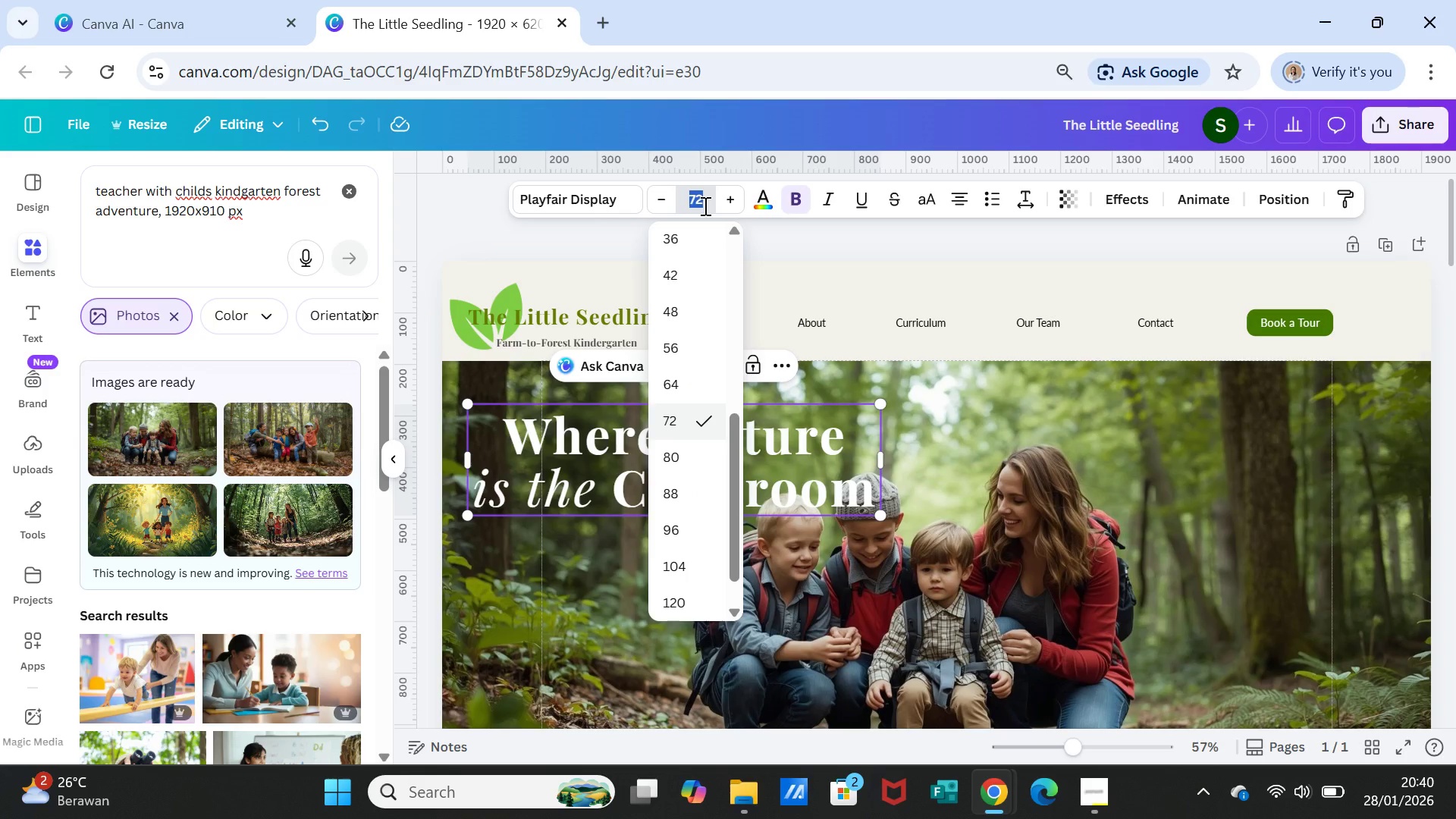 
type(65)
 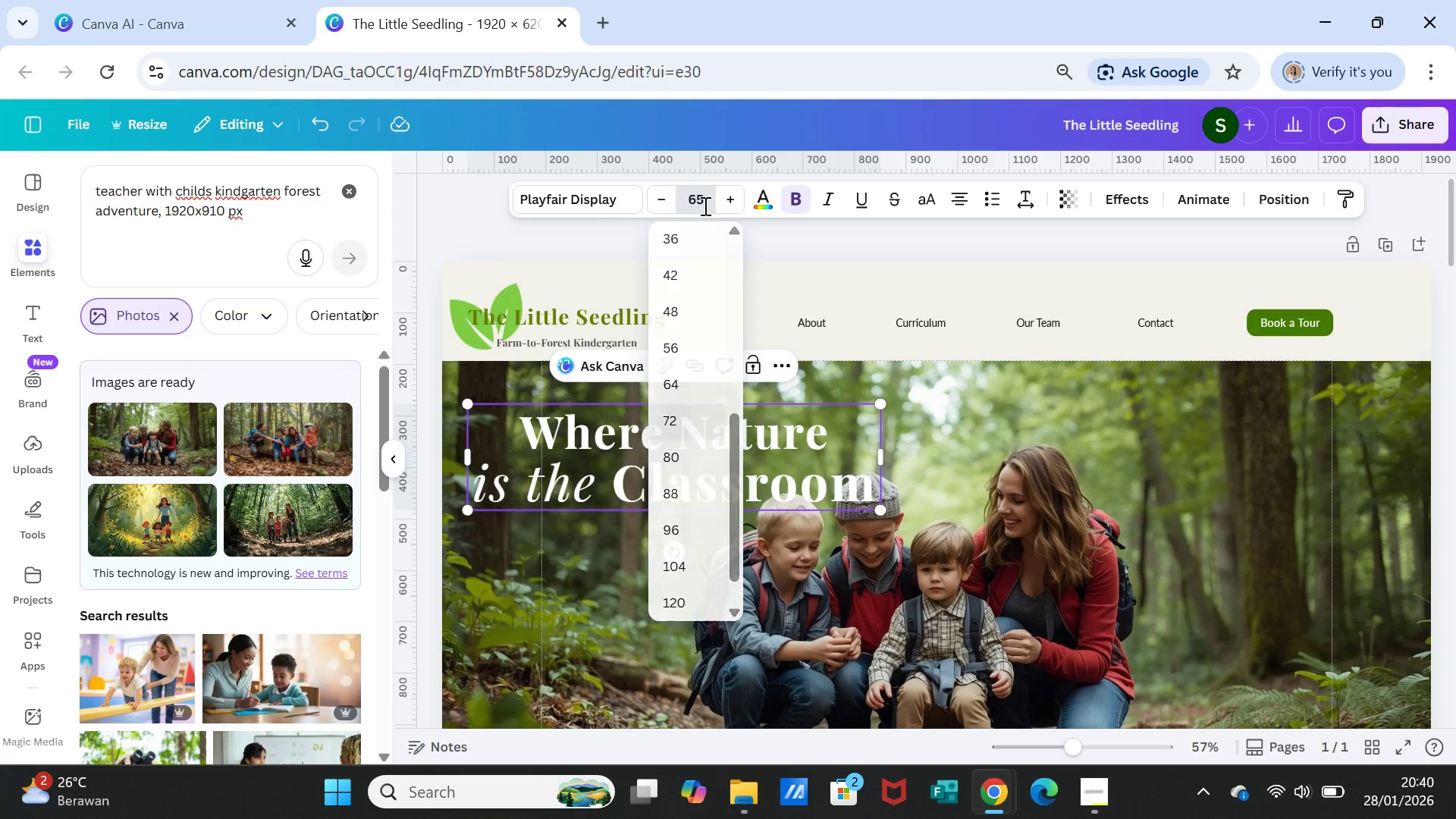 
key(Enter)
 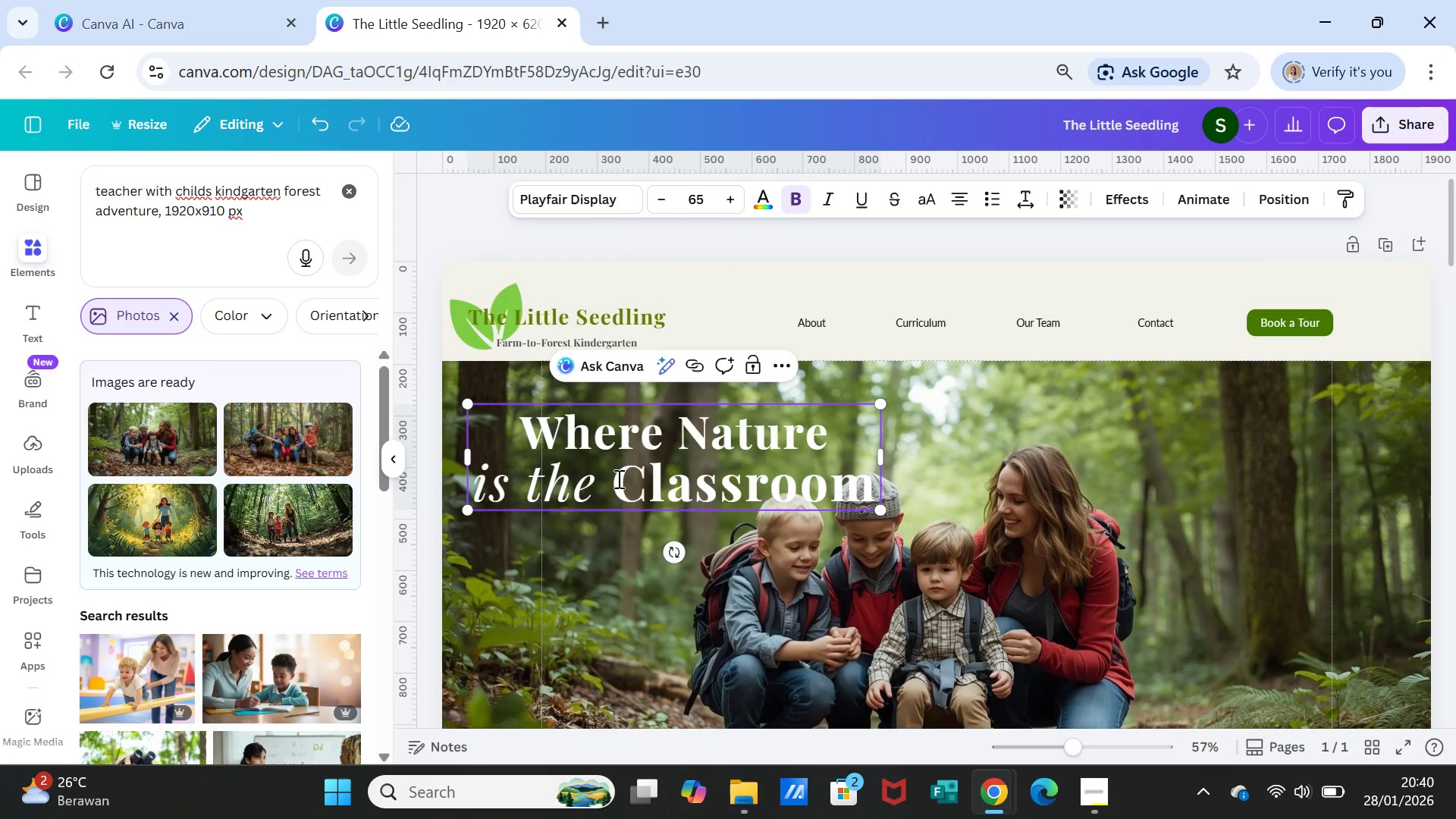 
double_click([617, 479])
 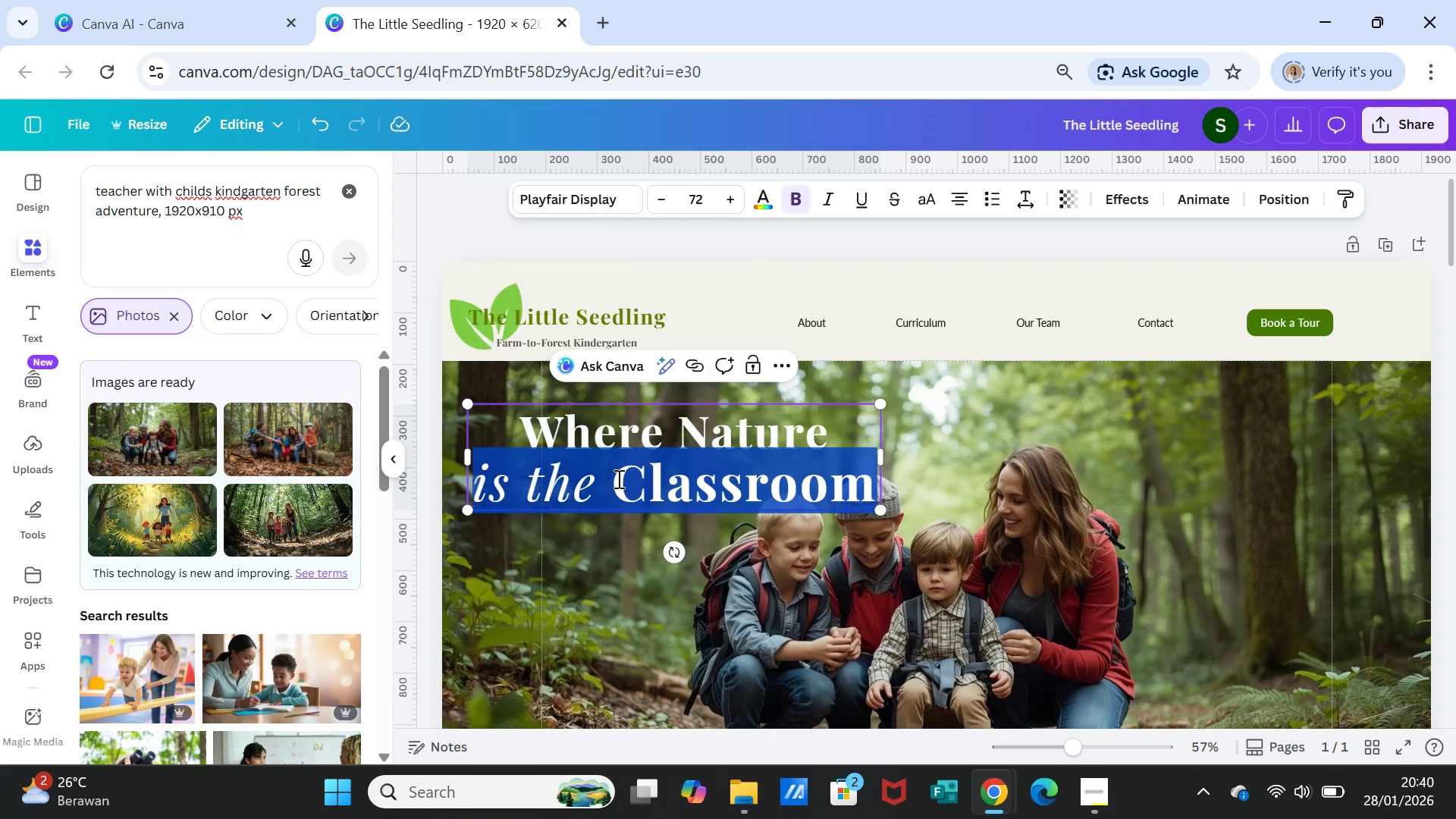 
triple_click([617, 479])
 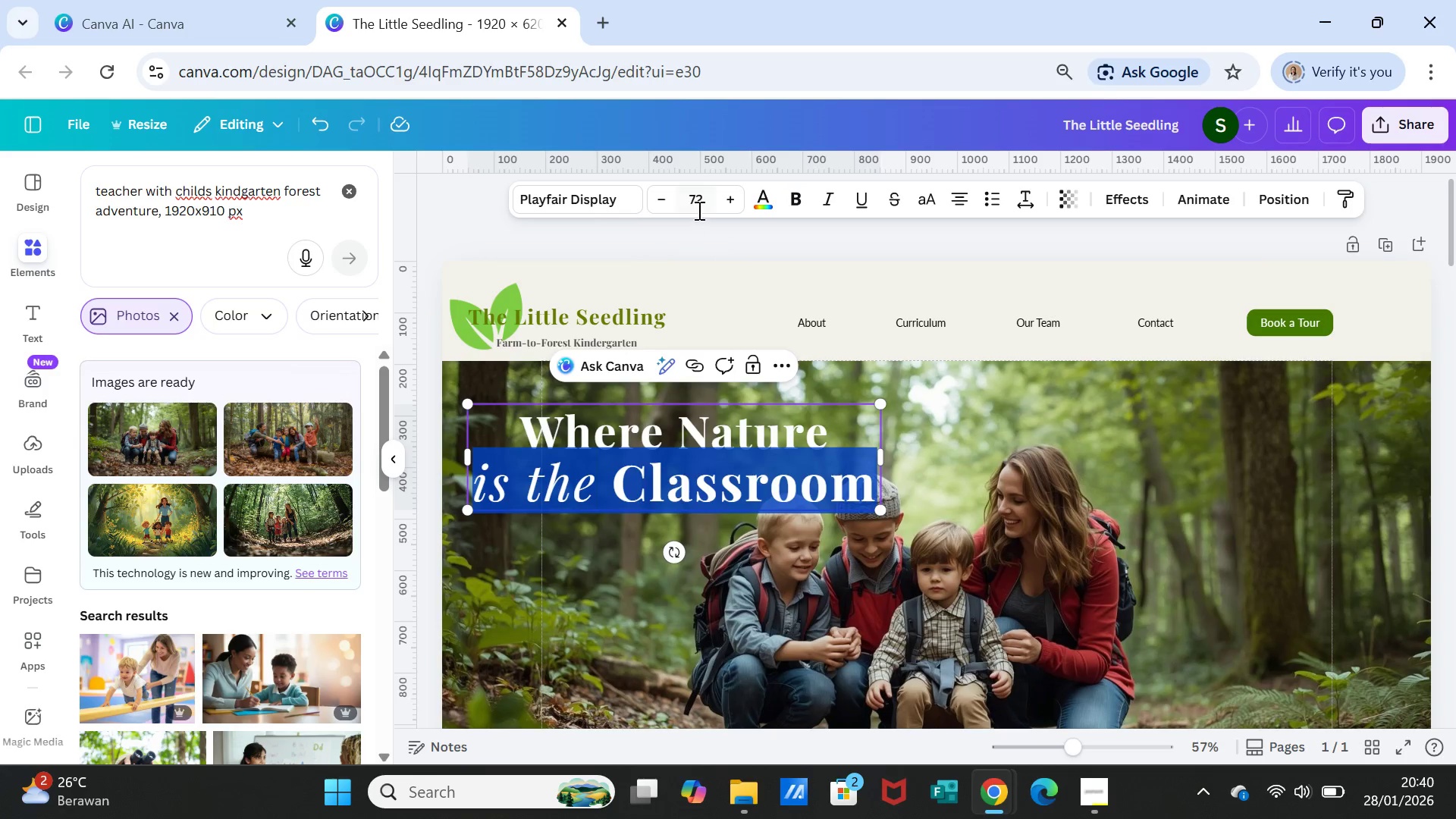 
left_click([701, 206])
 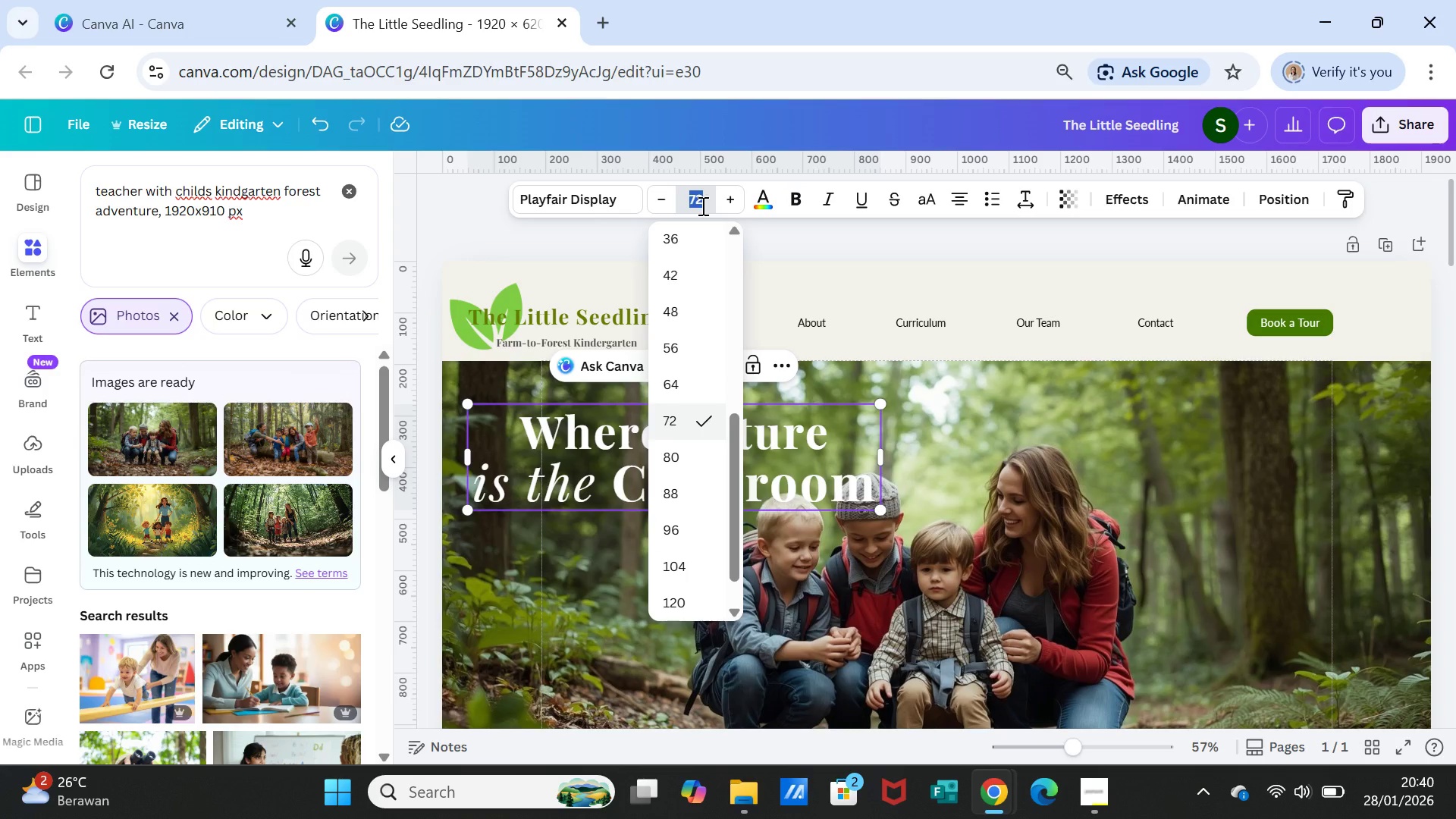 
type(5)
key(Backspace)
type(65)
 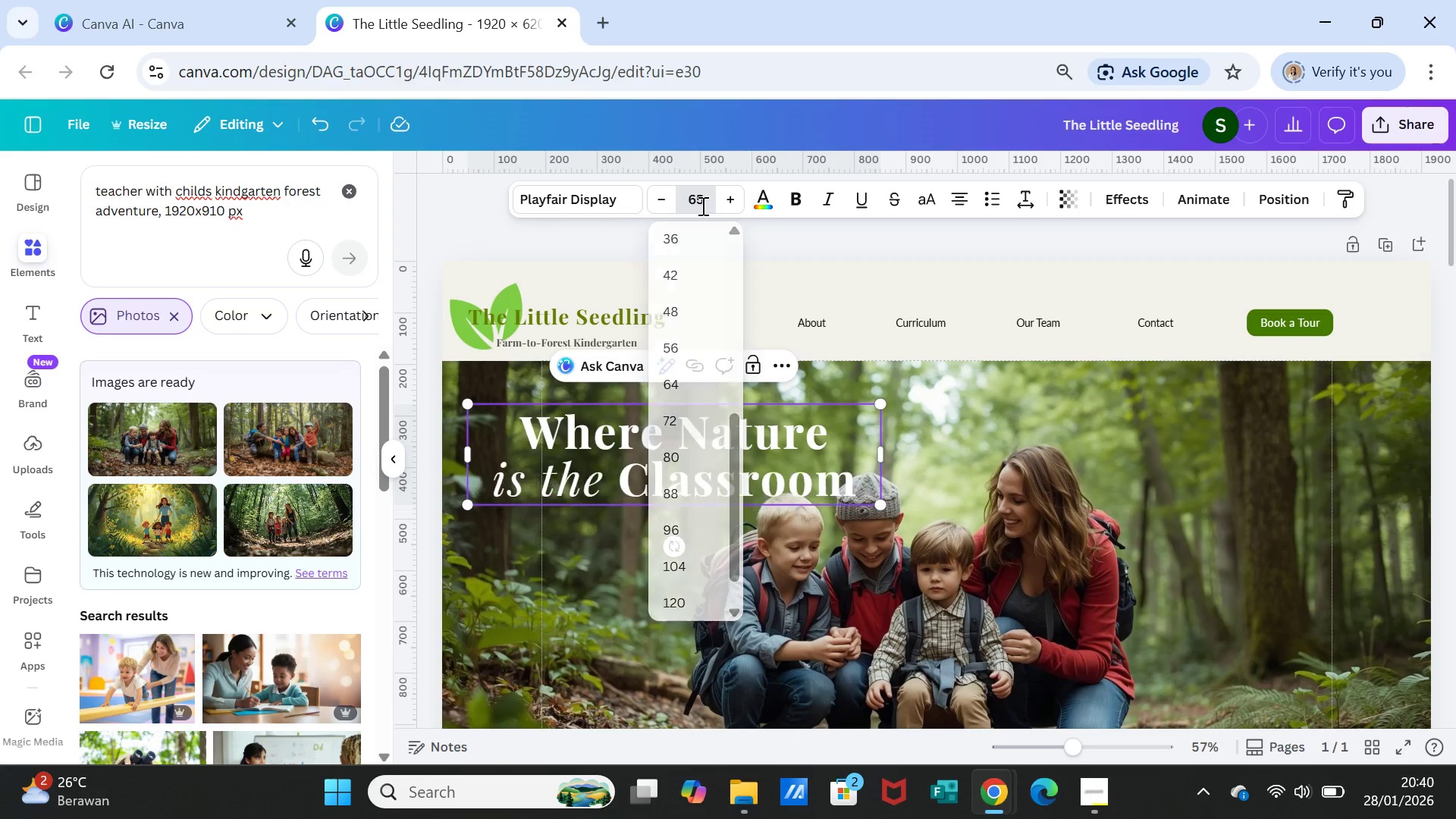 
key(Enter)
 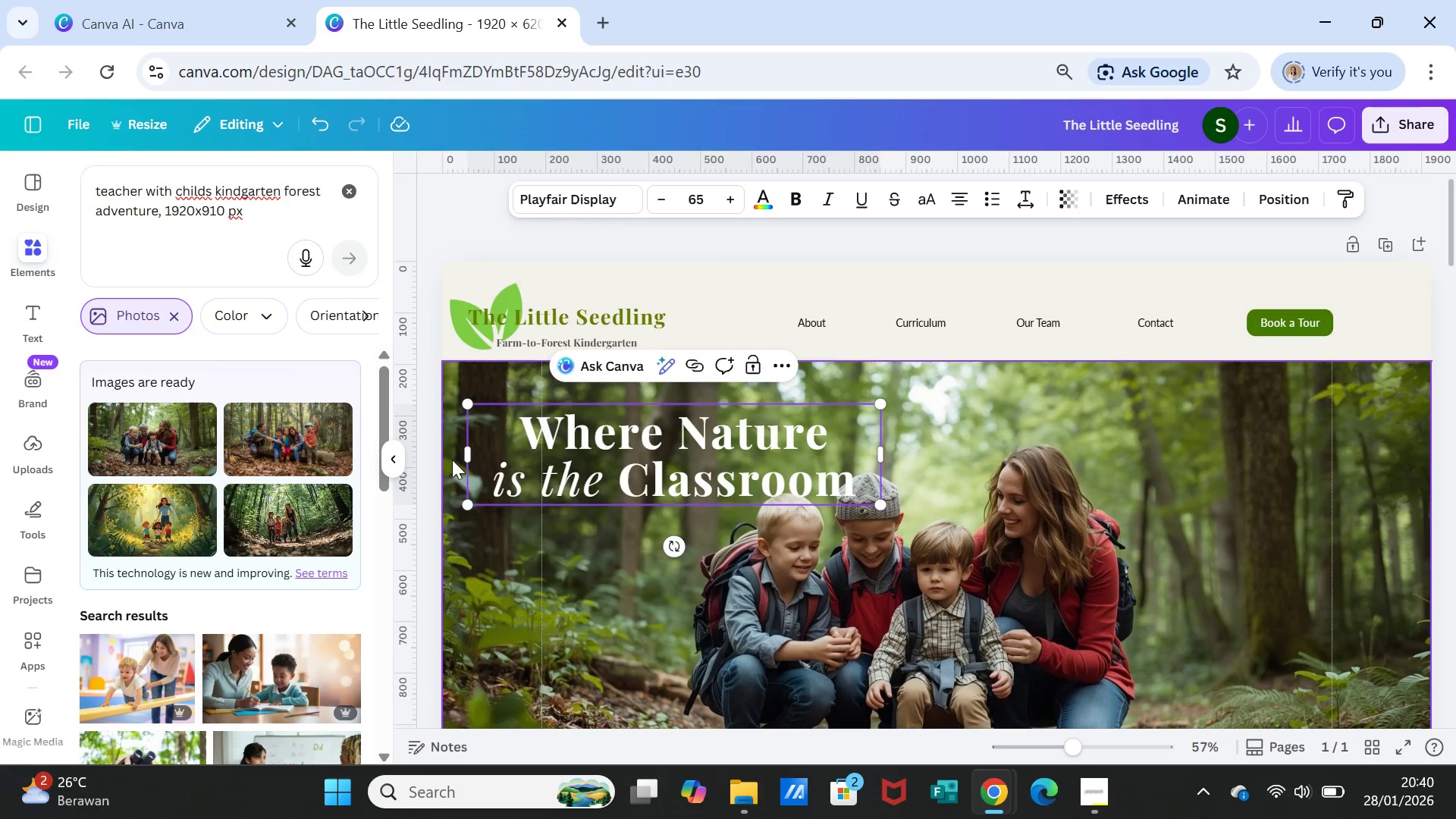 
left_click_drag(start_coordinate=[464, 457], to_coordinate=[502, 456])
 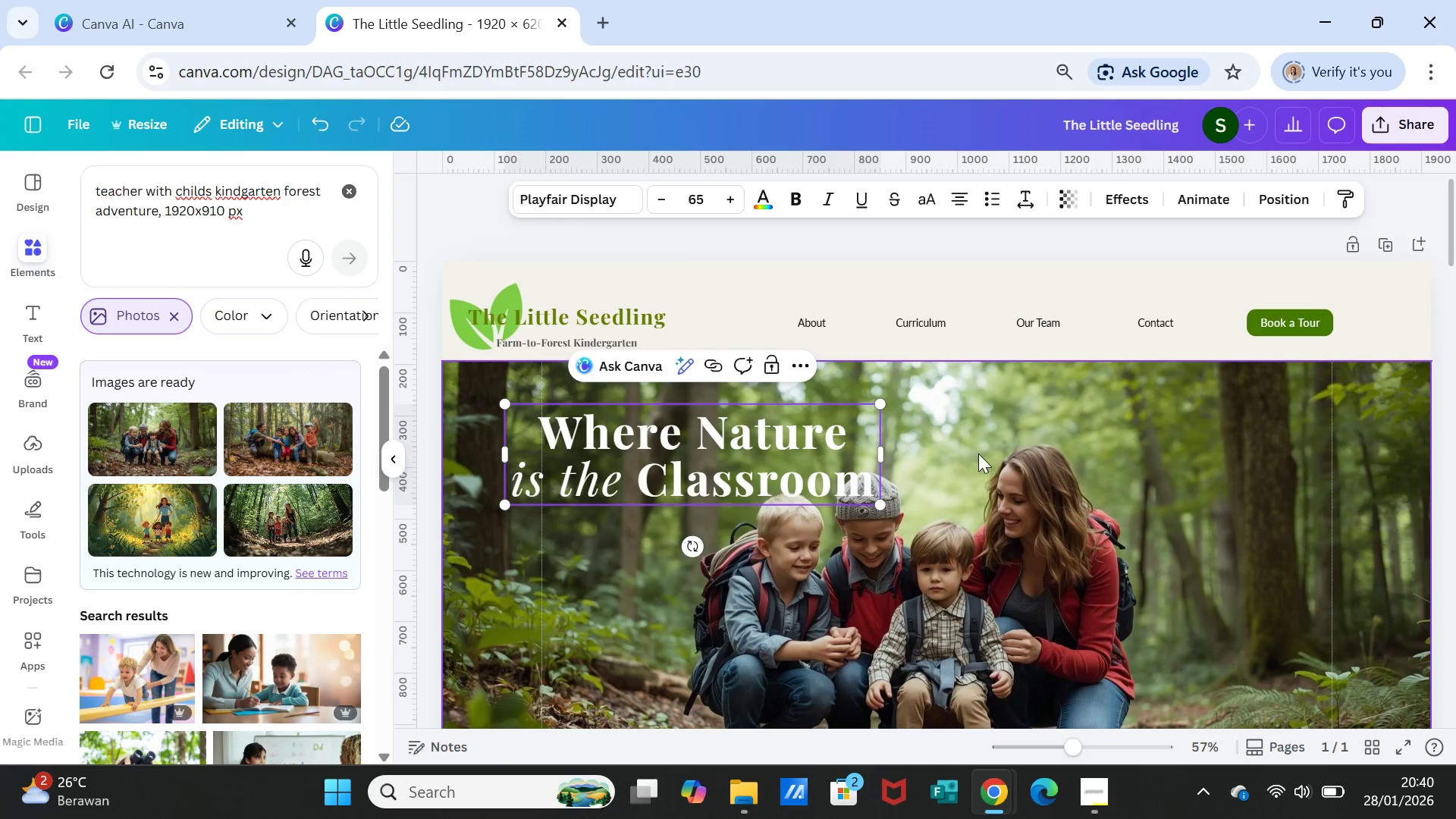 
left_click([978, 450])
 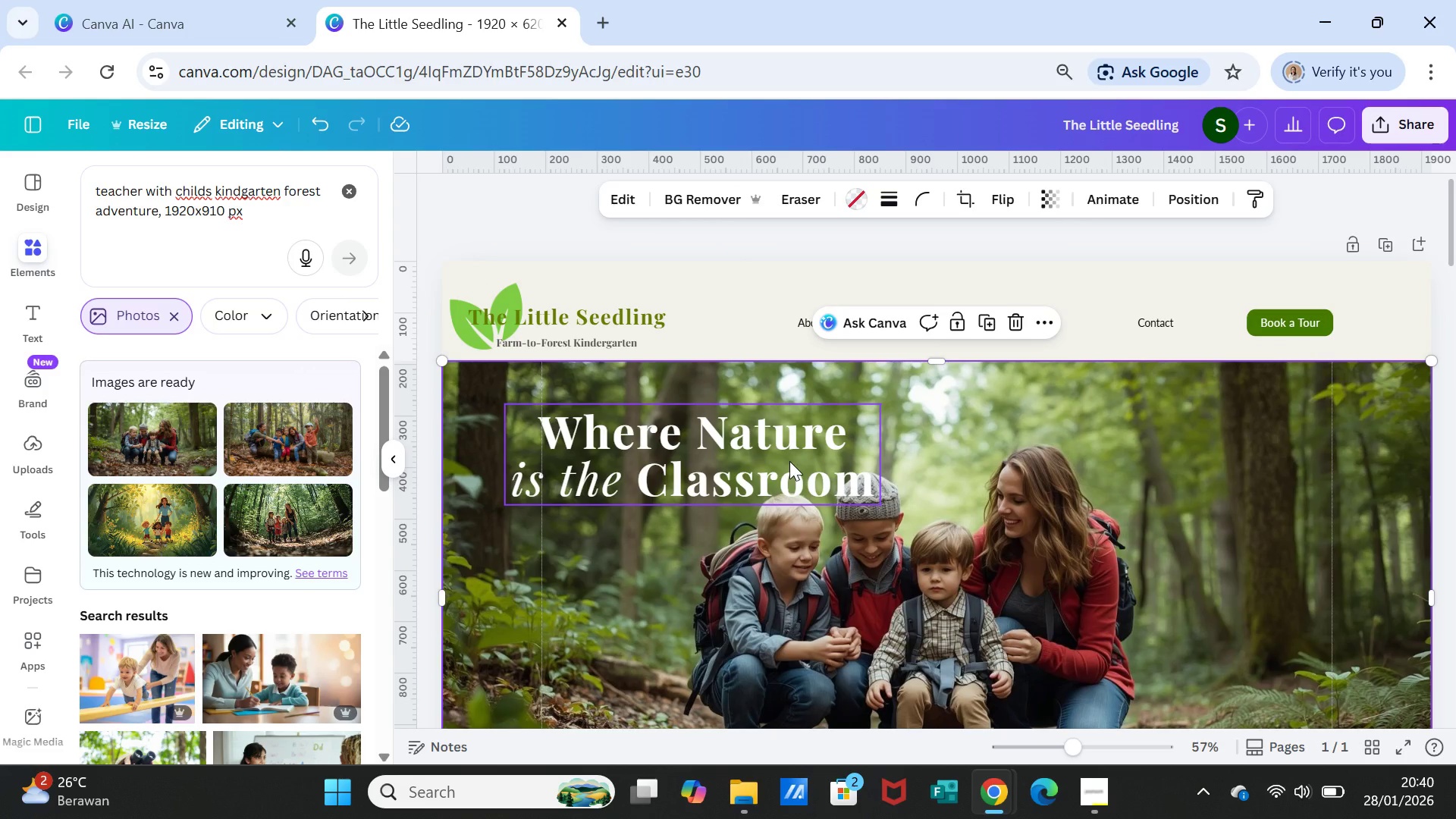 
left_click([789, 461])
 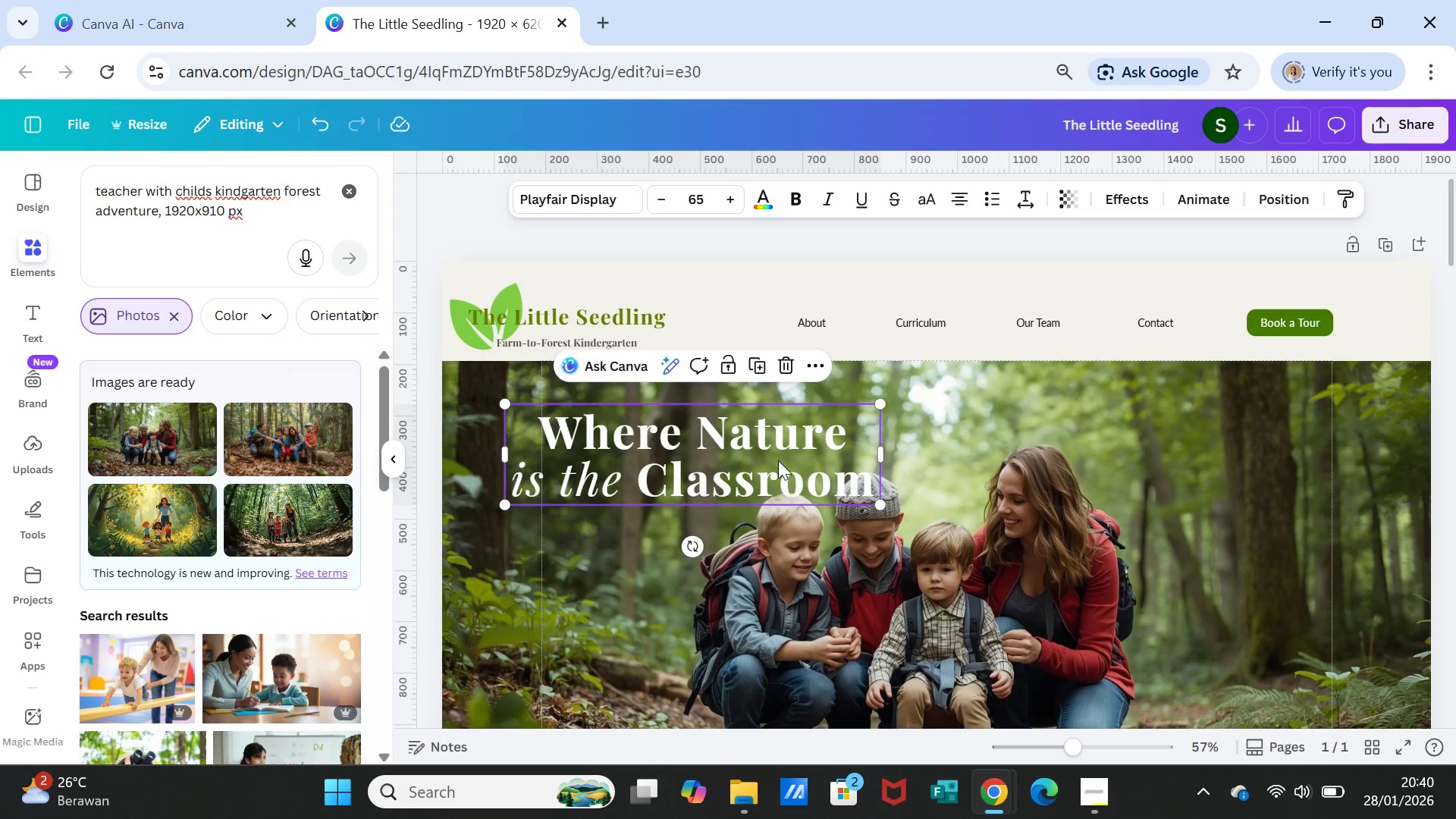 
left_click_drag(start_coordinate=[778, 460], to_coordinate=[745, 440])
 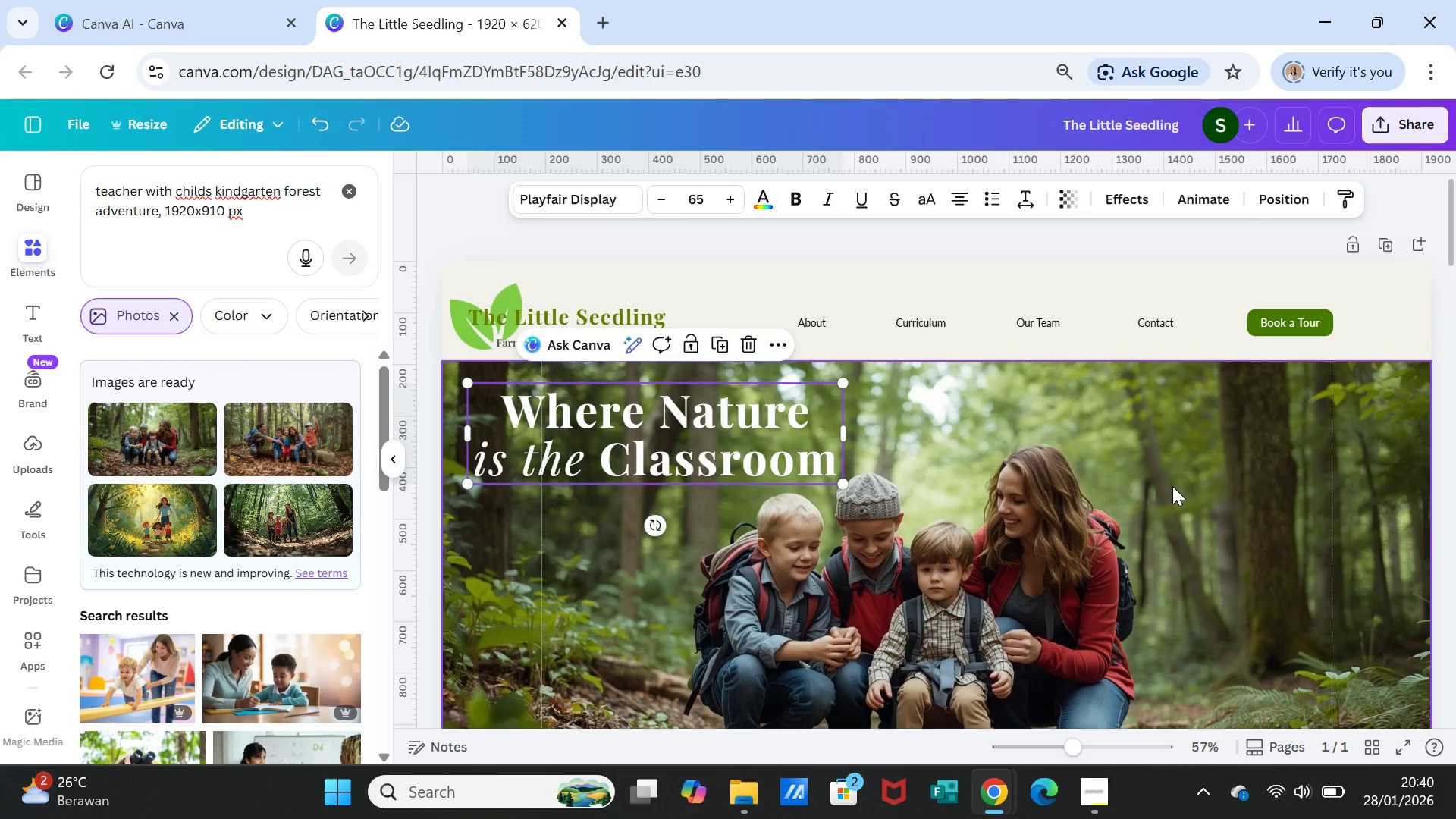 
left_click([1172, 486])
 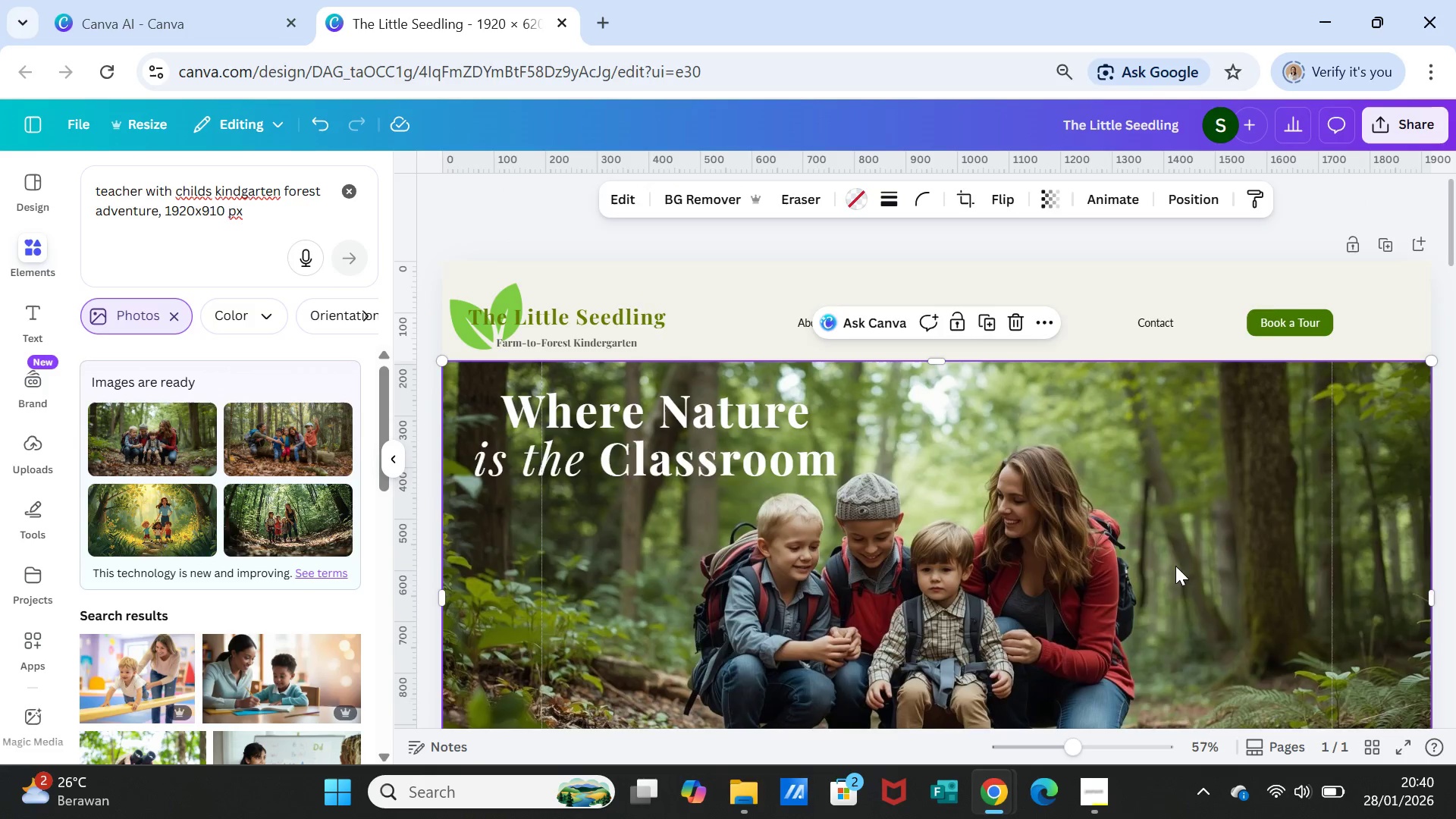 
scroll: coordinate [1175, 566], scroll_direction: down, amount: 1.0
 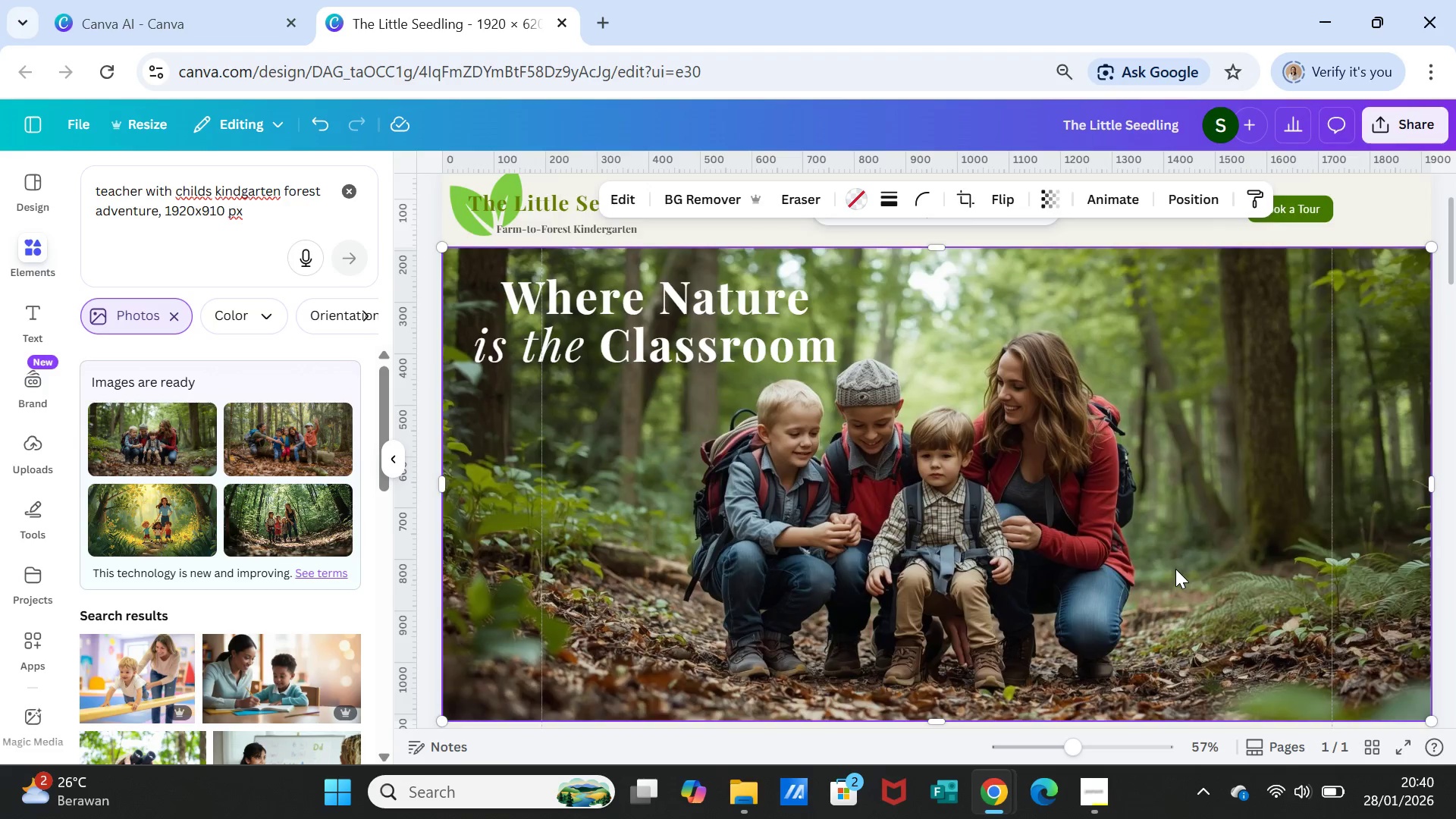 
scroll: coordinate [1175, 569], scroll_direction: none, amount: 0.0
 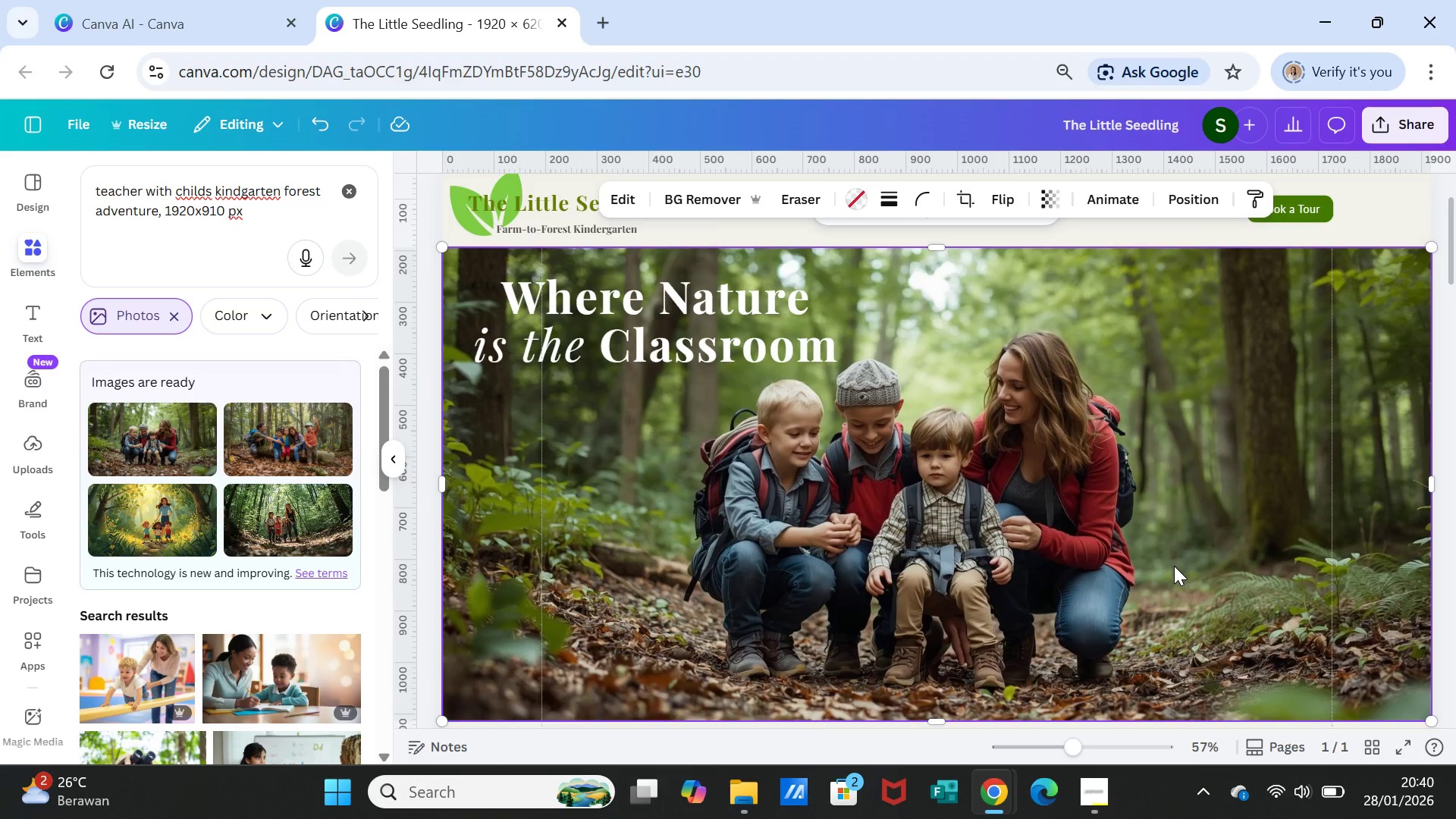 
scroll: coordinate [1174, 566], scroll_direction: down, amount: 1.0
 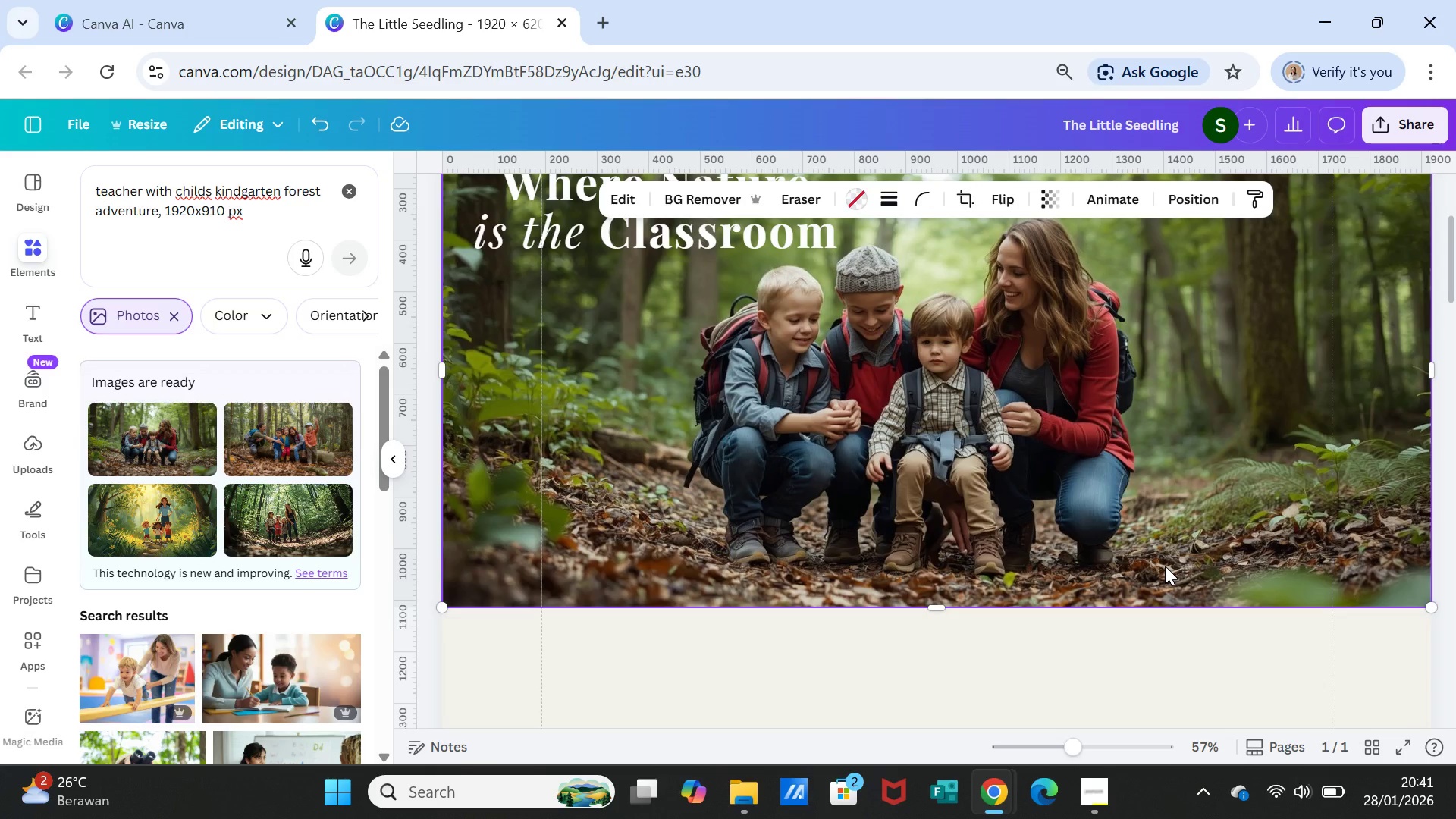 
scroll: coordinate [1165, 566], scroll_direction: up, amount: 1.0
 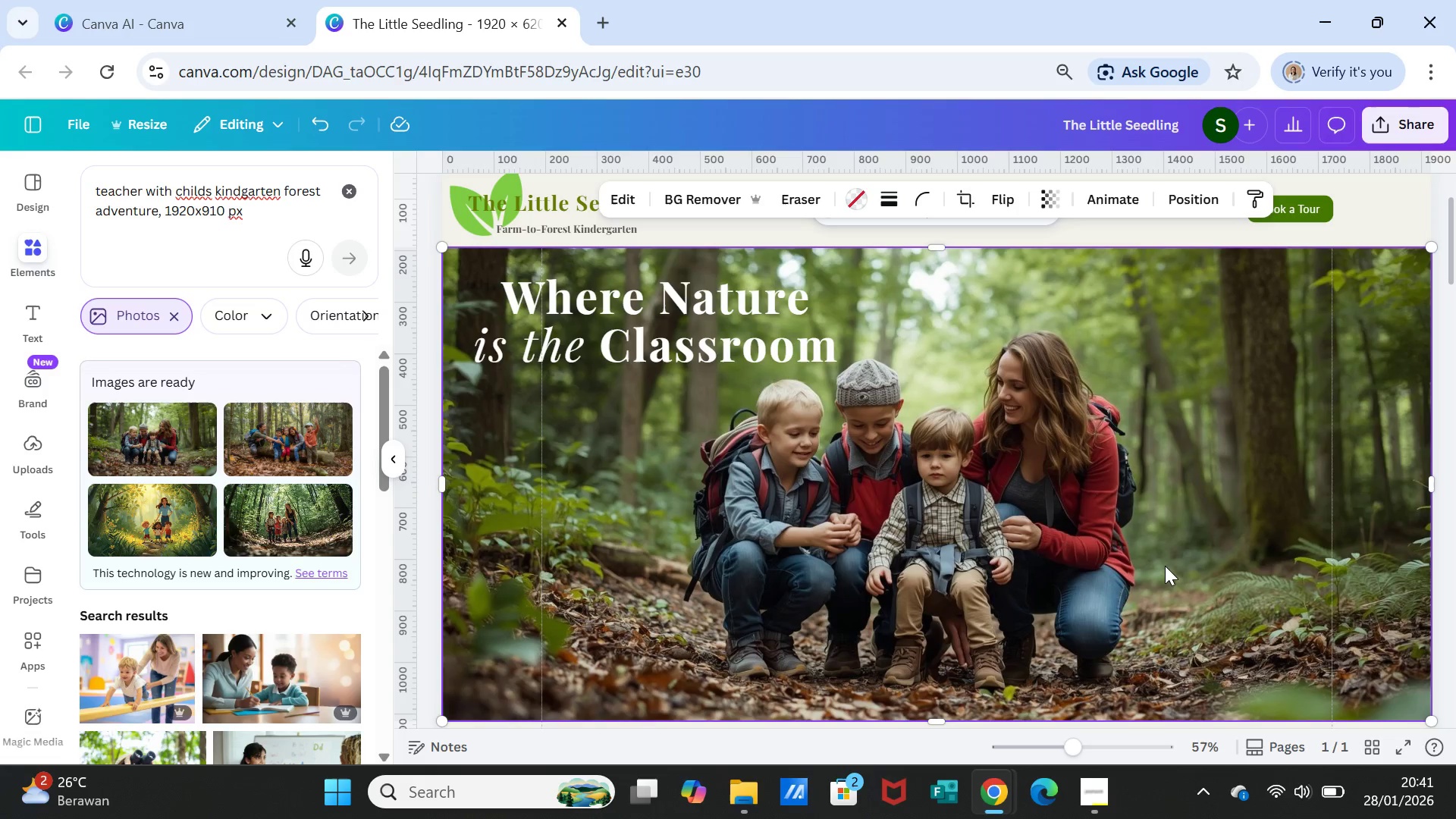 
double_click([1196, 541])
 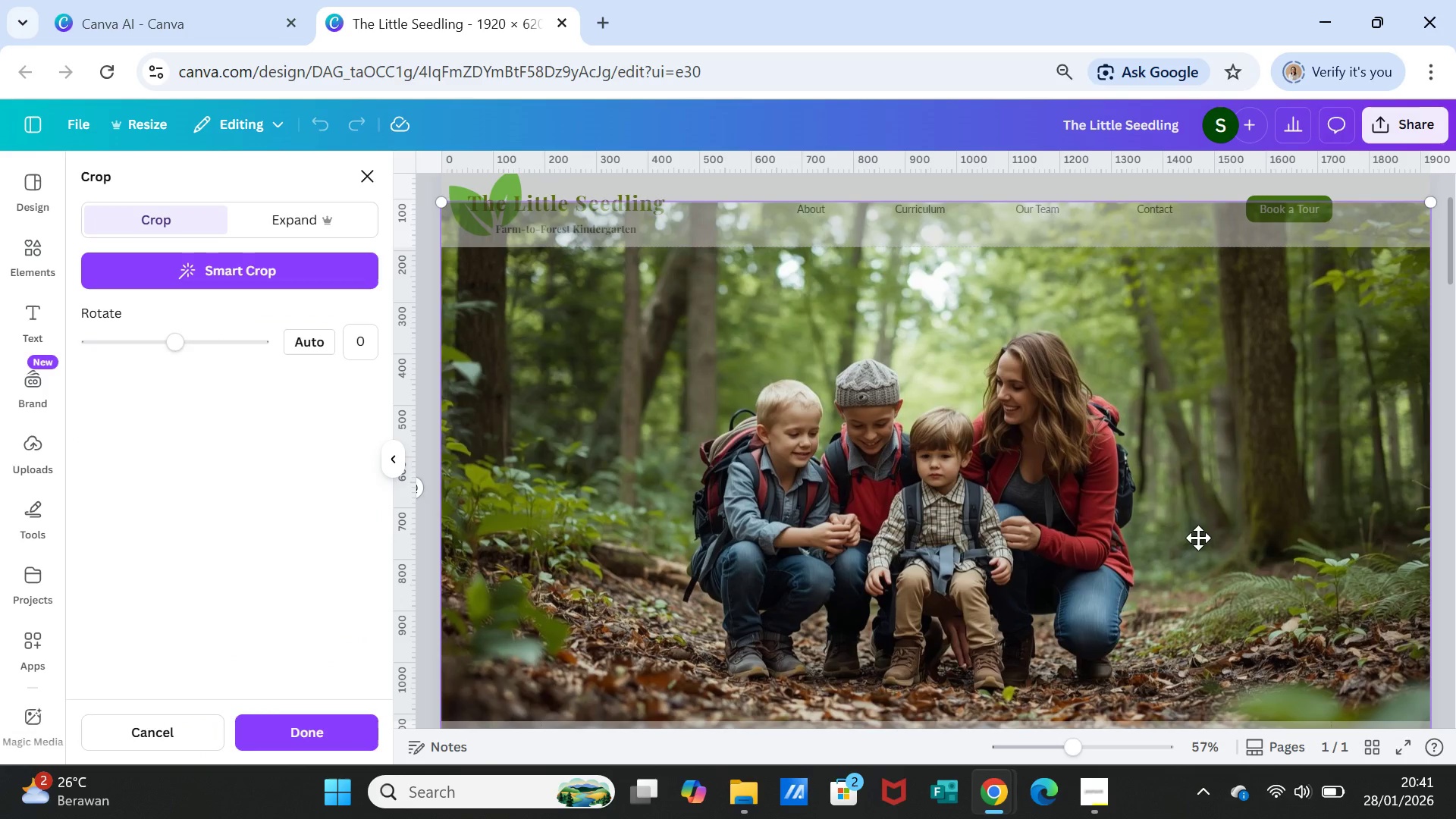 
scroll: coordinate [1163, 527], scroll_direction: up, amount: 2.0
 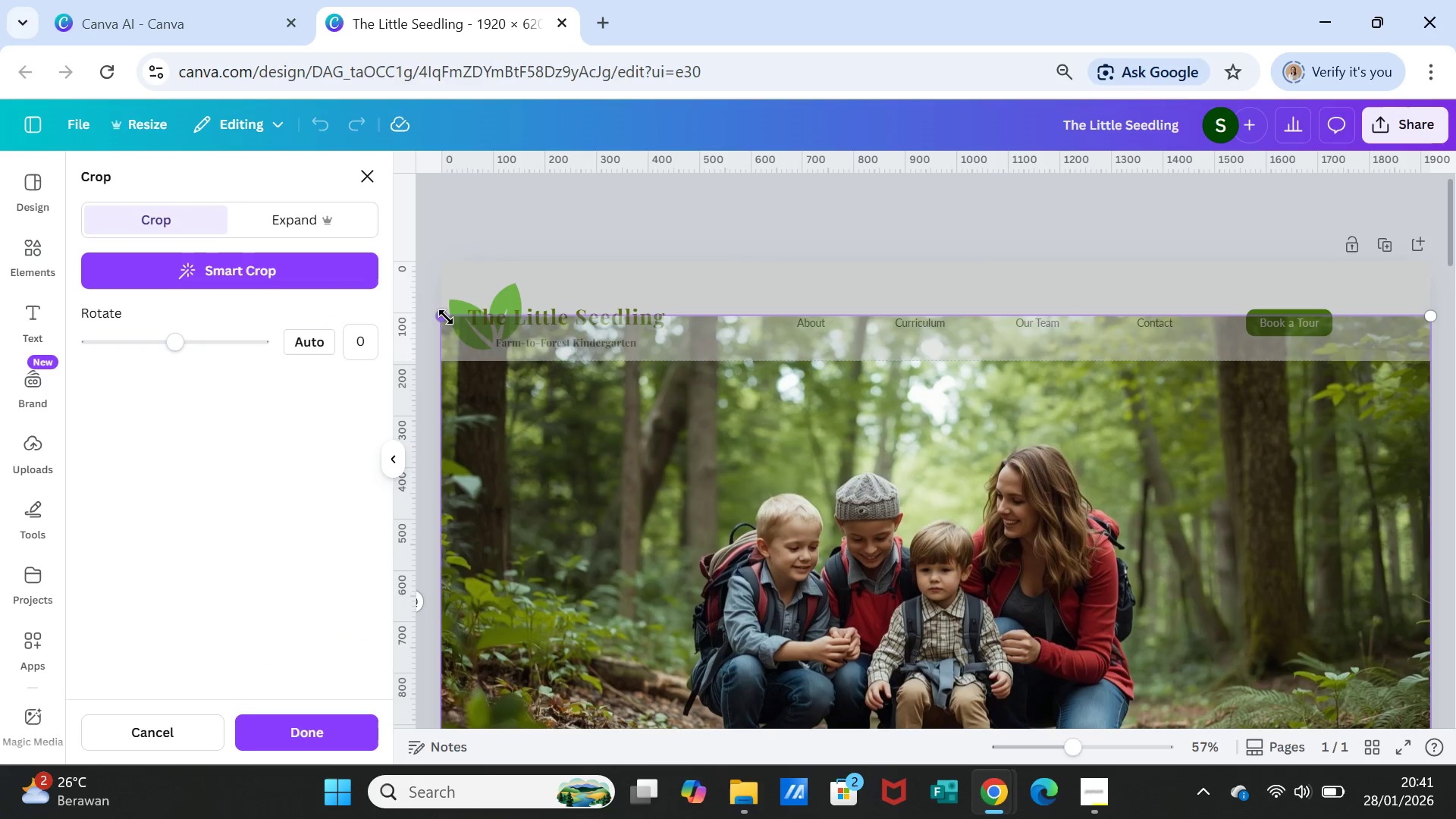 
left_click_drag(start_coordinate=[444, 315], to_coordinate=[350, 243])
 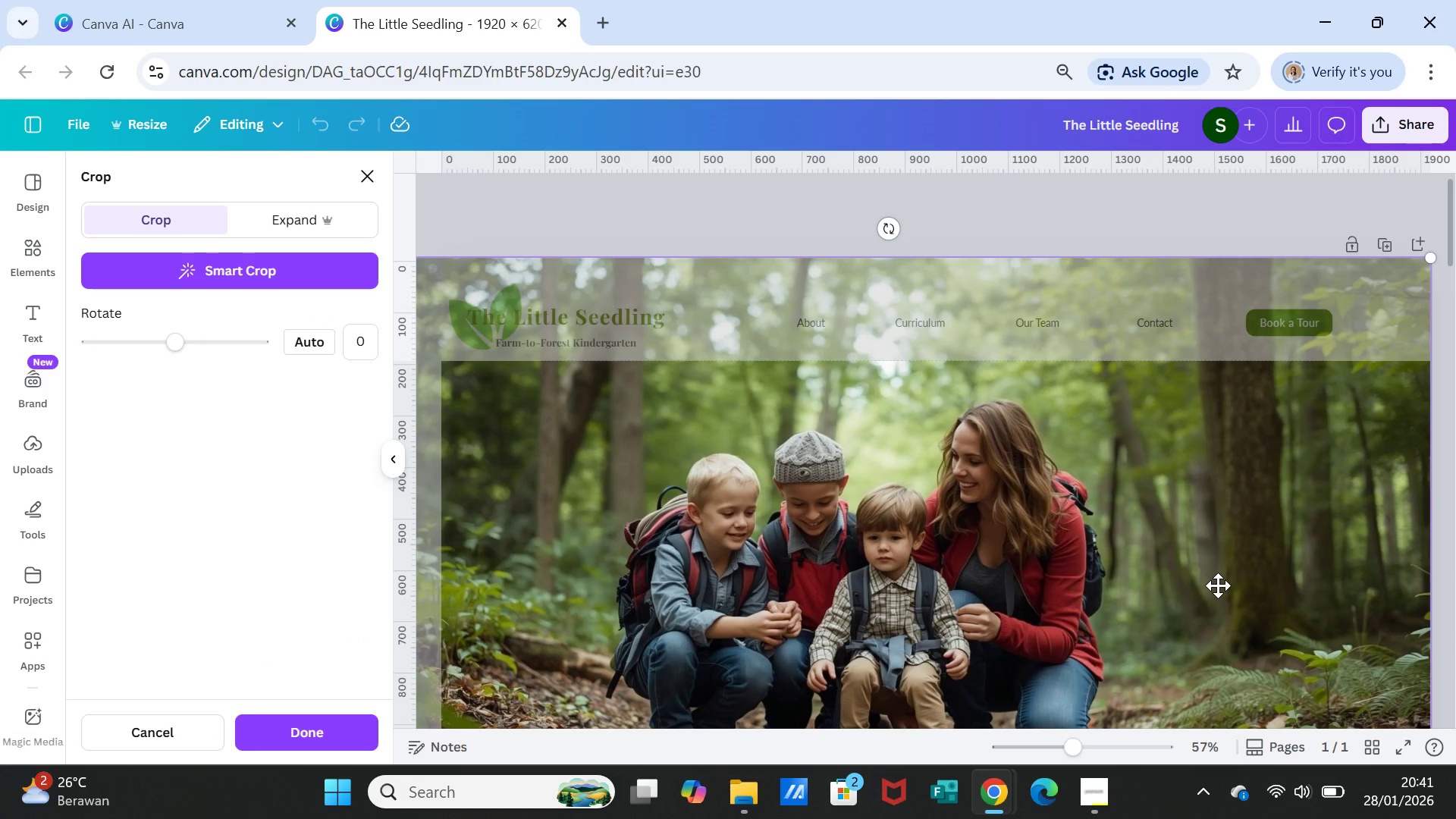 
left_click_drag(start_coordinate=[1218, 585], to_coordinate=[1333, 586])
 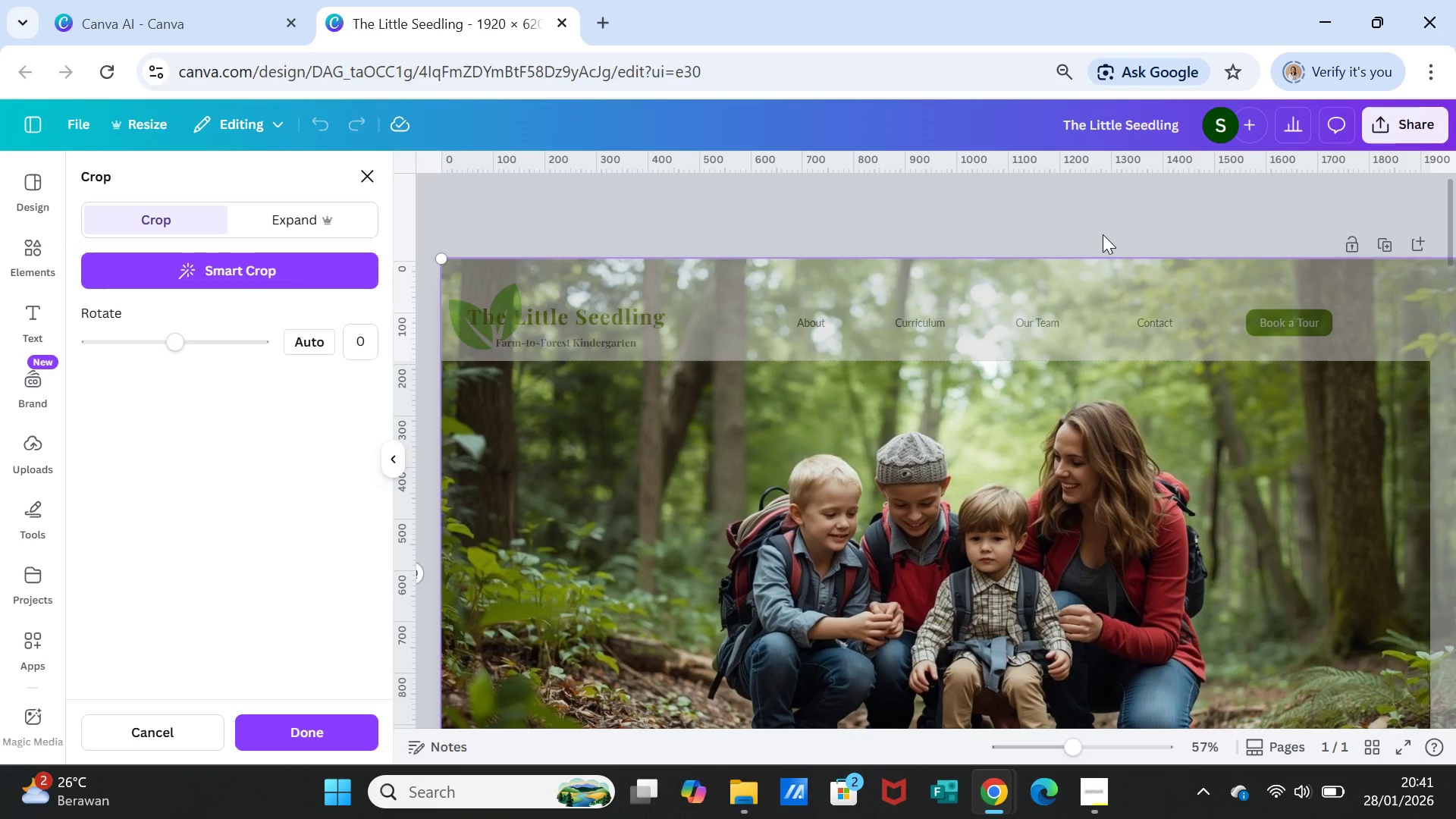 
left_click([1103, 234])
 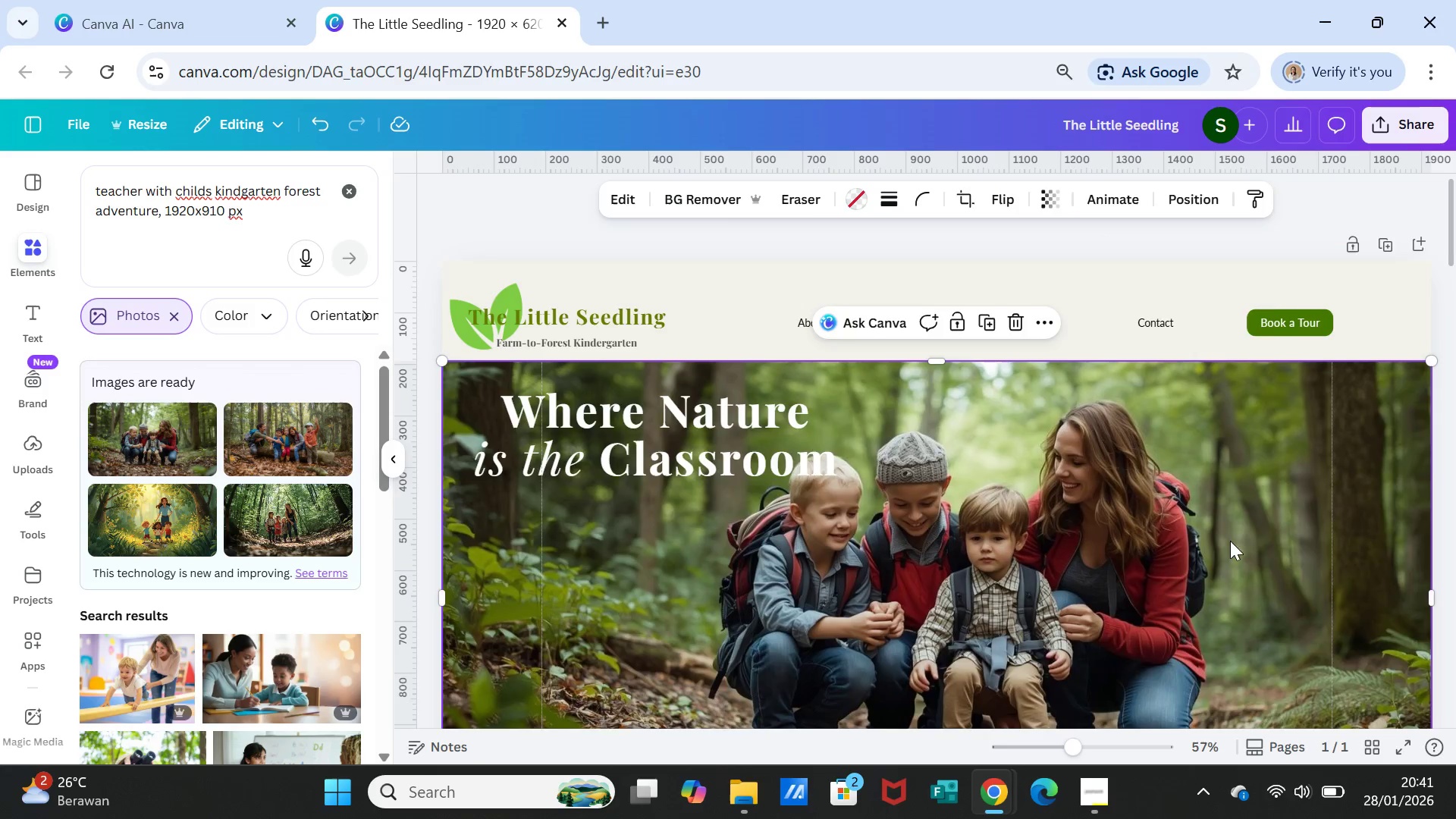 
scroll: coordinate [1230, 557], scroll_direction: down, amount: 2.0
 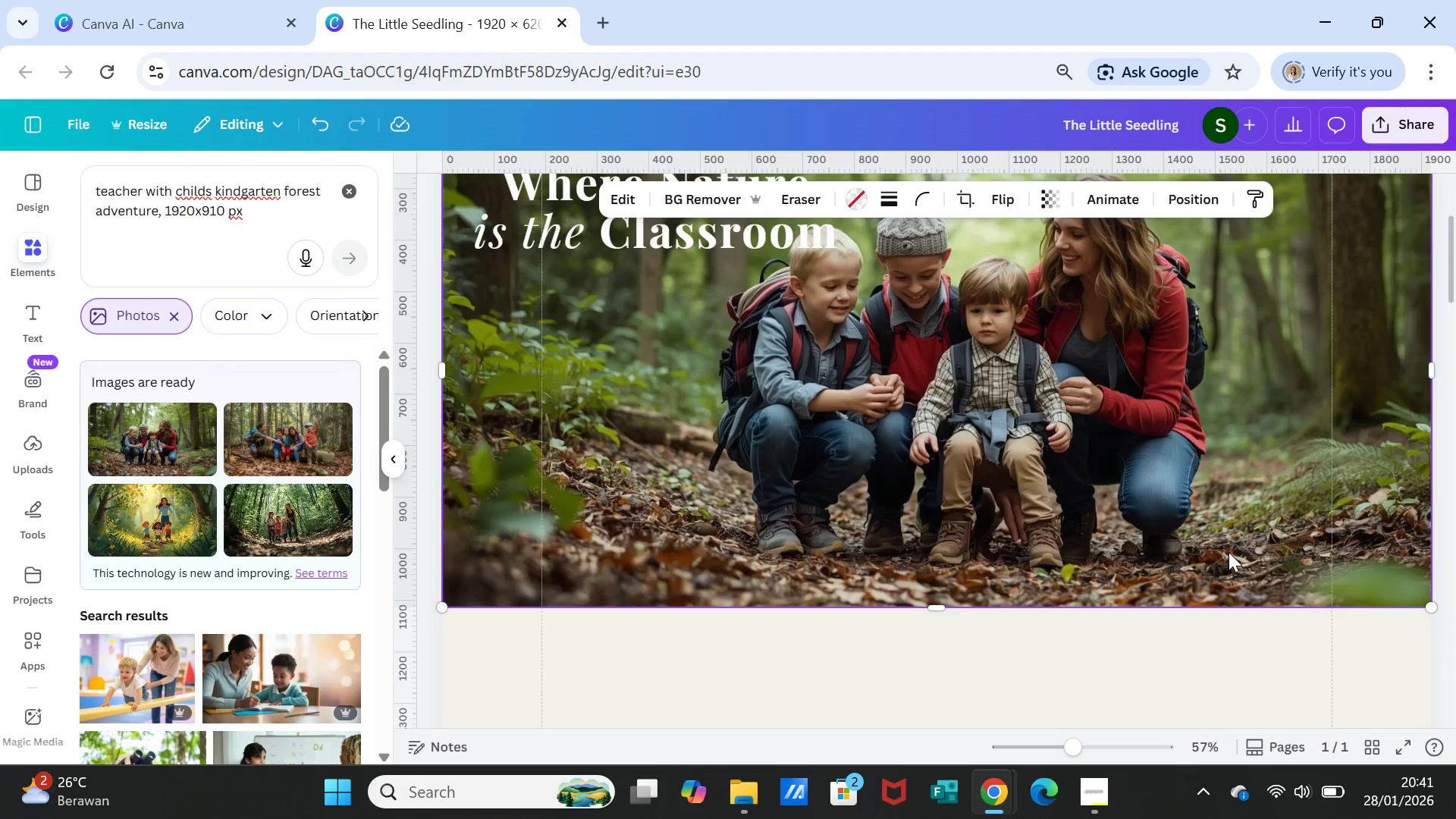 
left_click([1216, 515])
 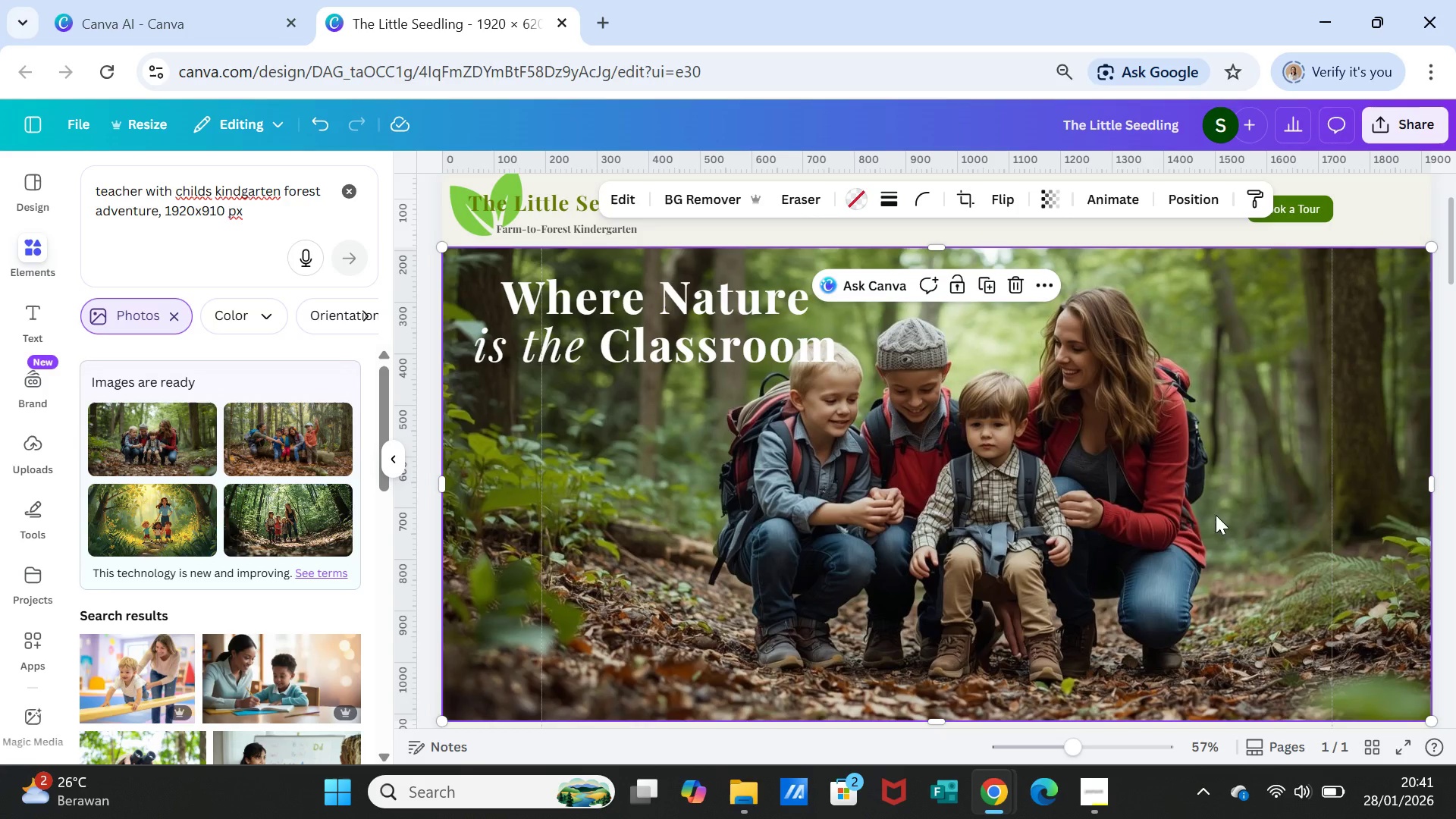 
scroll: coordinate [1228, 552], scroll_direction: up, amount: 1.0
 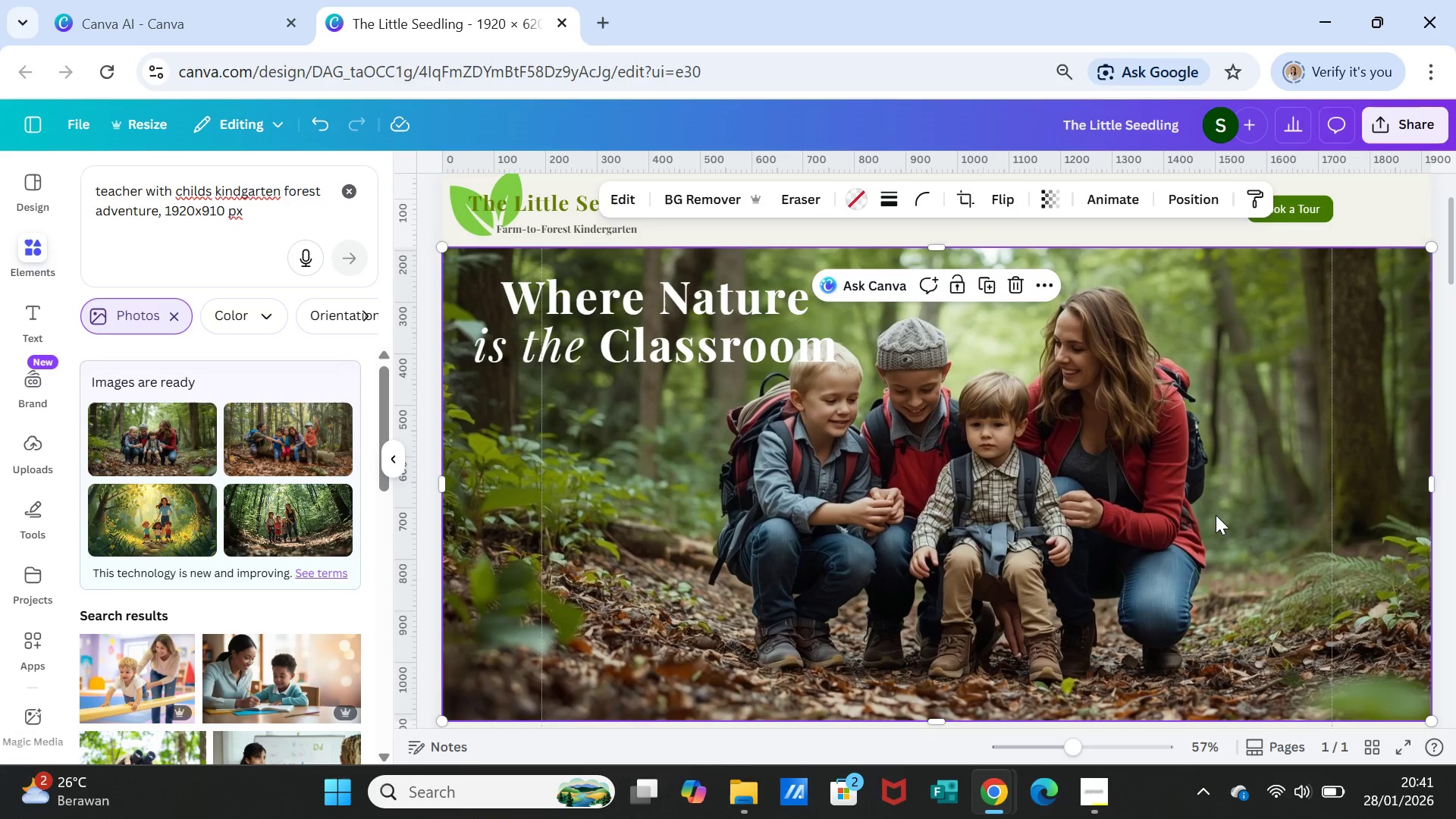 
double_click([1216, 515])
 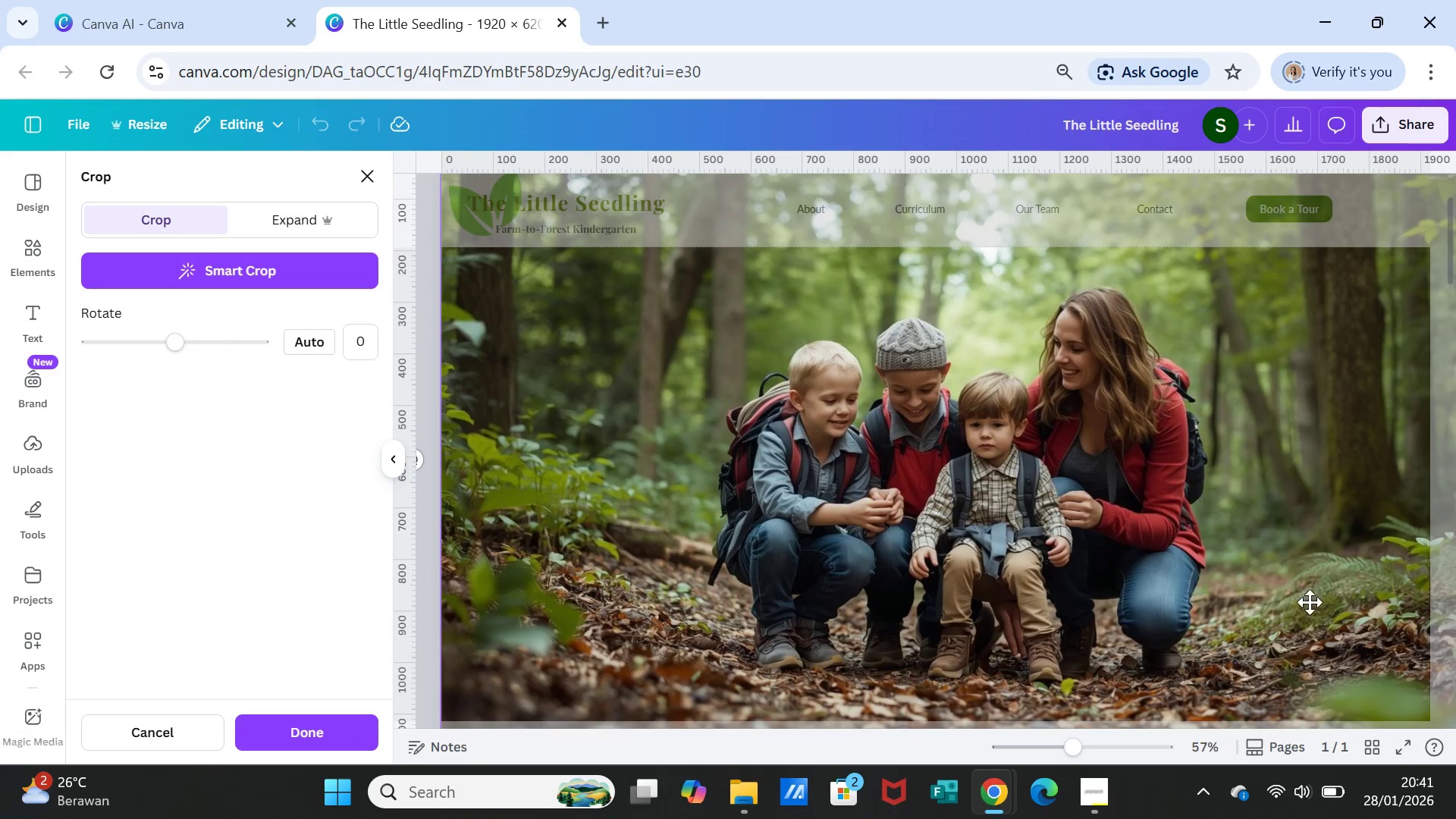 
scroll: coordinate [1310, 603], scroll_direction: down, amount: 3.0
 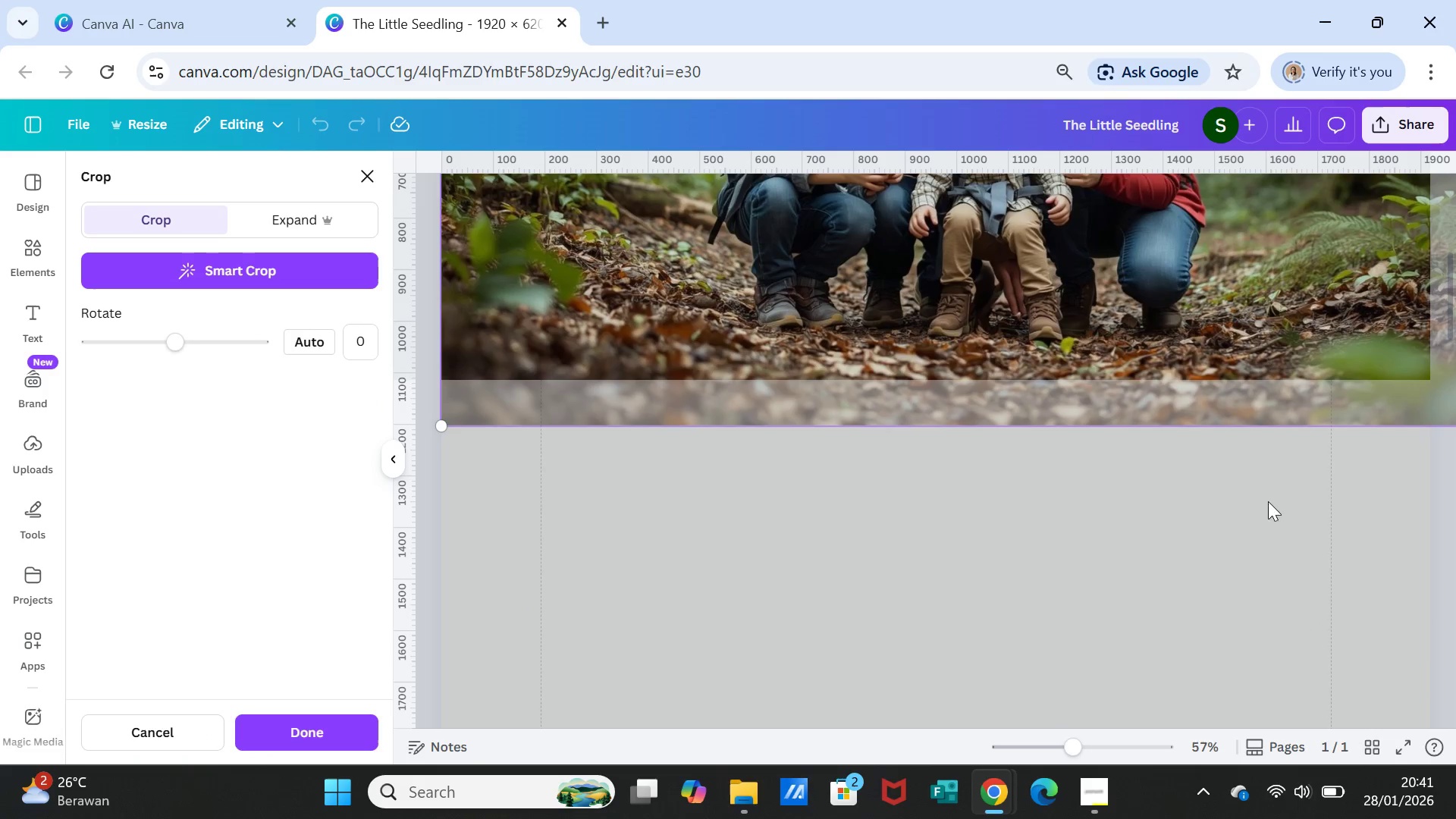 
scroll: coordinate [1298, 406], scroll_direction: up, amount: 5.0
 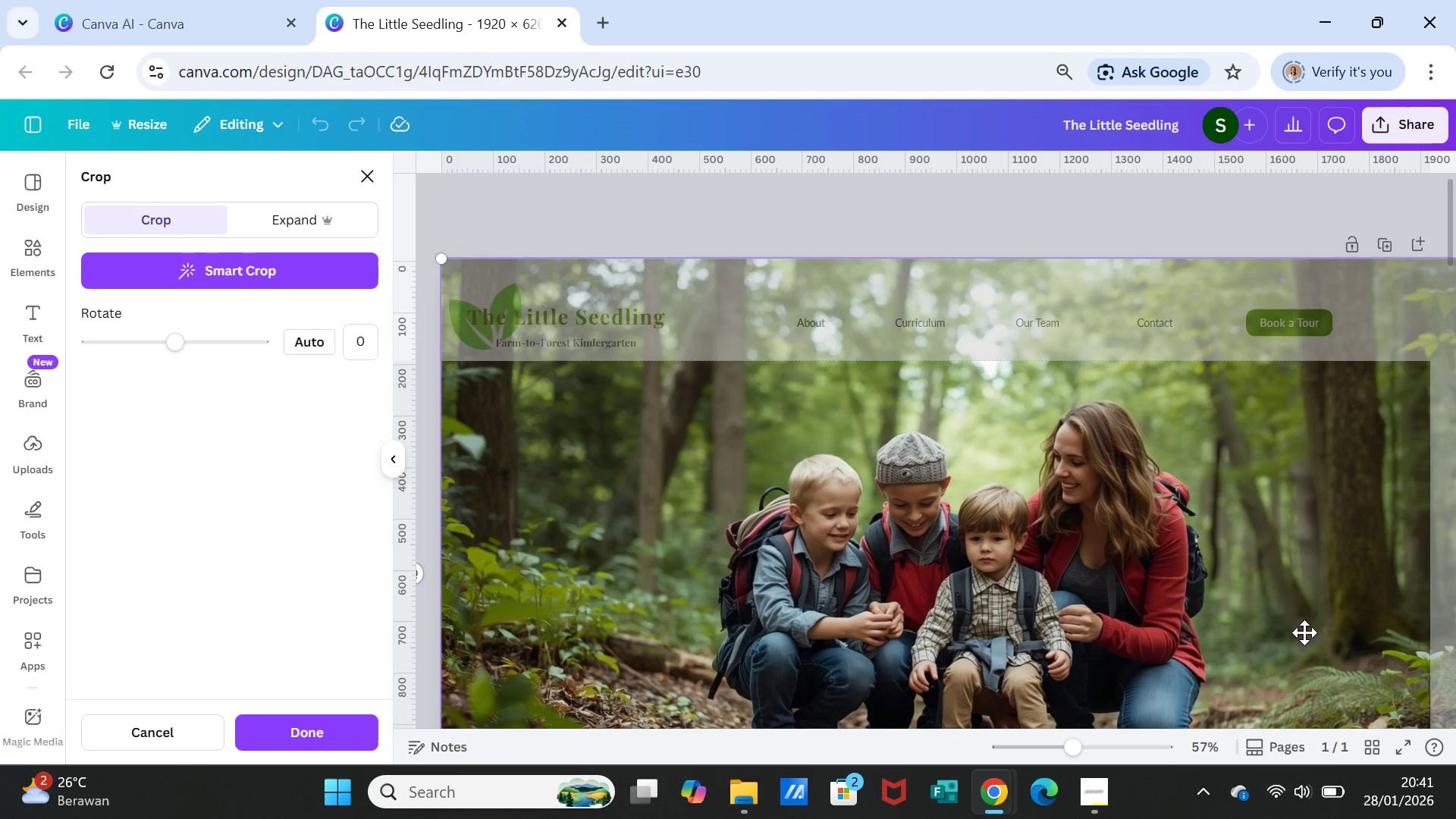 
wait(5.61)
 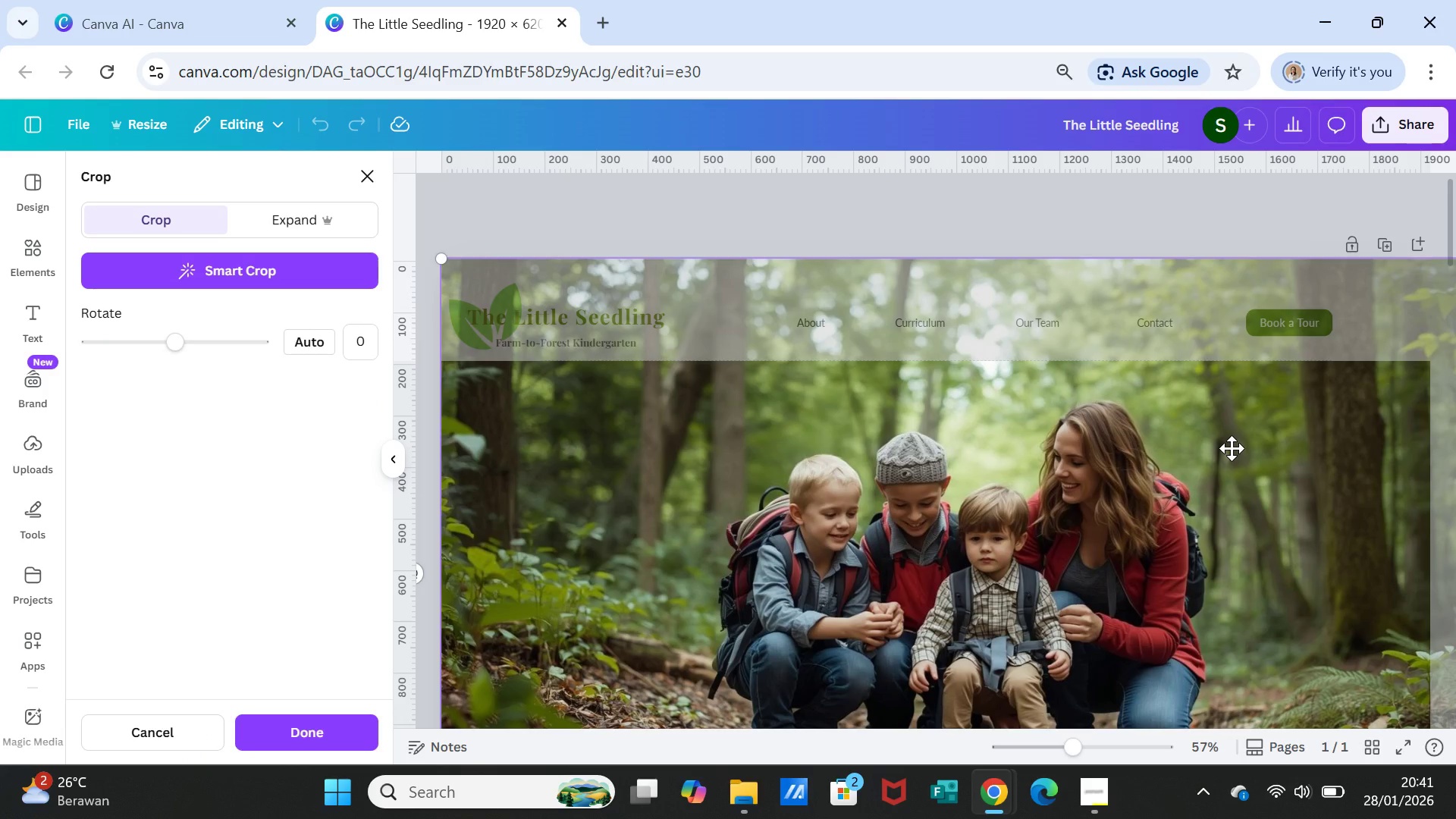 
left_click_drag(start_coordinate=[1075, 741], to_coordinate=[1051, 731])
 